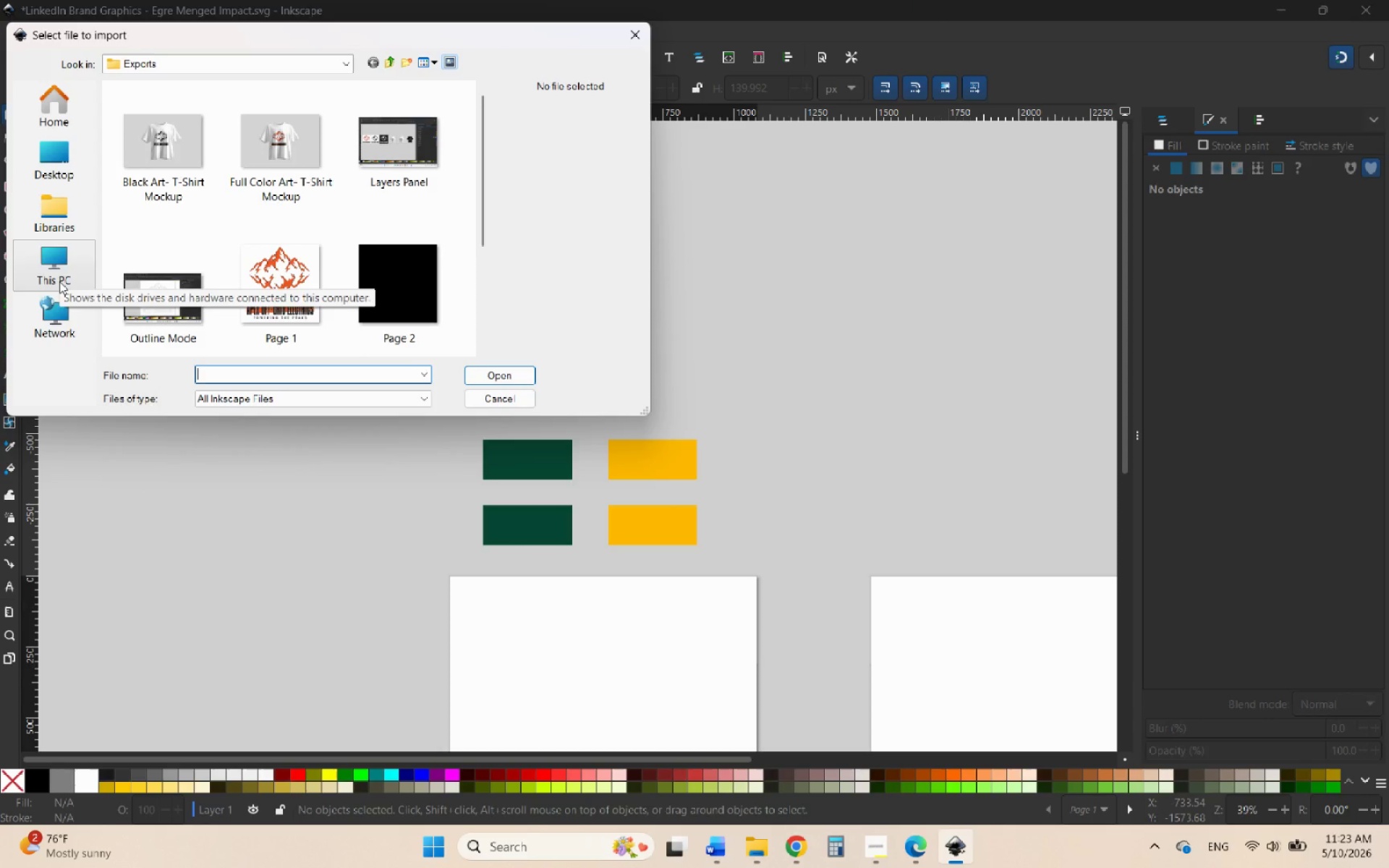 
left_click([59, 281])
 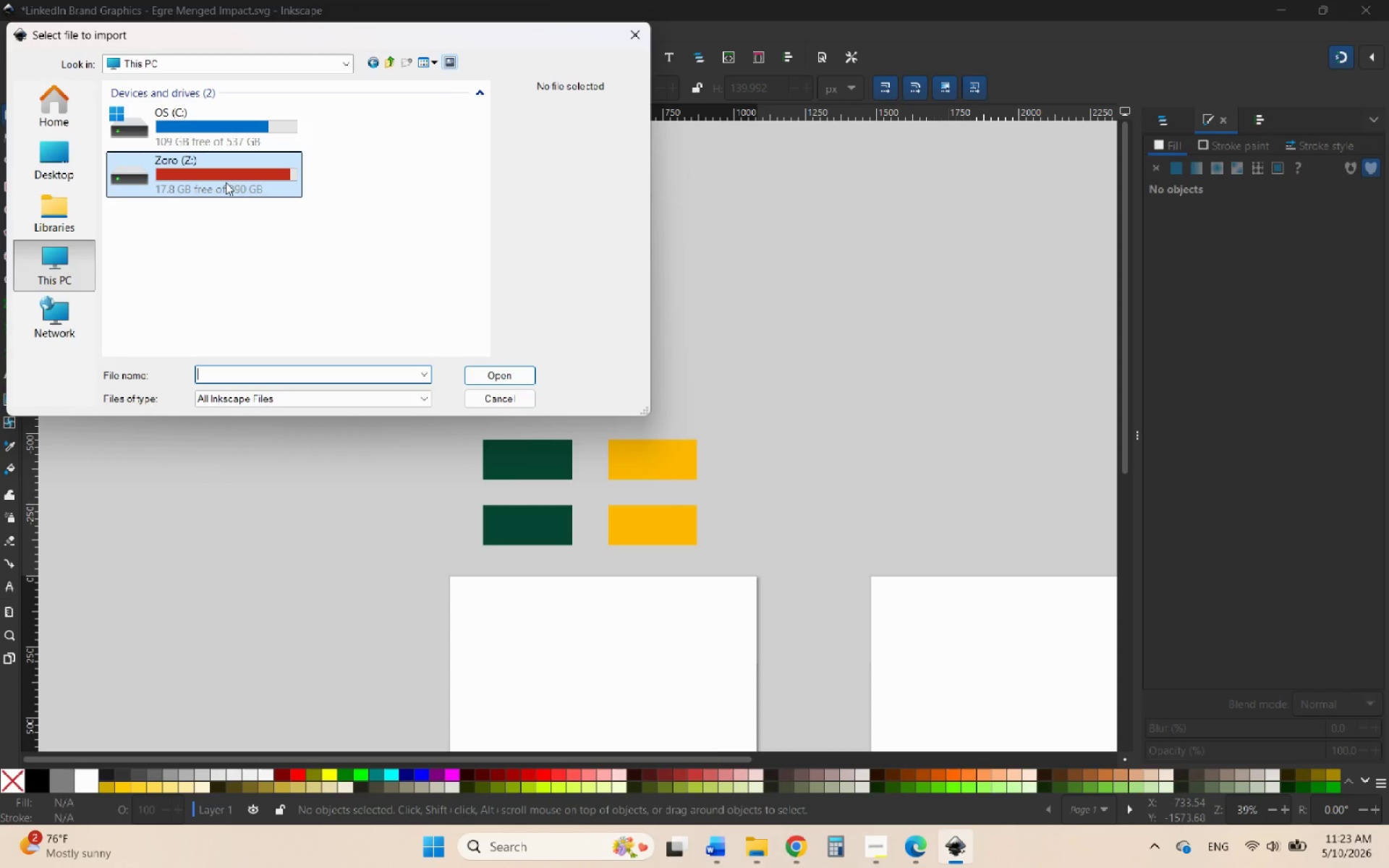 
double_click([226, 182])
 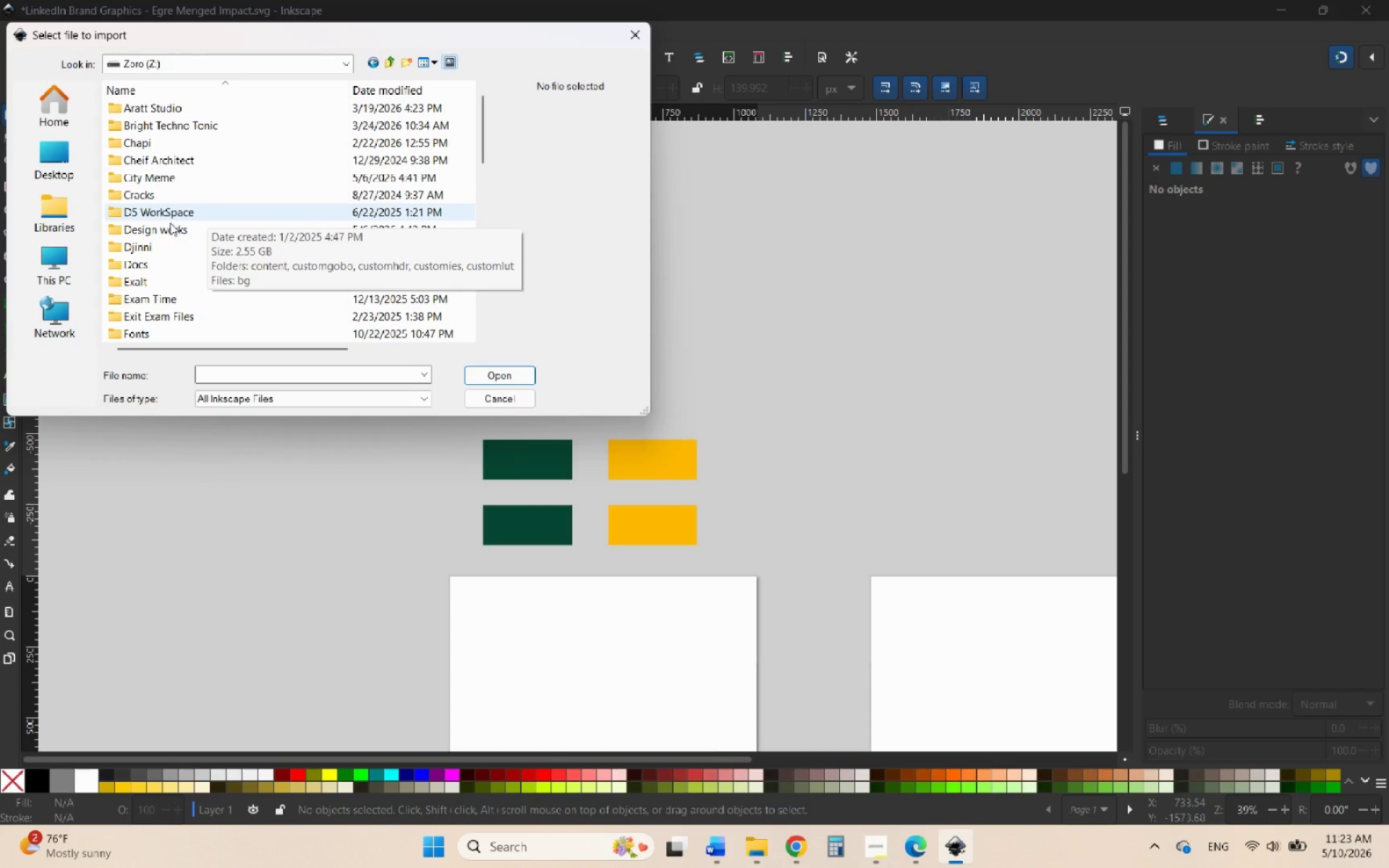 
double_click([163, 226])
 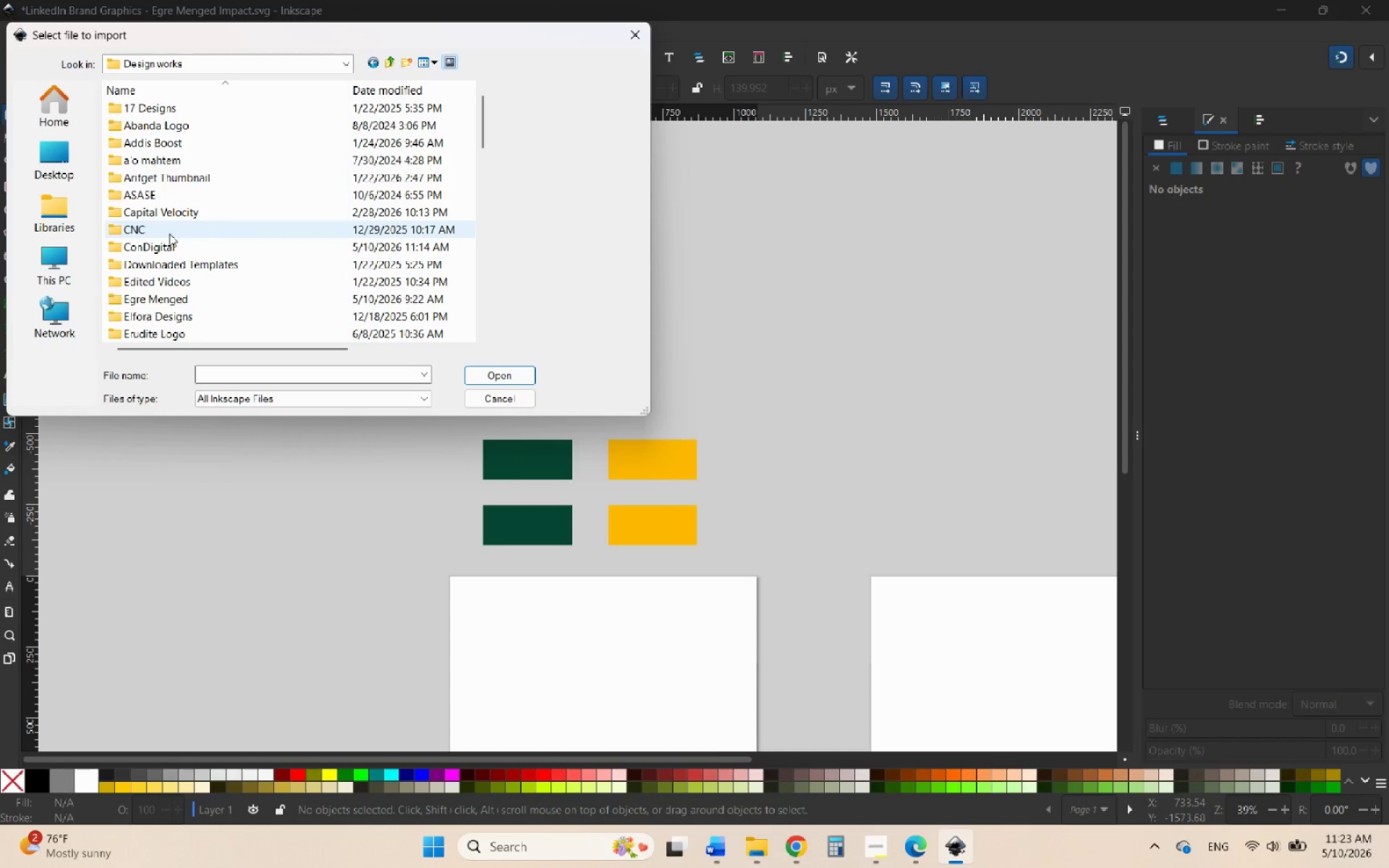 
double_click([168, 239])
 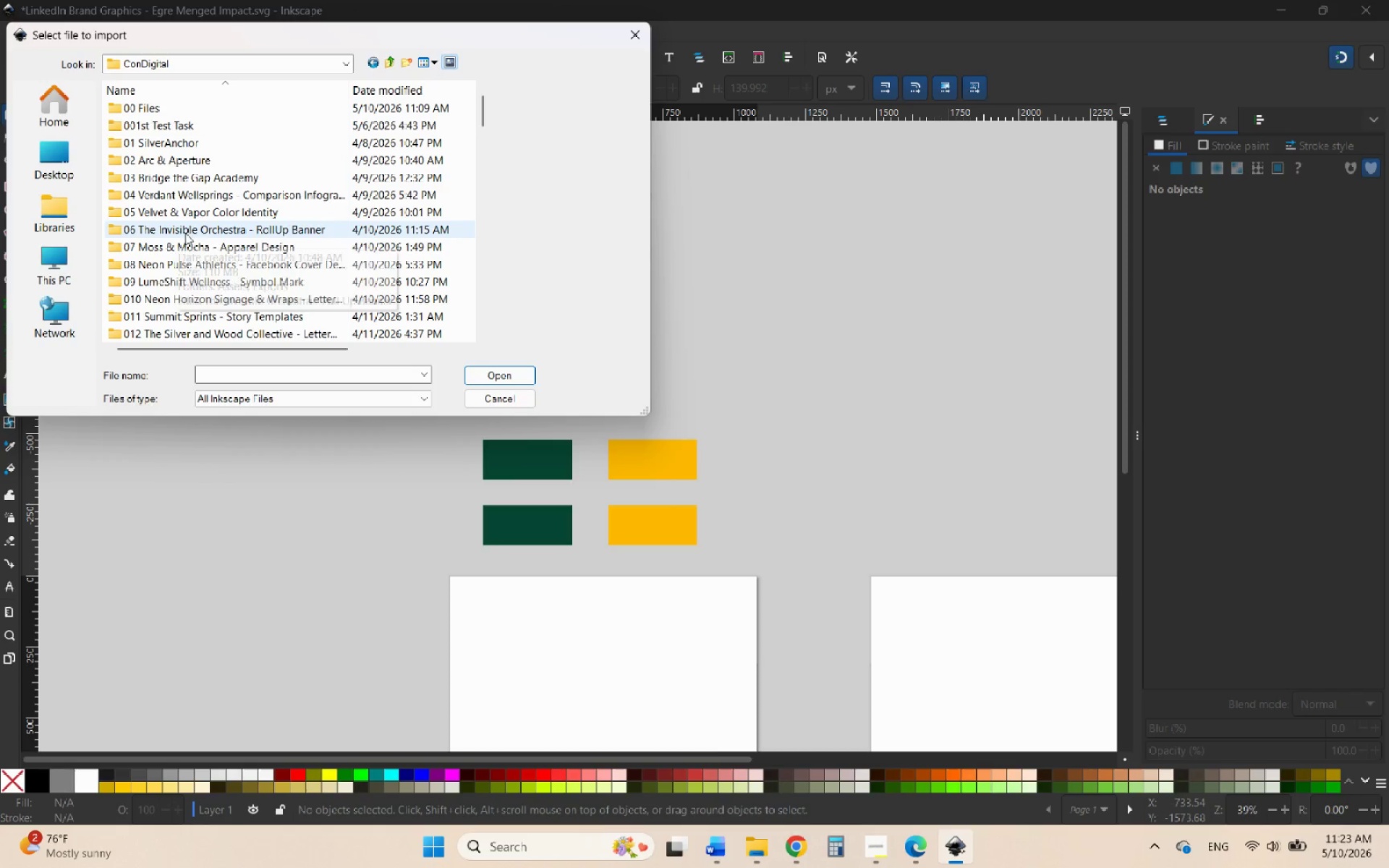 
scroll: coordinate [221, 262], scroll_direction: down, amount: 37.0
 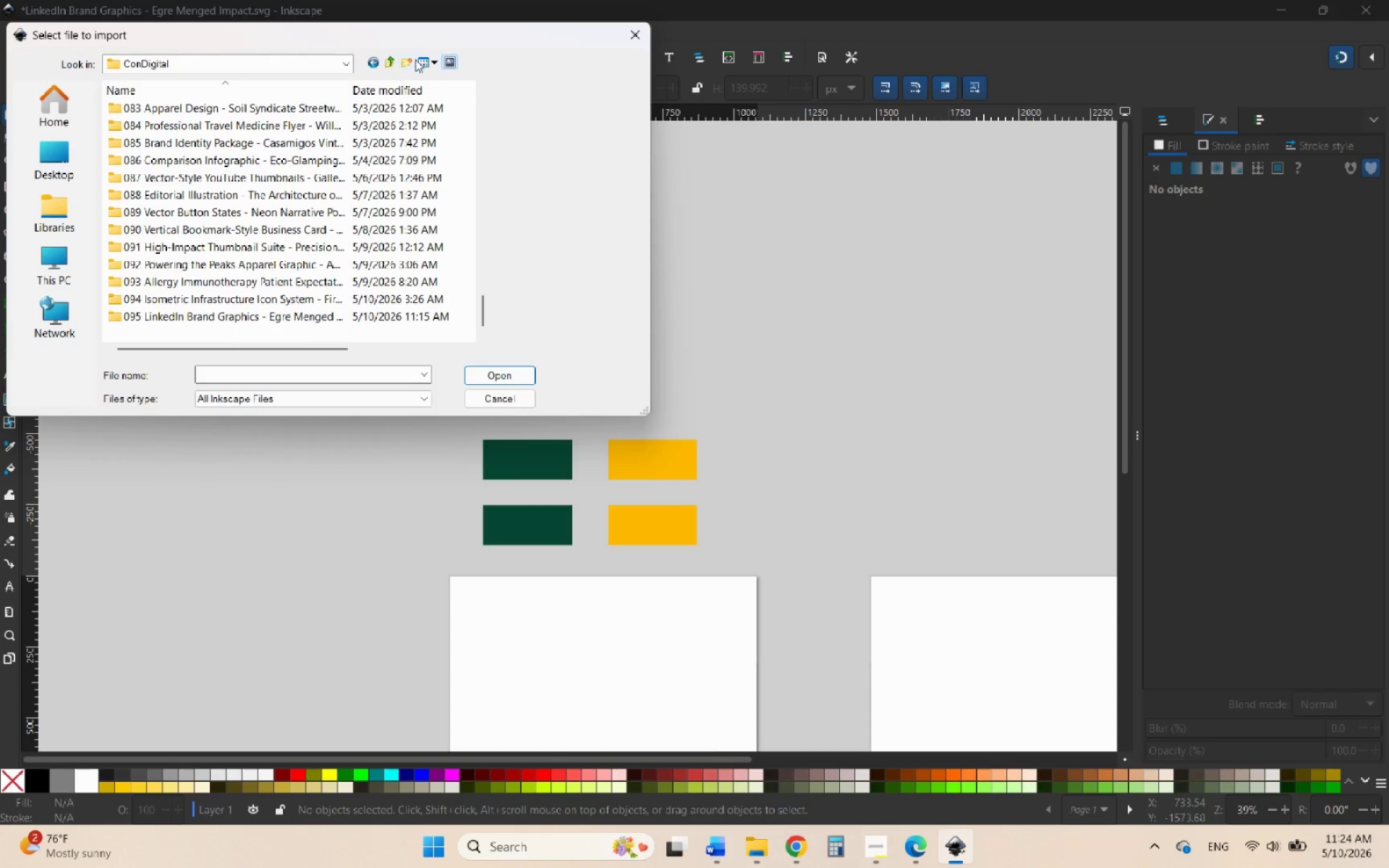 
left_click([364, 58])
 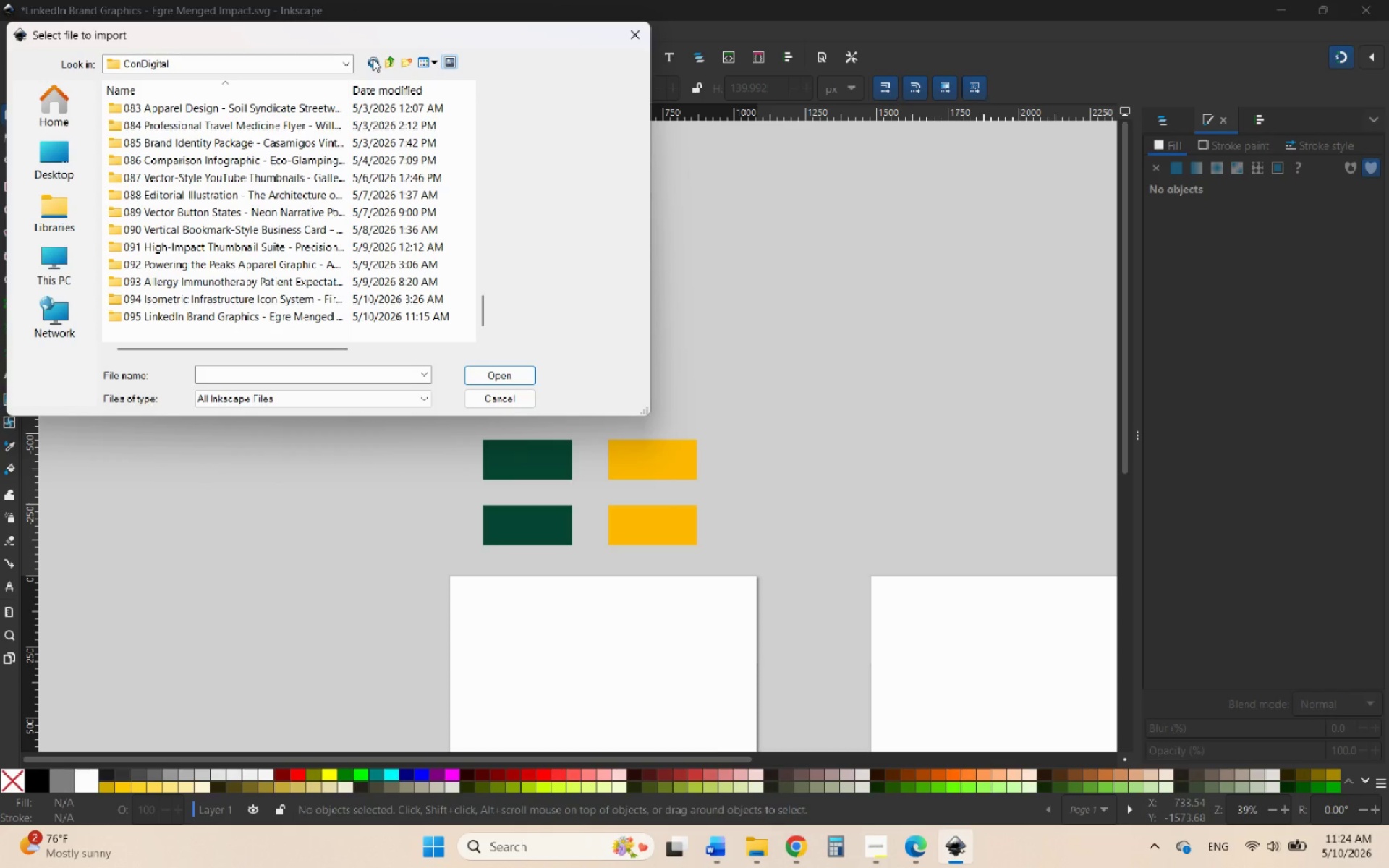 
left_click([376, 59])
 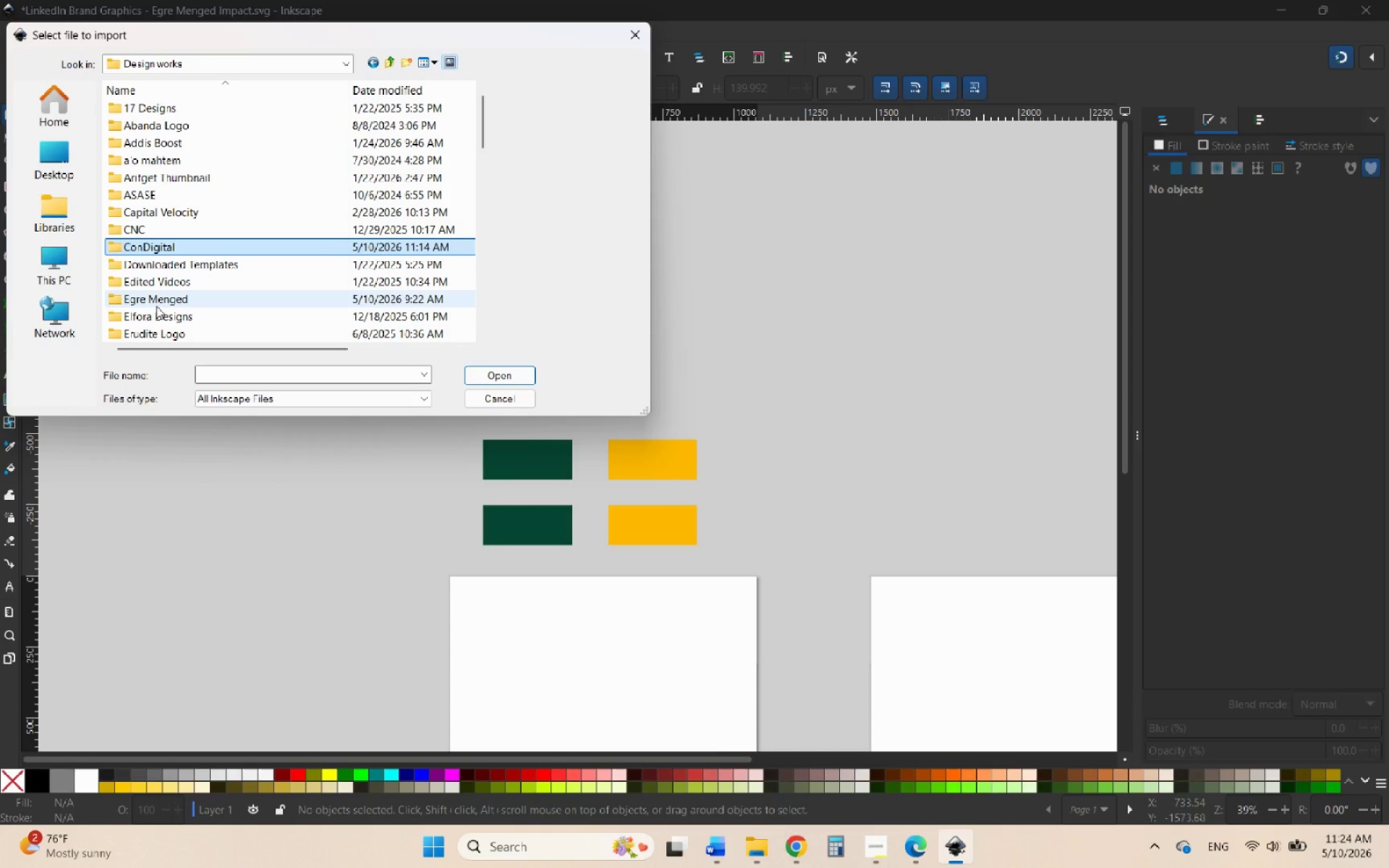 
double_click([158, 301])
 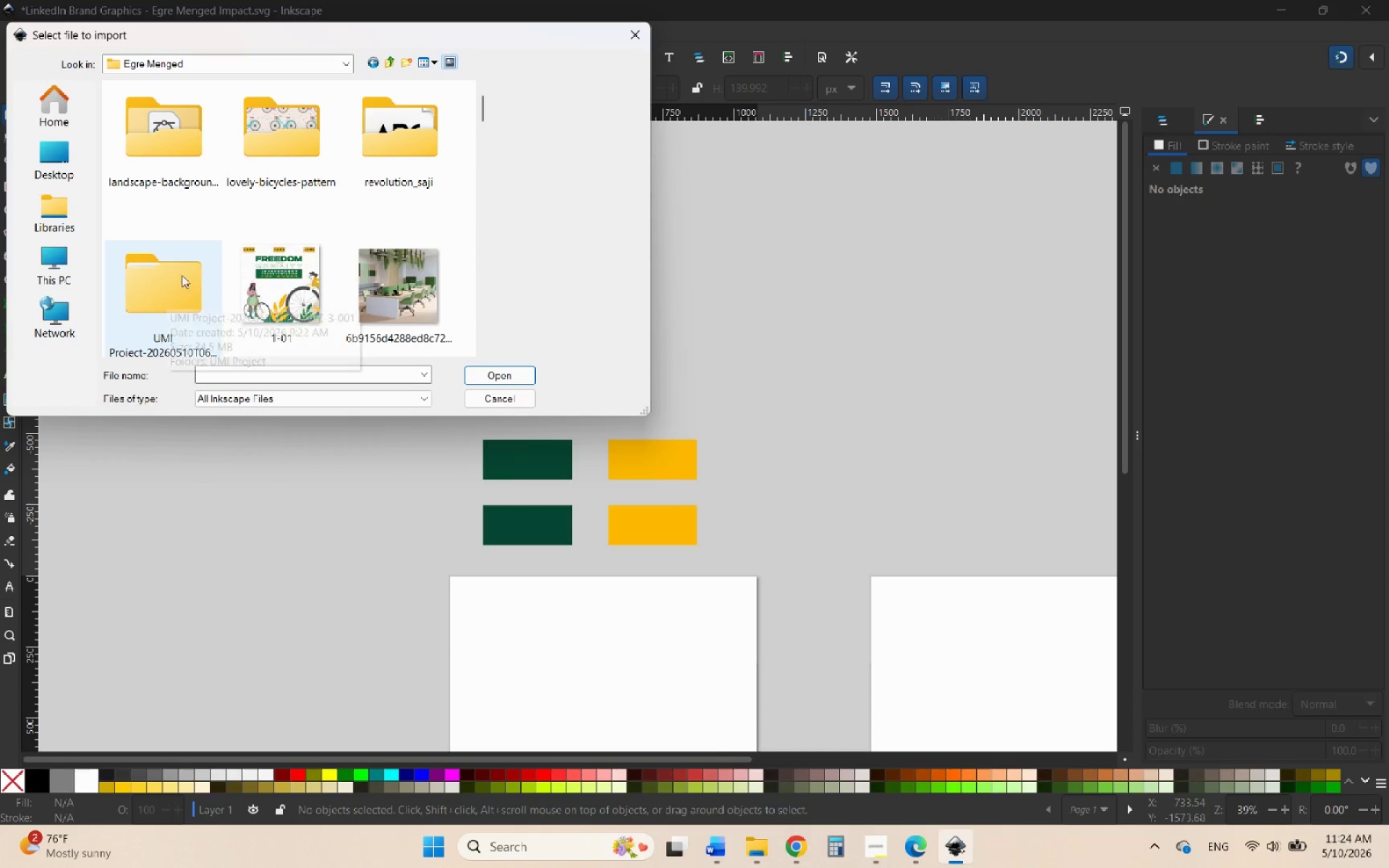 
scroll: coordinate [225, 244], scroll_direction: down, amount: 4.0
 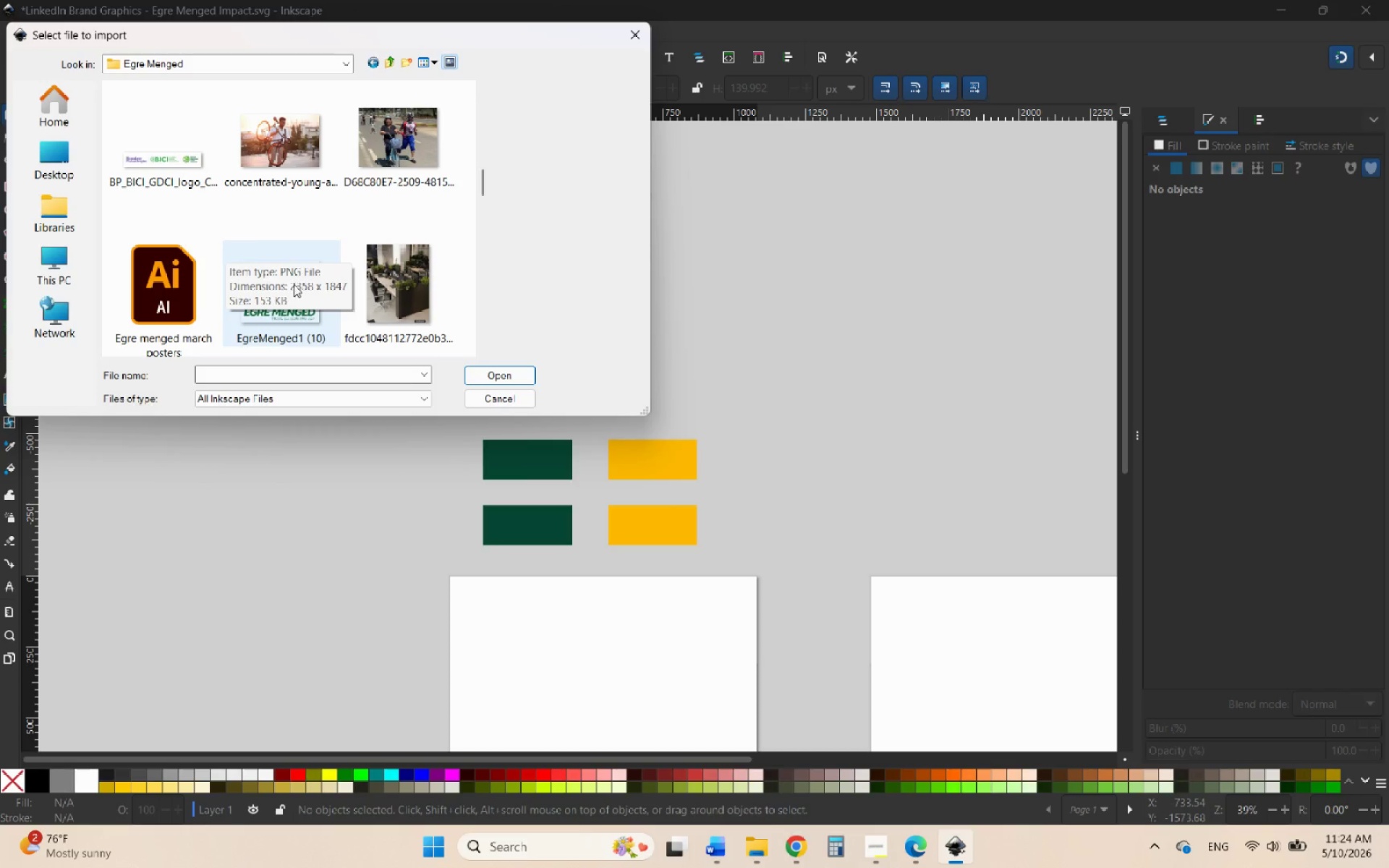 
left_click([277, 318])
 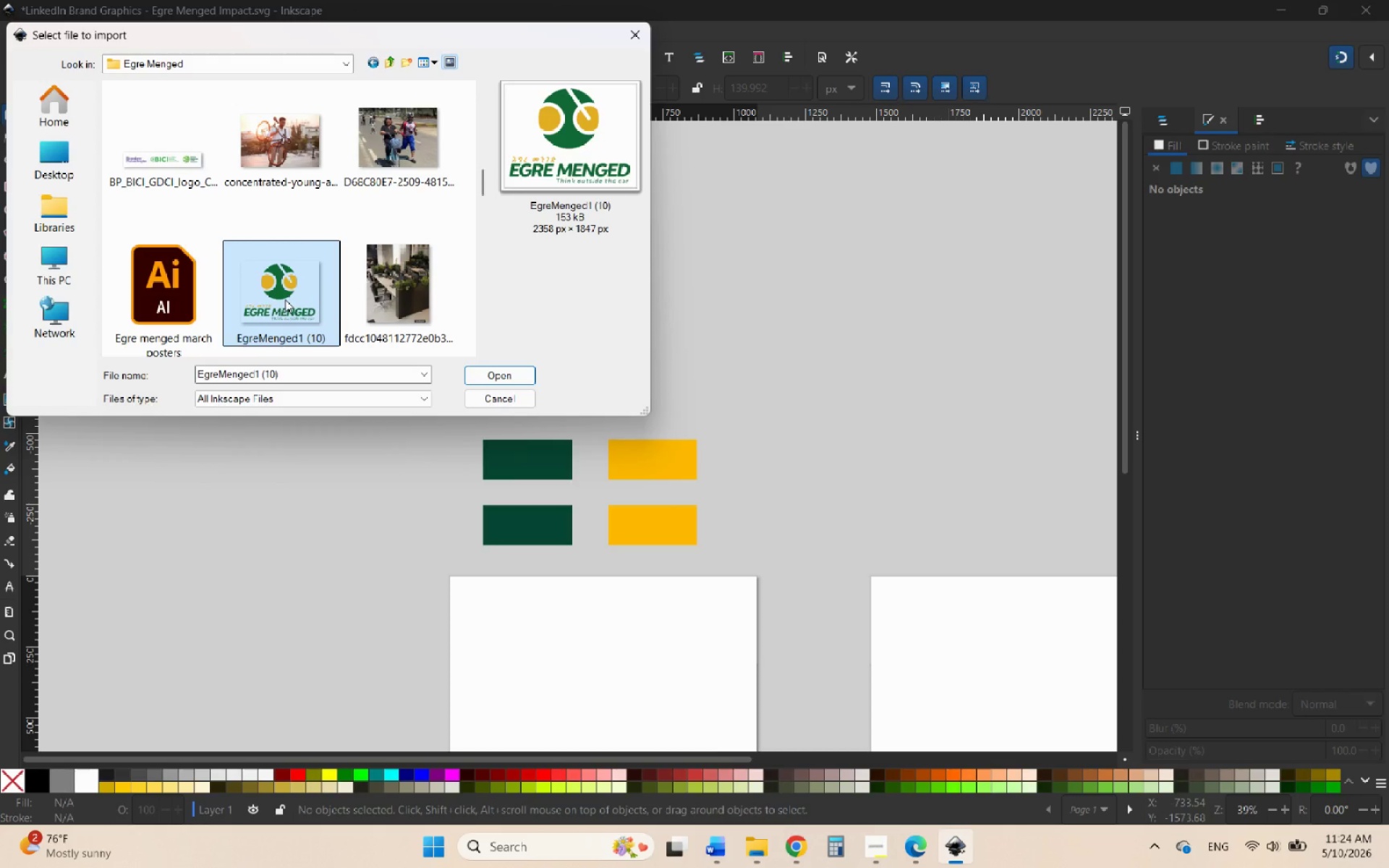 
scroll: coordinate [285, 299], scroll_direction: down, amount: 2.0
 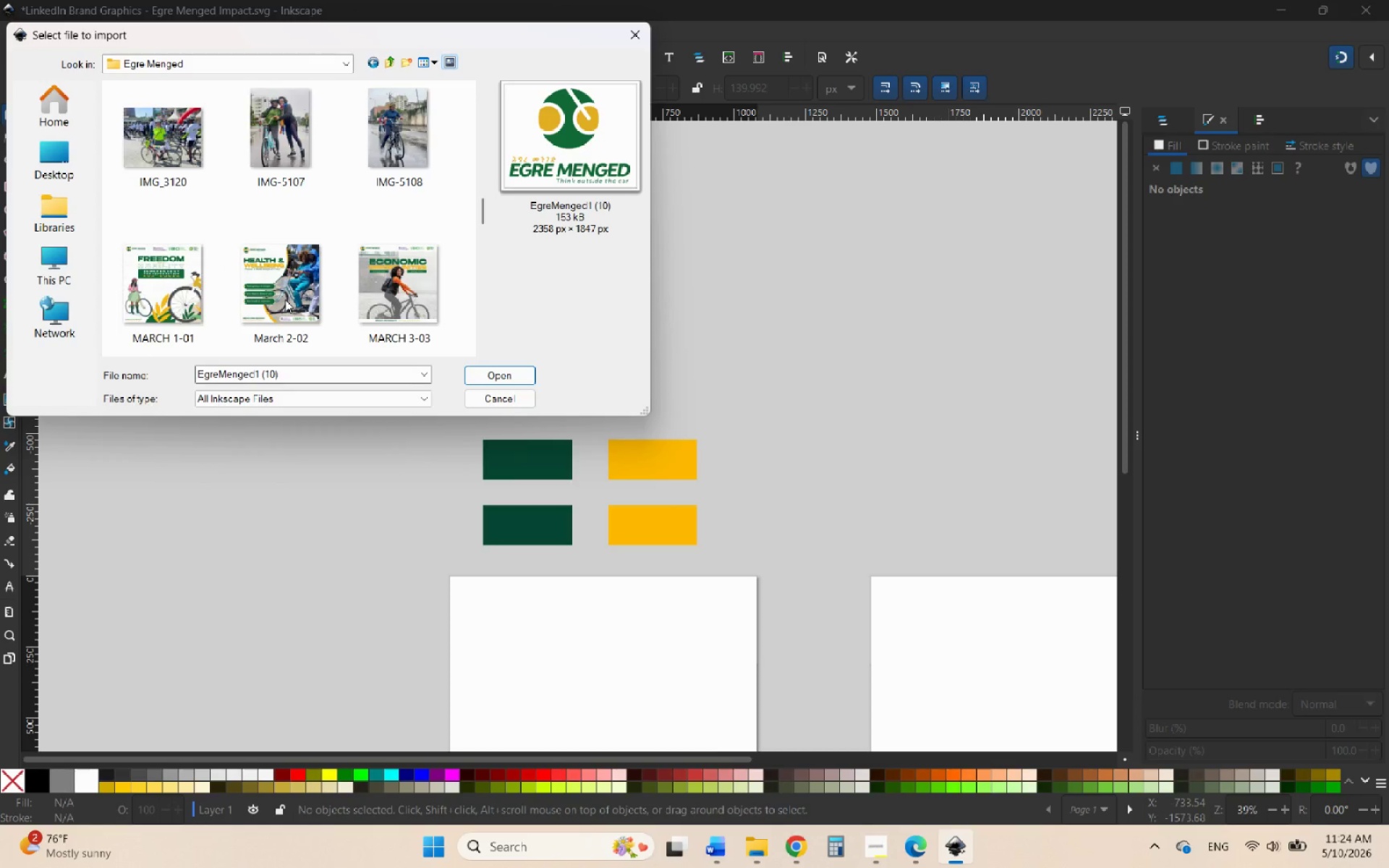 
scroll: coordinate [285, 299], scroll_direction: none, amount: 0.0
 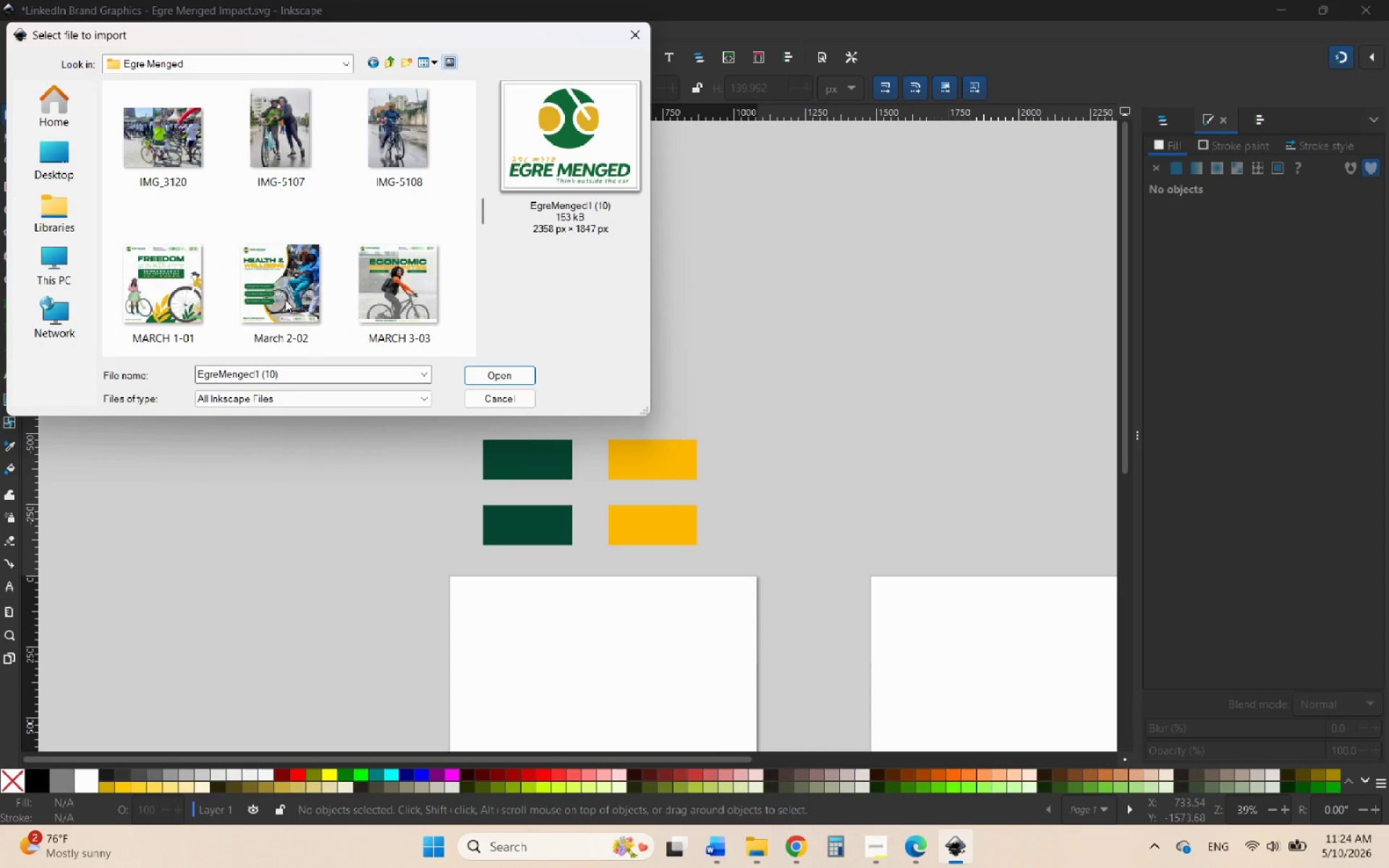 
scroll: coordinate [285, 299], scroll_direction: down, amount: 2.0
 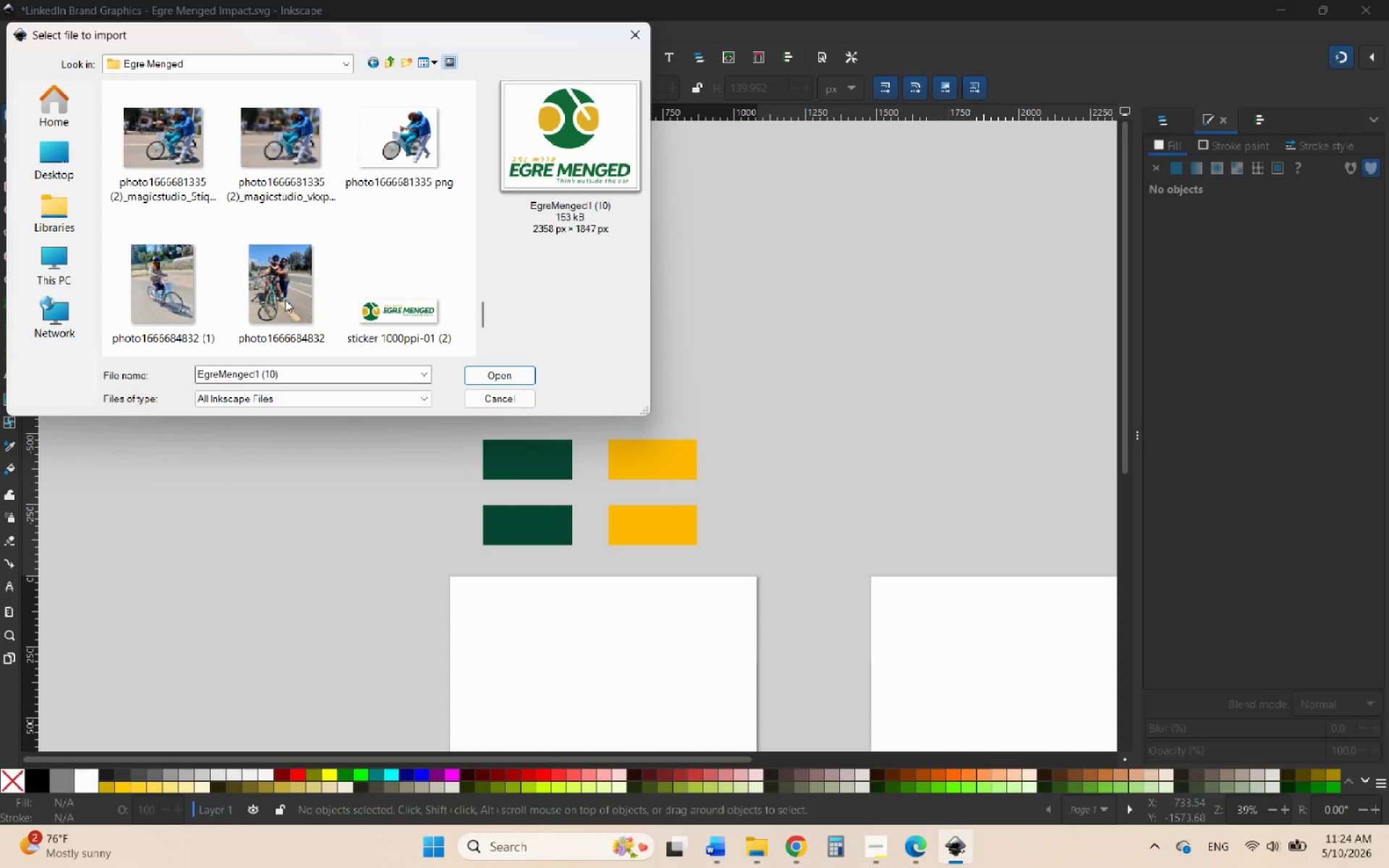 
hold_key(key=ControlLeft, duration=1.67)
left_click([383, 187])
 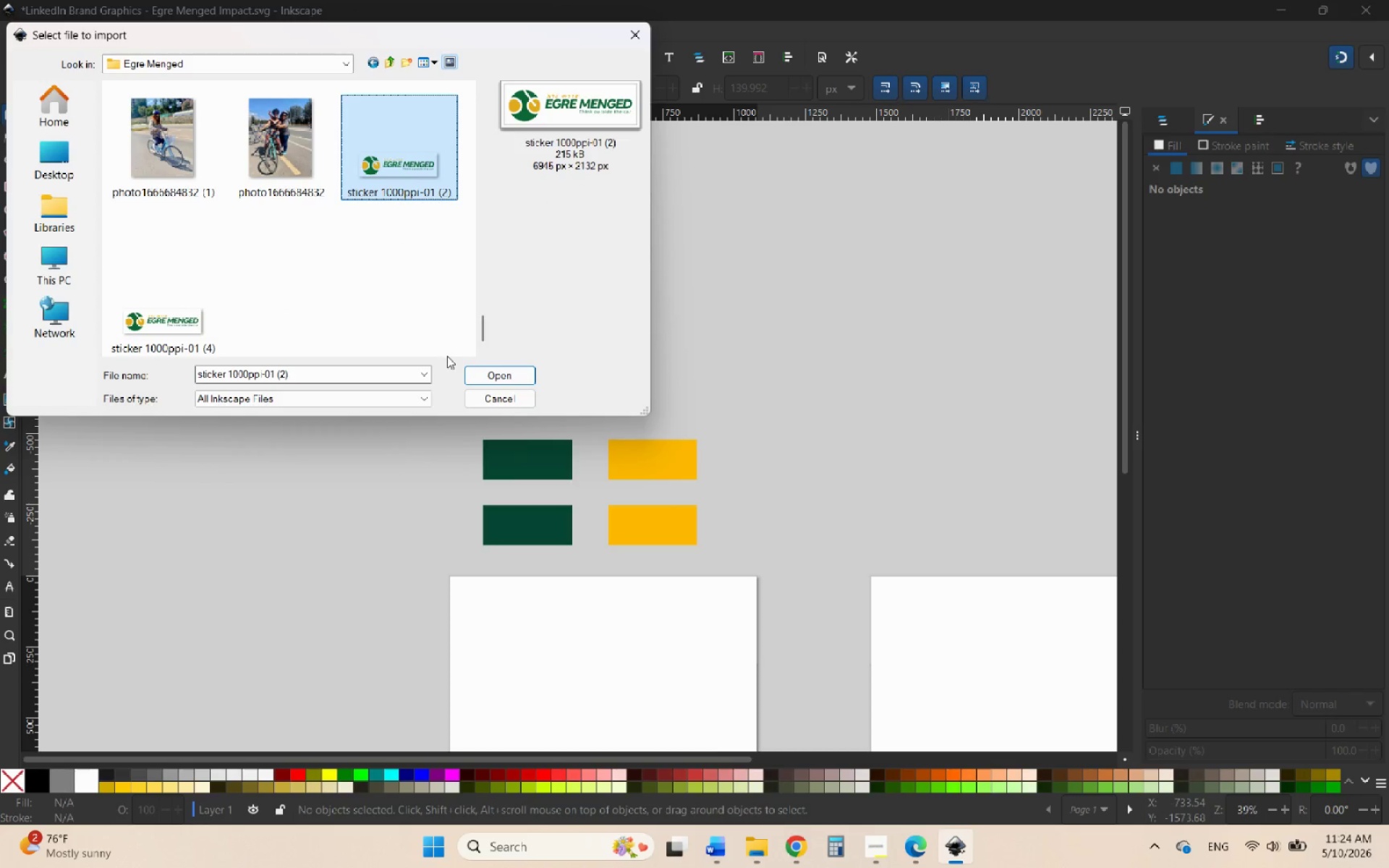 
scroll: coordinate [400, 303], scroll_direction: up, amount: 19.0
 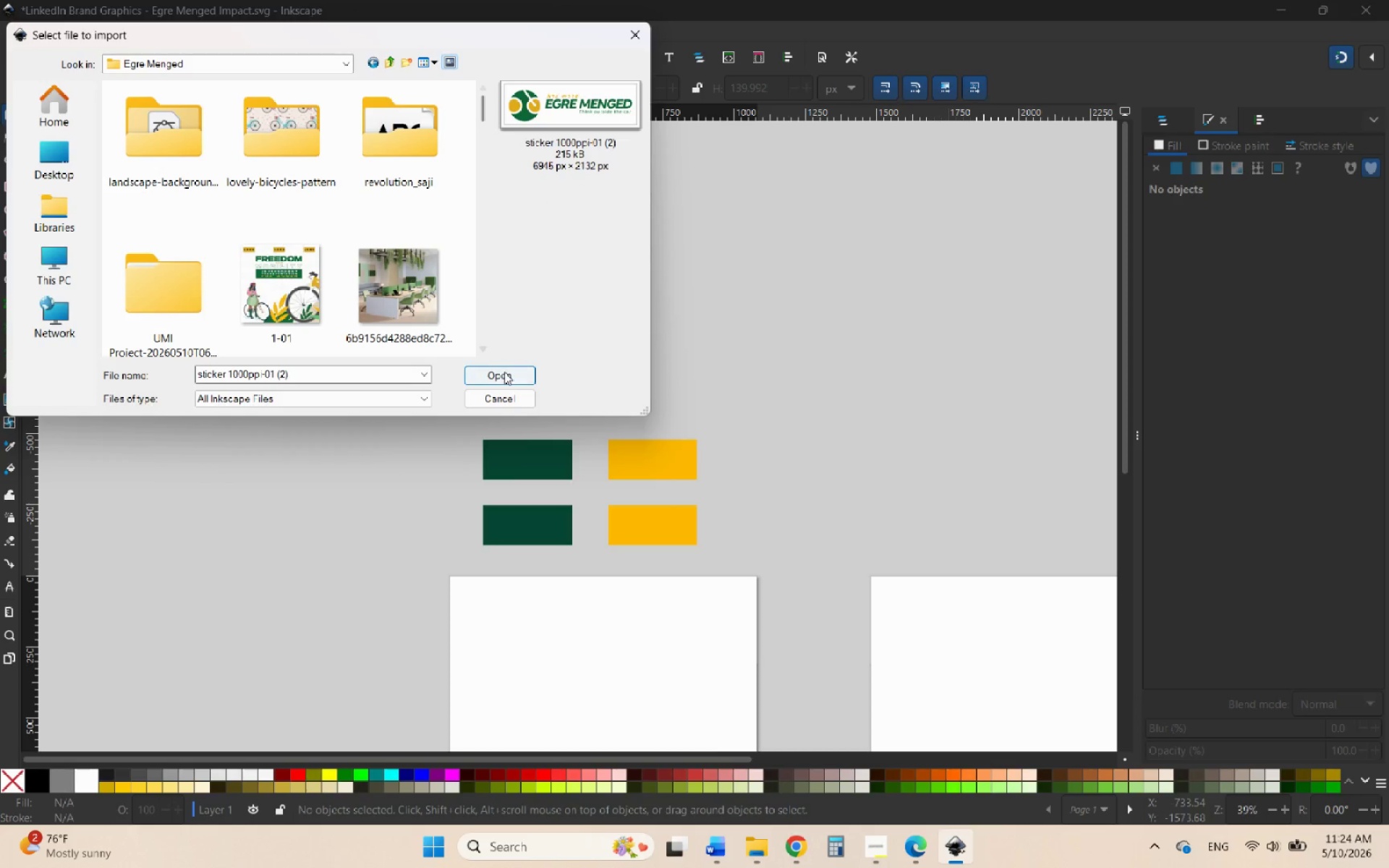 
left_click([504, 380])
 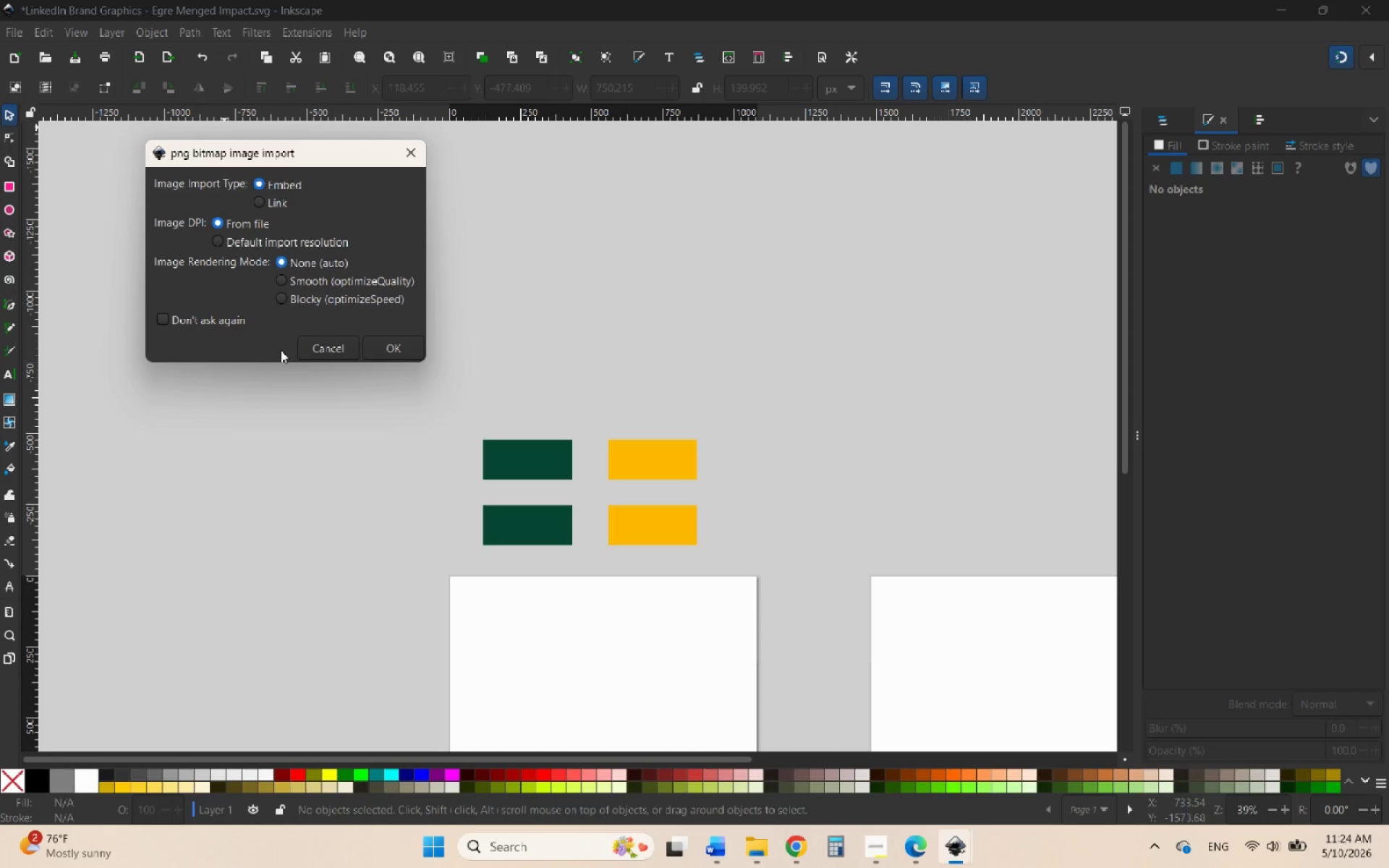 
wait(11.13)
 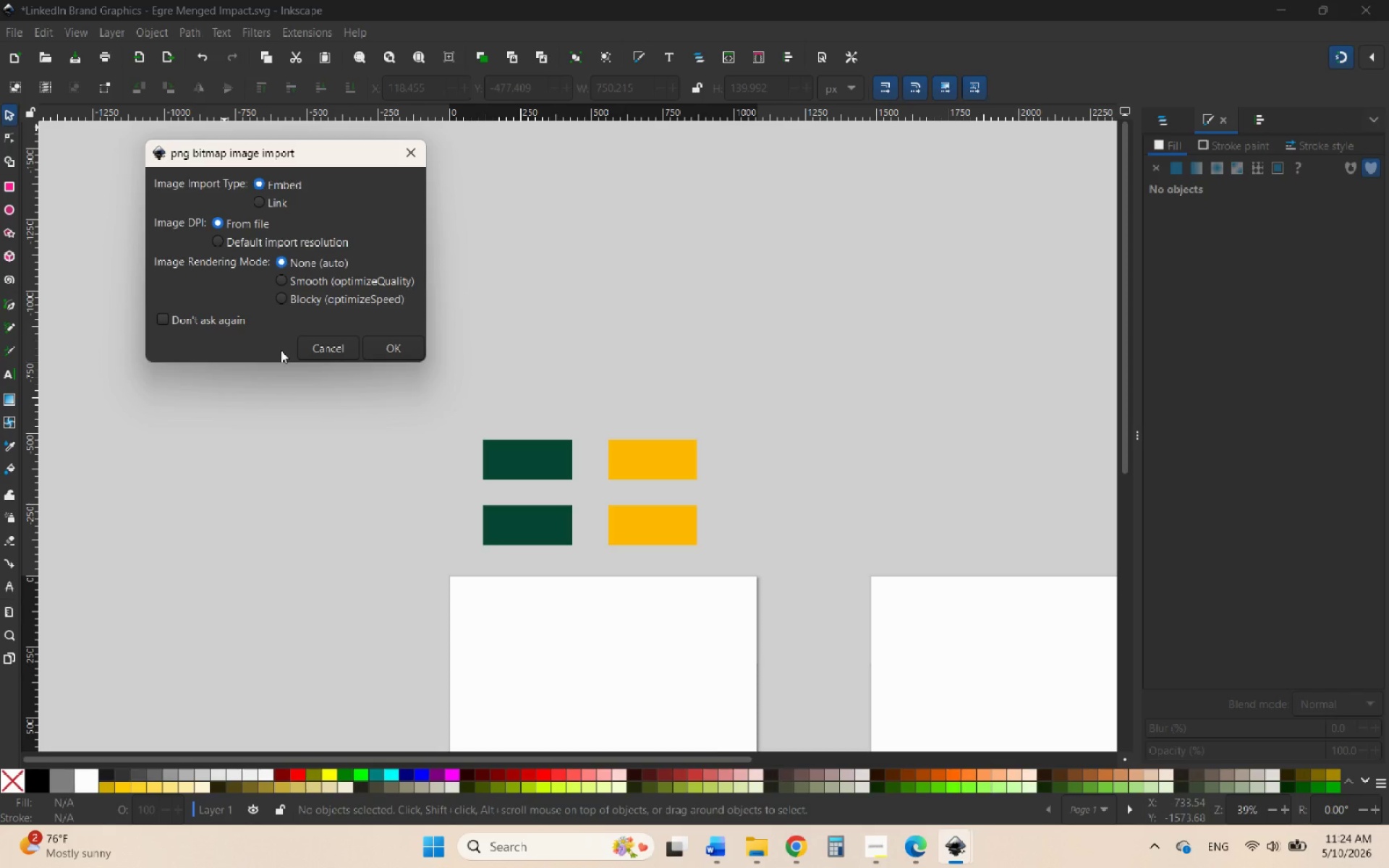 
mouse_move([316, 320])
 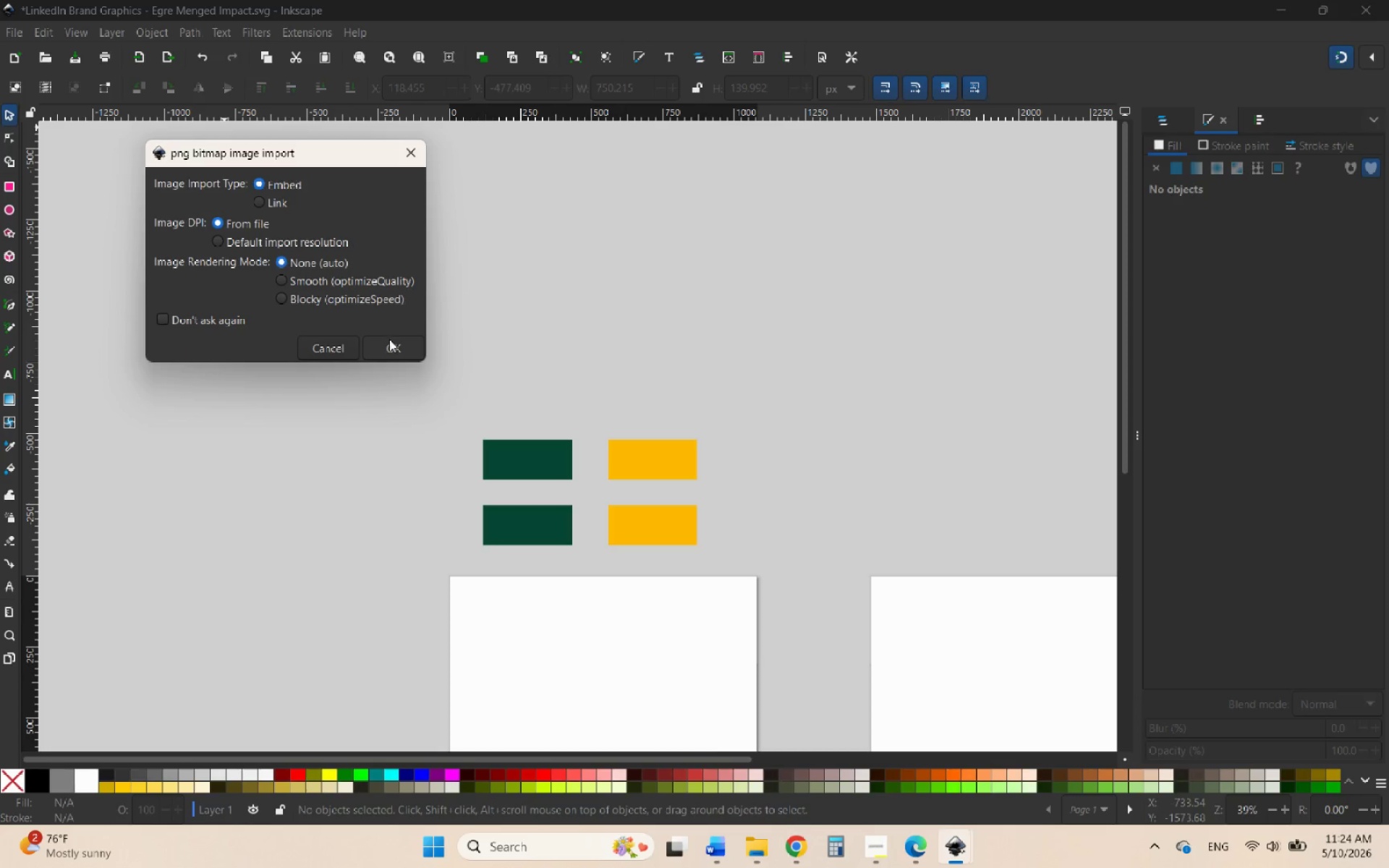 
left_click([383, 344])
 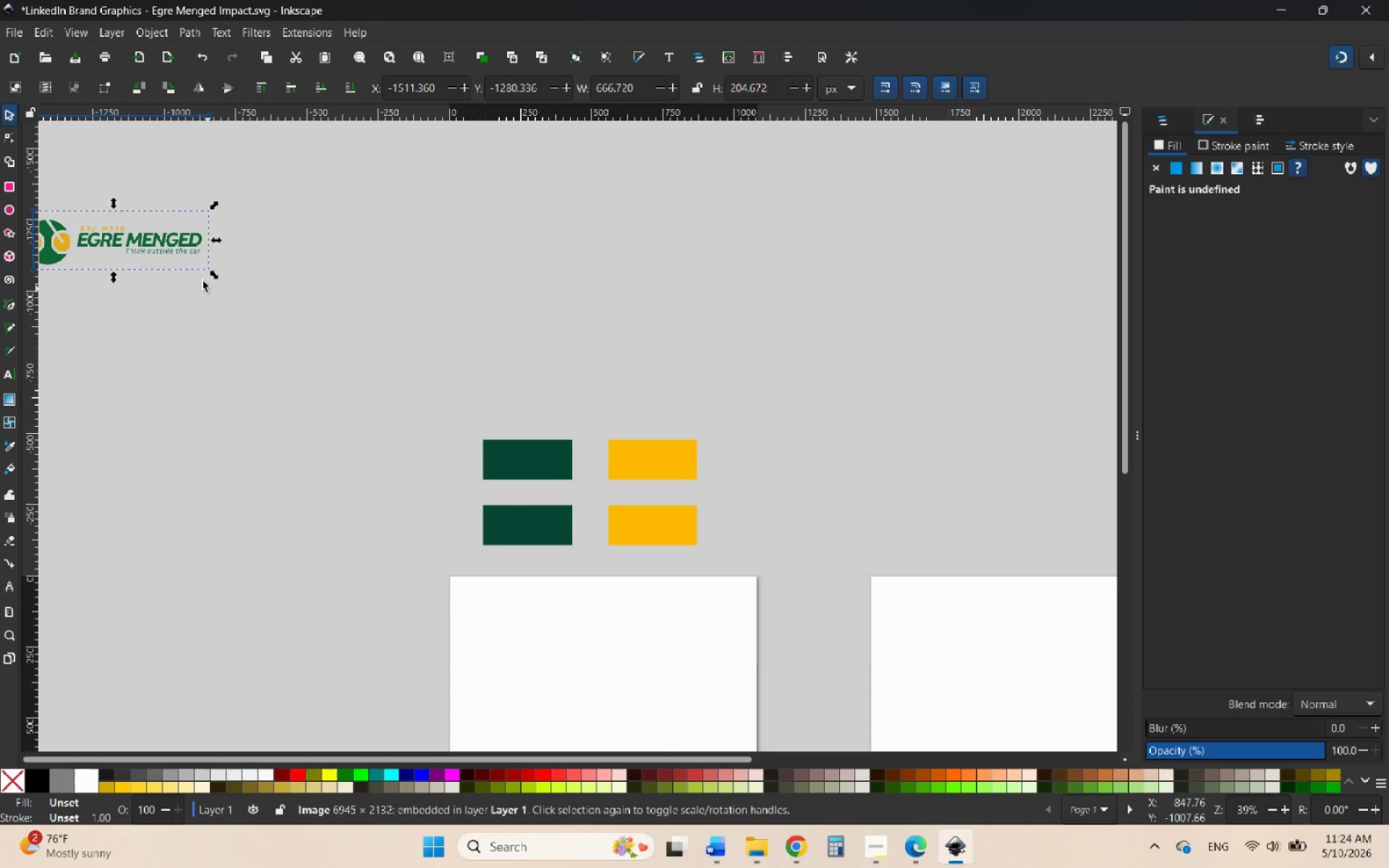 
left_click_drag(start_coordinate=[173, 244], to_coordinate=[377, 492])
 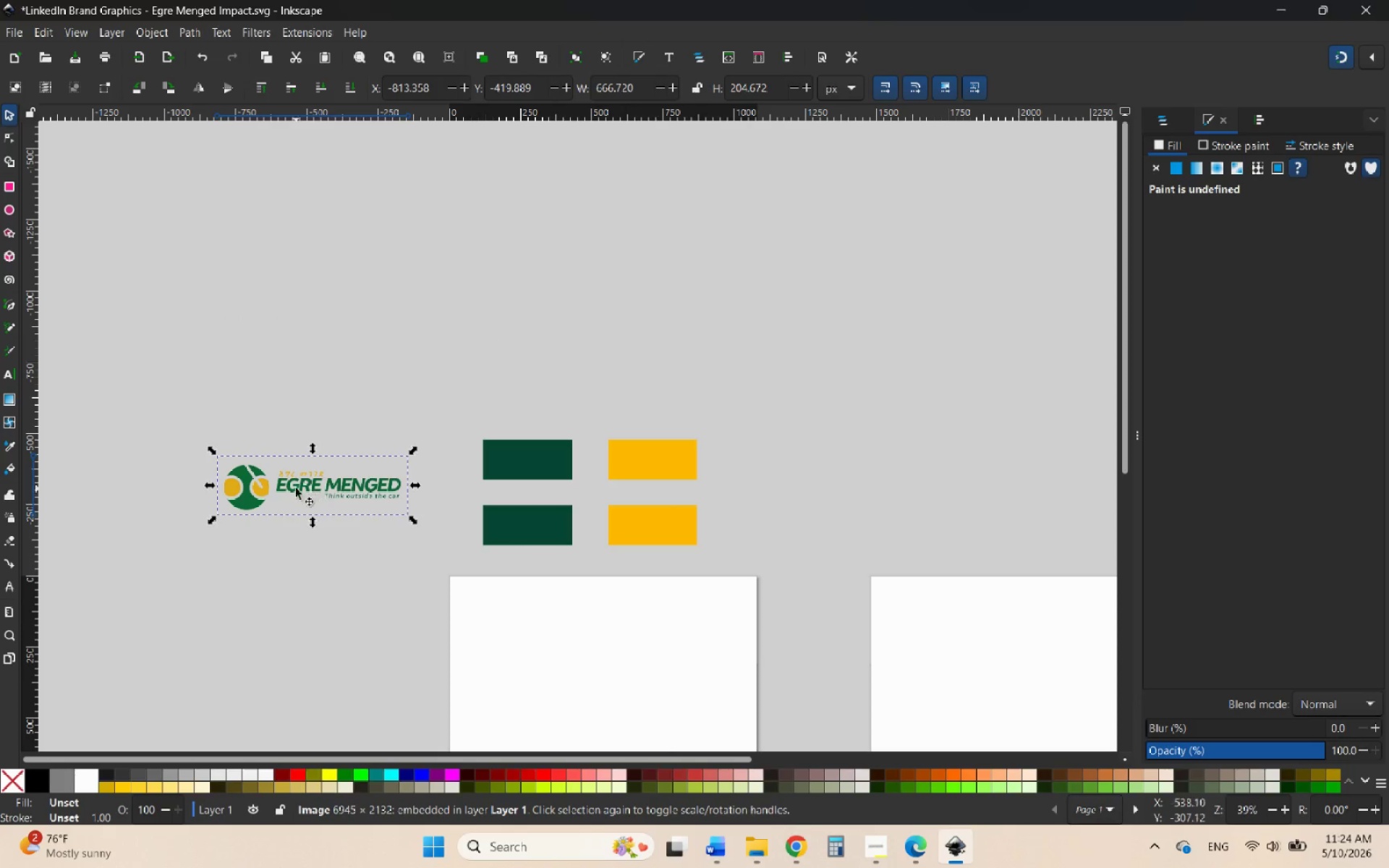 
hold_key(key=ControlLeft, duration=3.39)
scroll: coordinate [273, 492], scroll_direction: up, amount: 5.0
 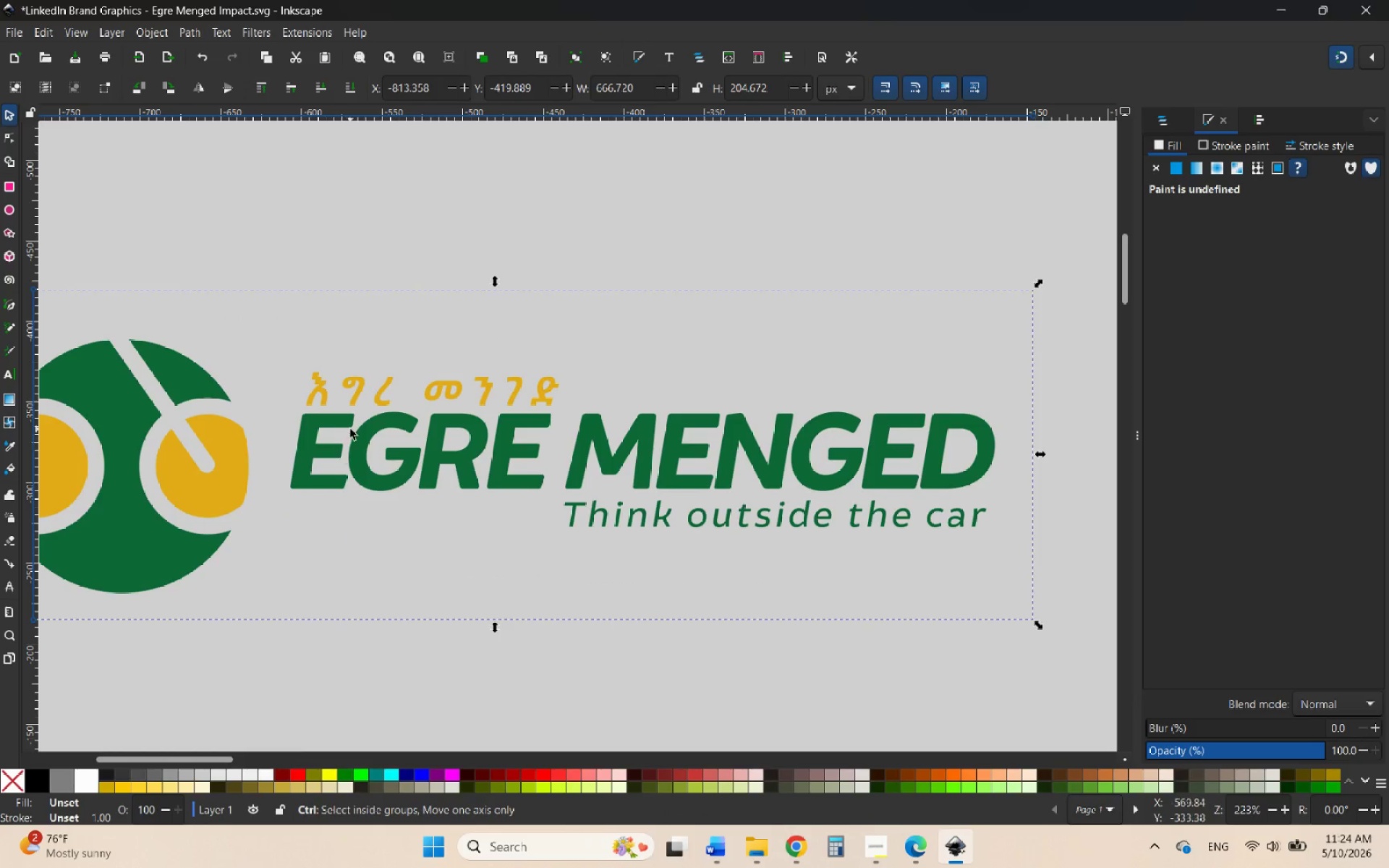 
scroll: coordinate [353, 433], scroll_direction: down, amount: 3.0
 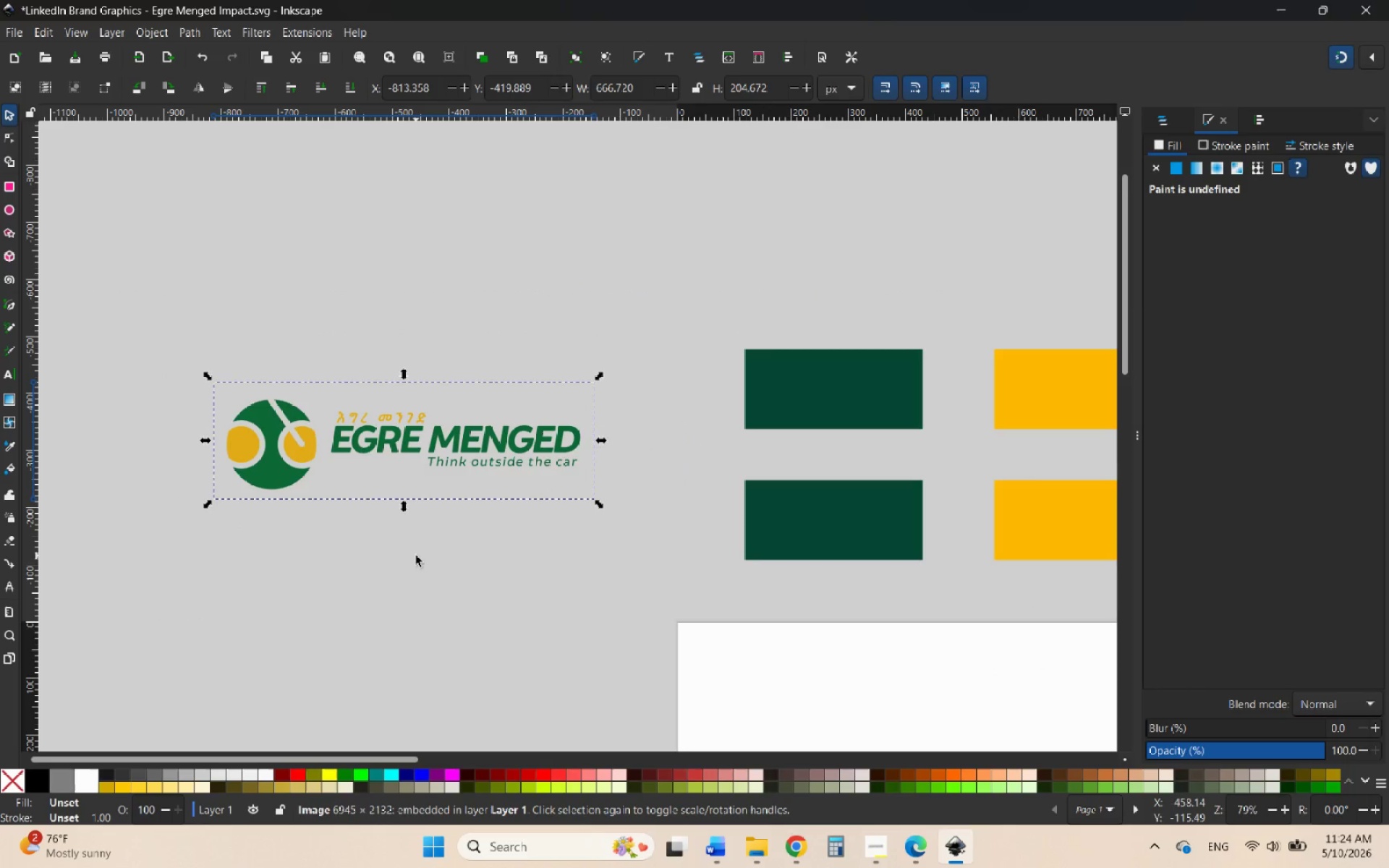 
left_click([416, 556])
 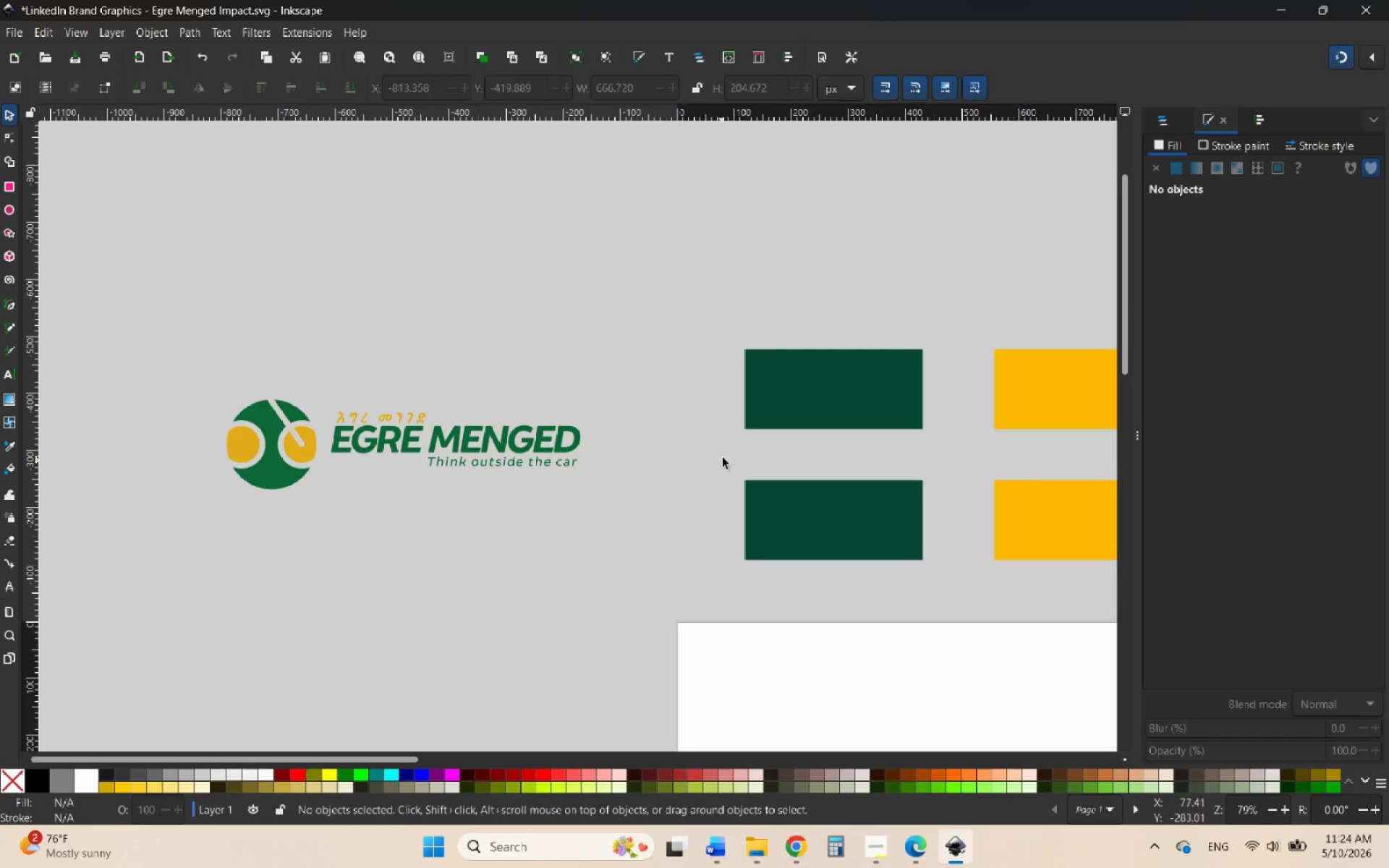 
left_click([762, 420])
 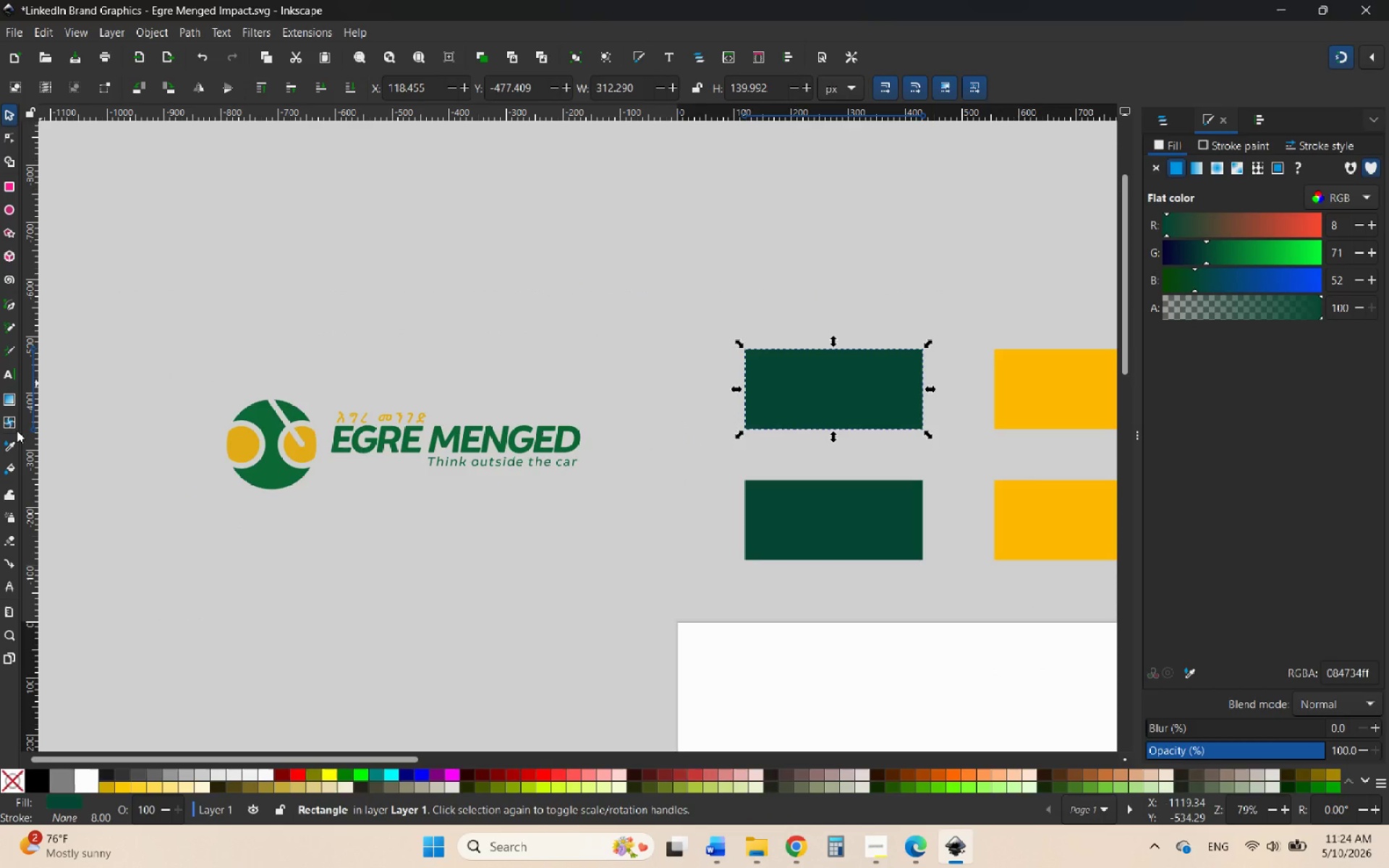 
left_click([12, 443])
 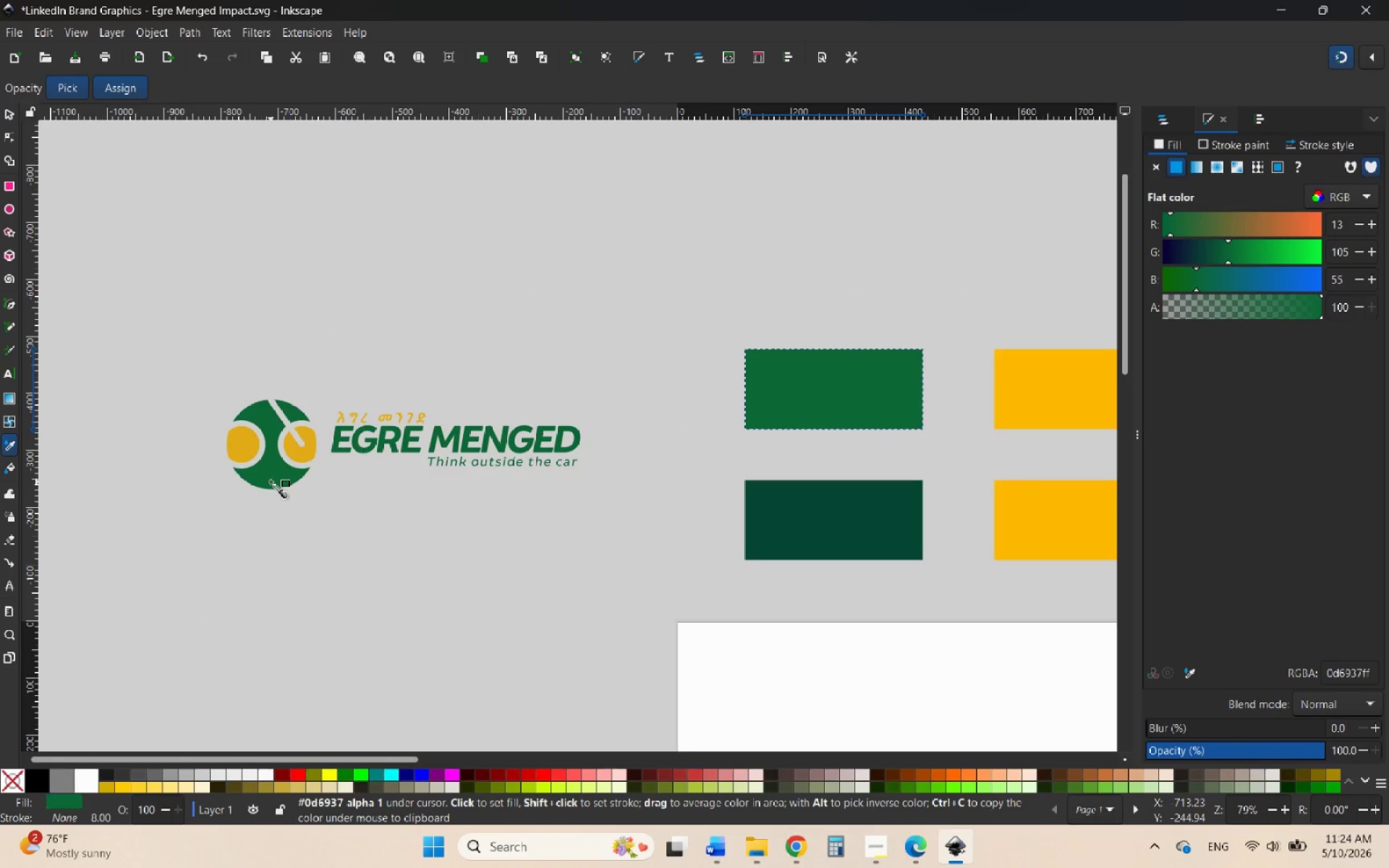 
left_click([276, 480])
 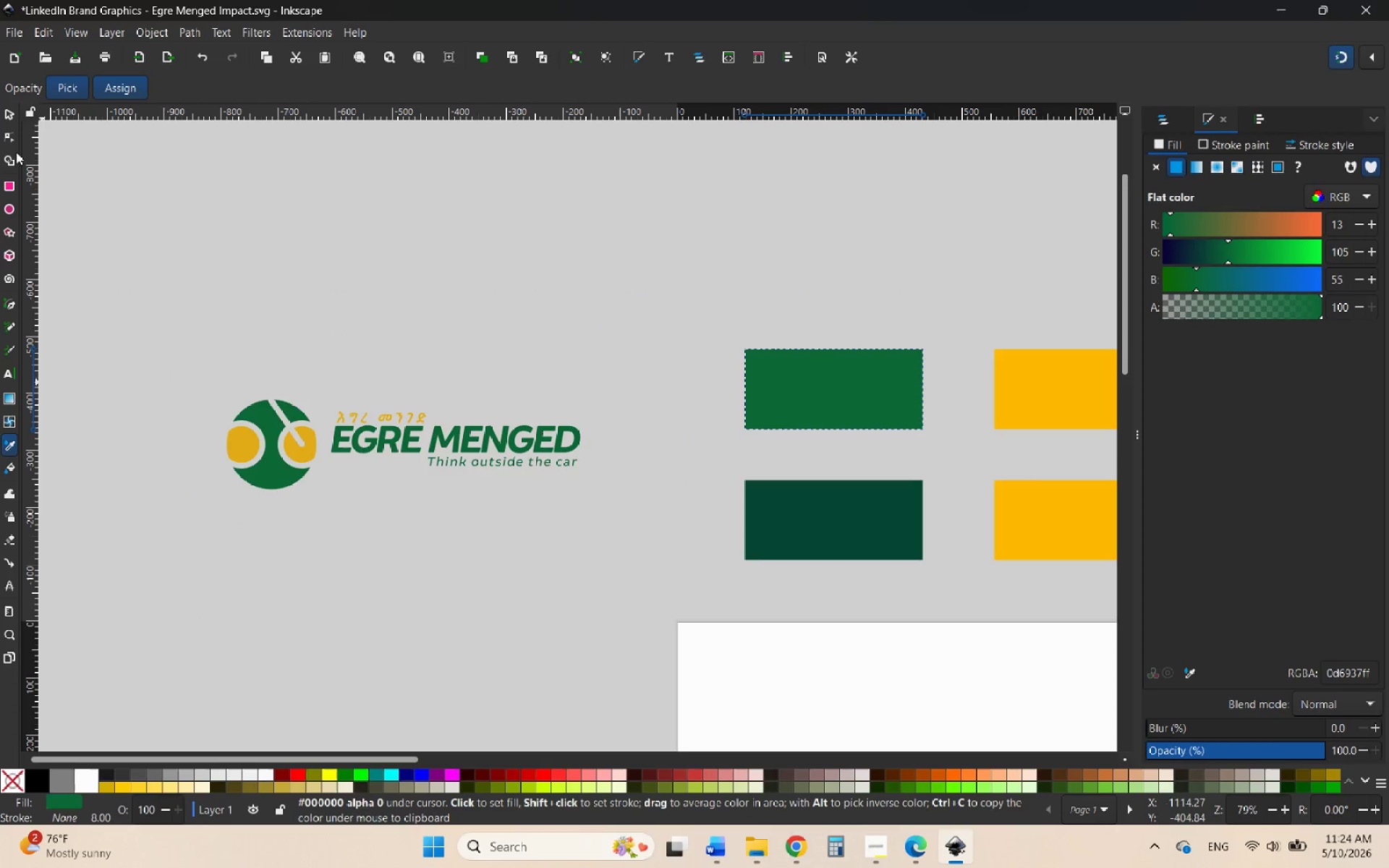 
left_click([10, 116])
 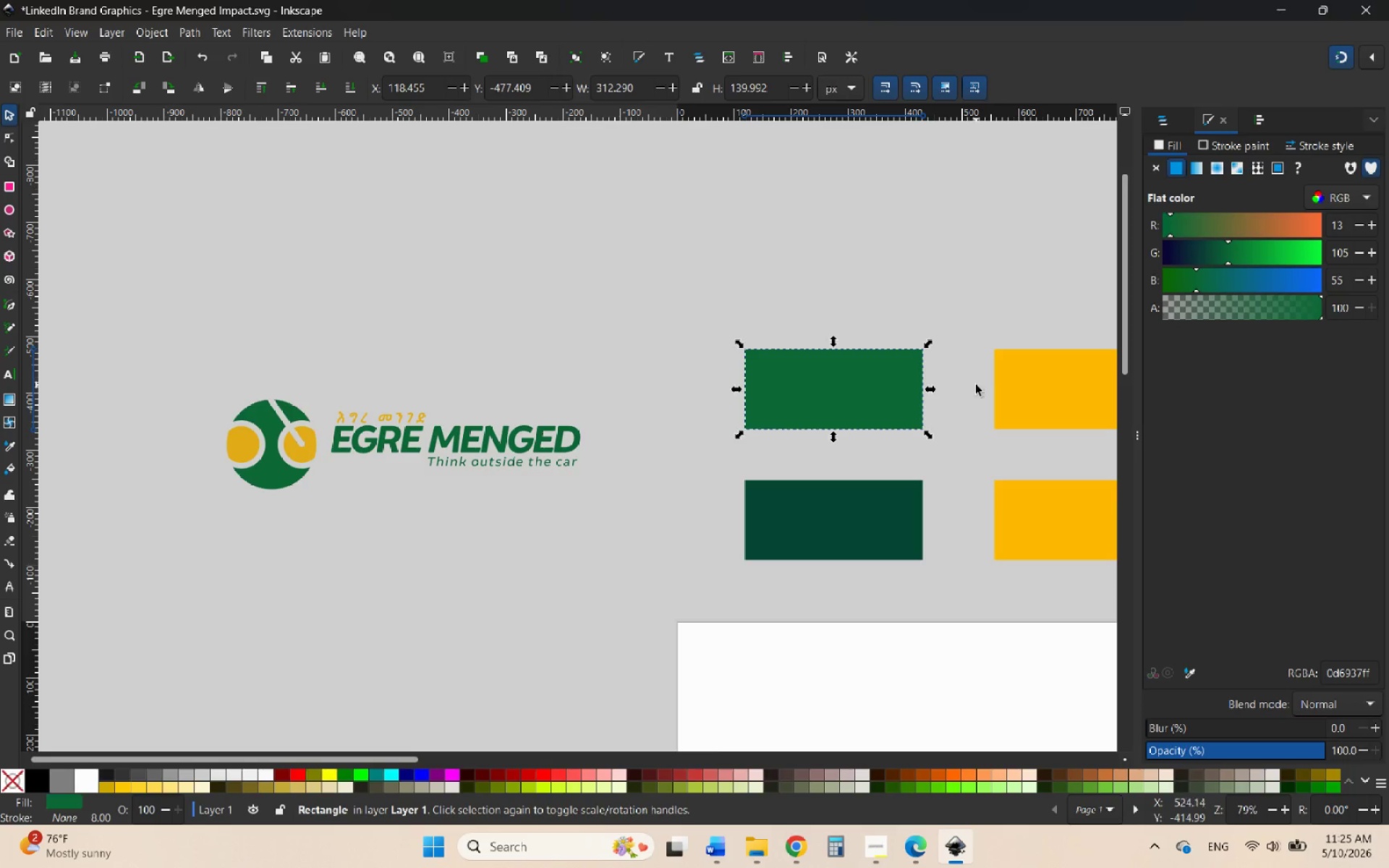 
left_click([1016, 400])
 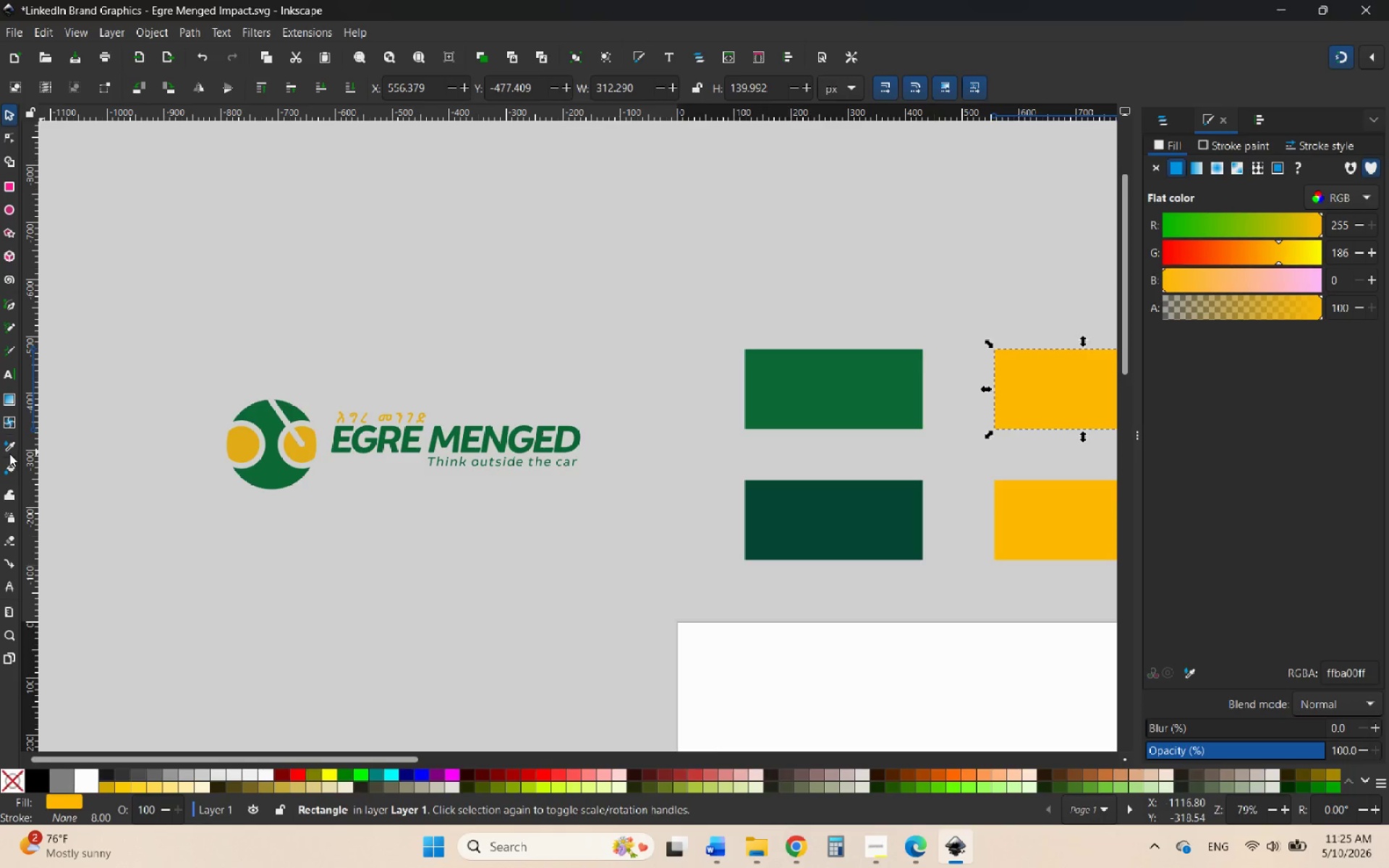 
left_click([9, 444])
 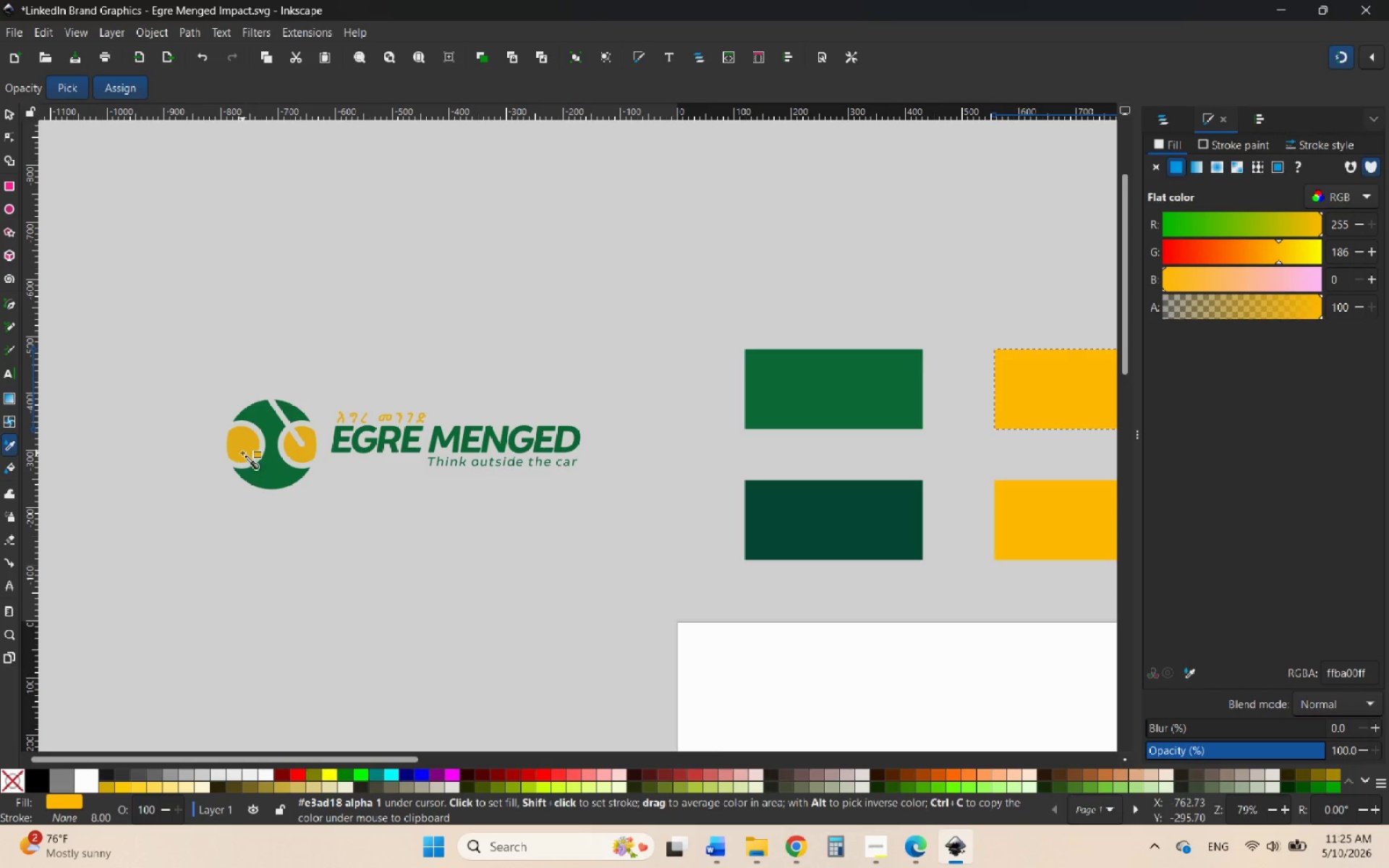 
left_click([242, 449])
 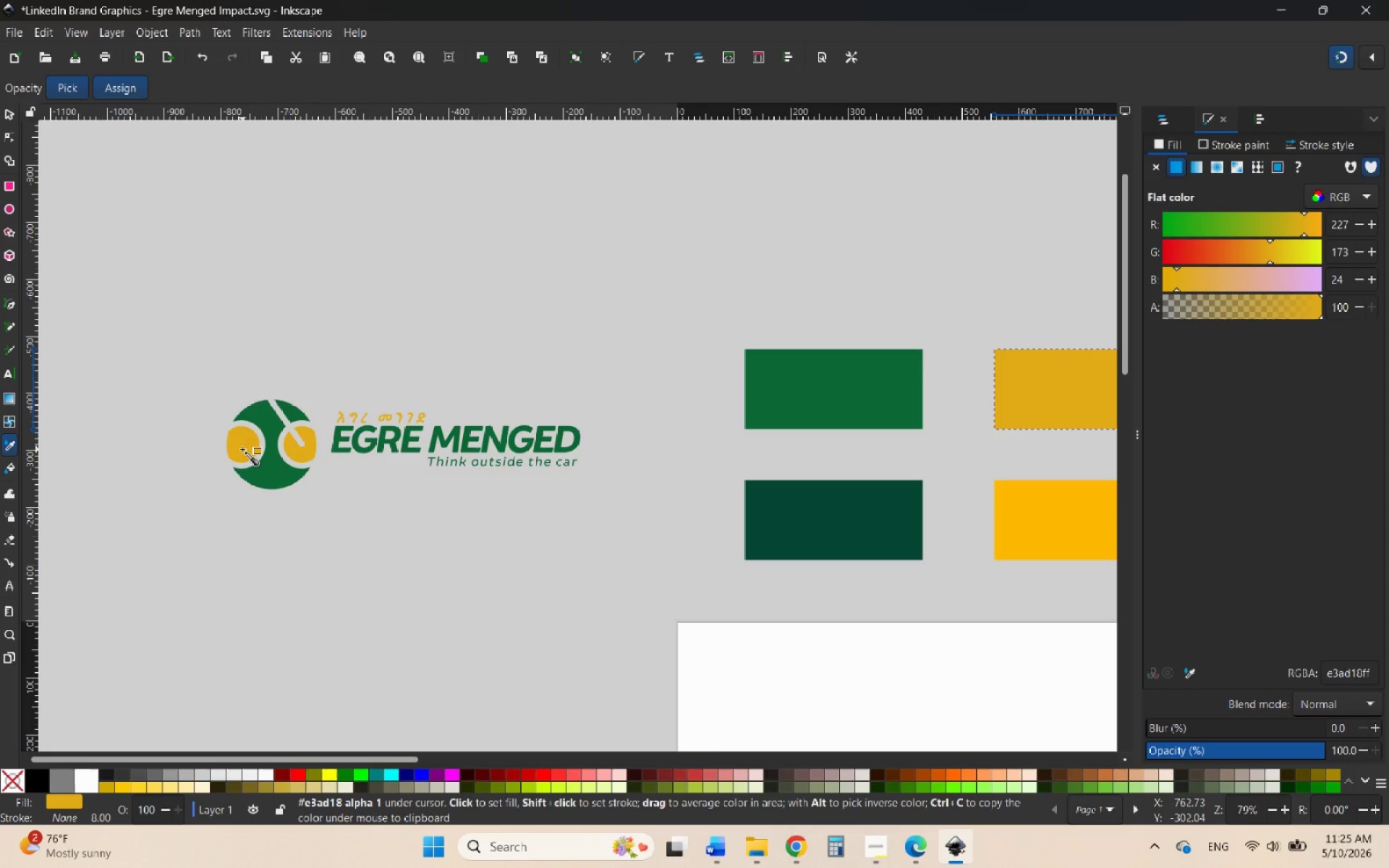 
left_click([242, 449])
 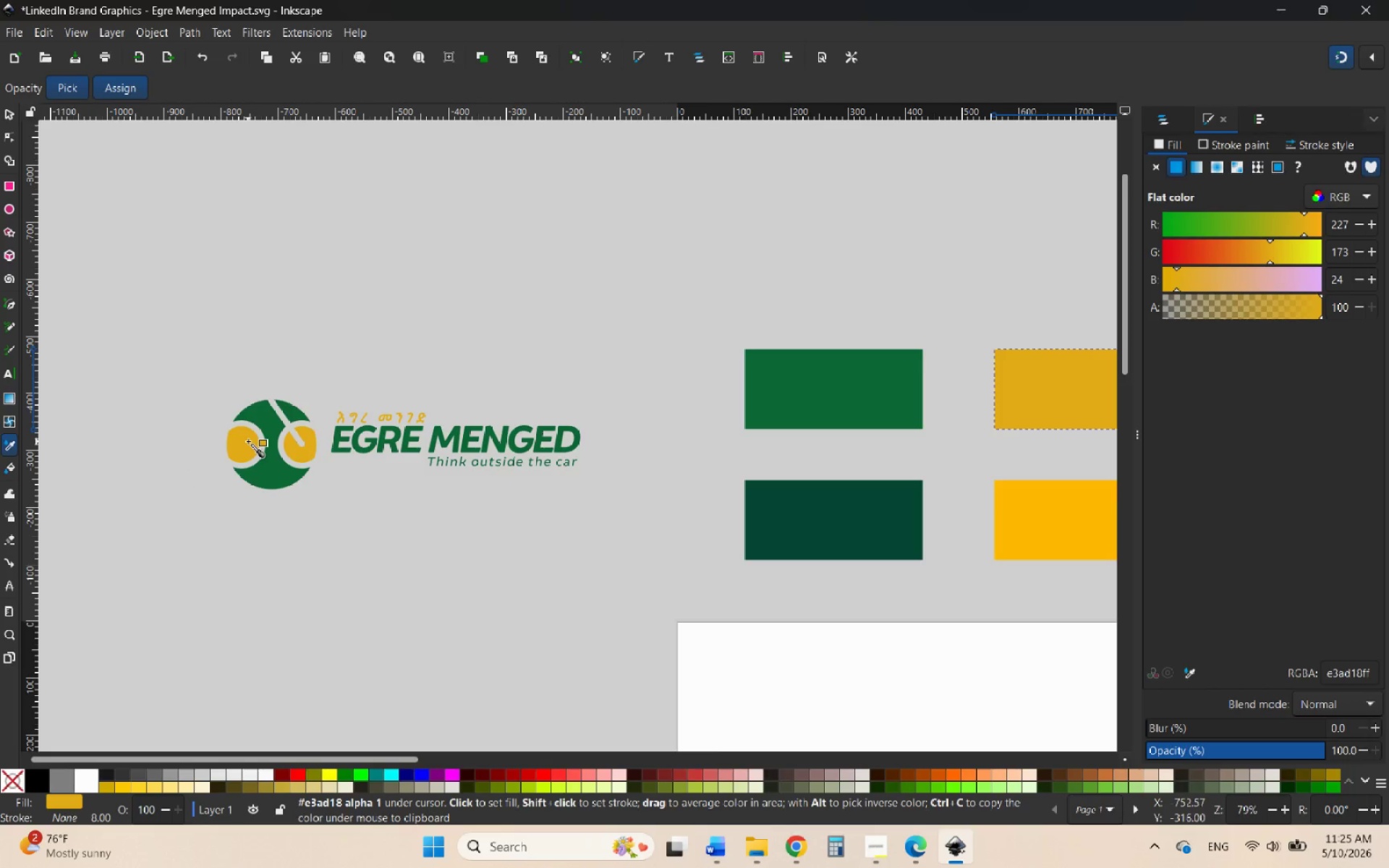 
left_click([248, 441])
 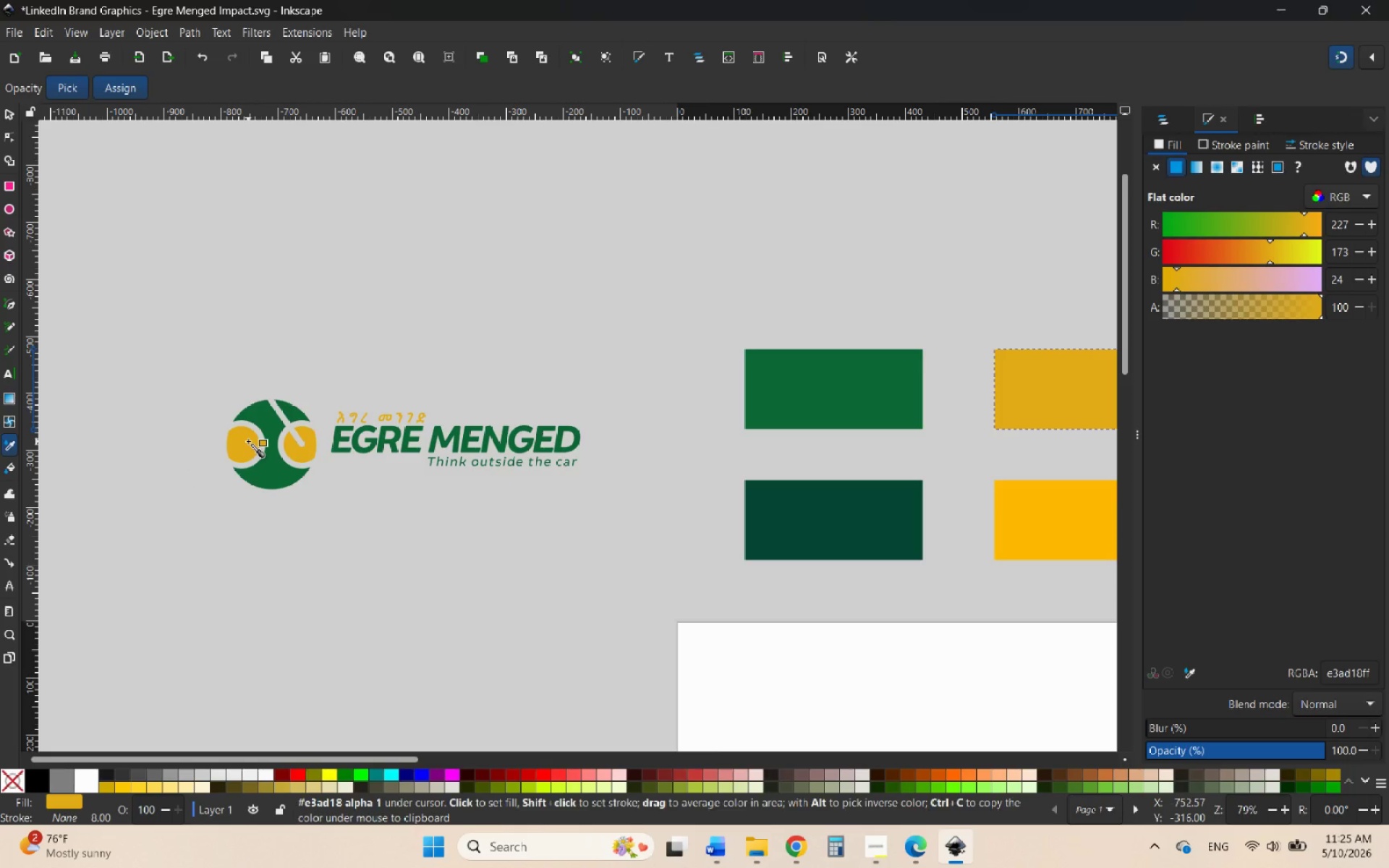 
left_click([248, 441])
 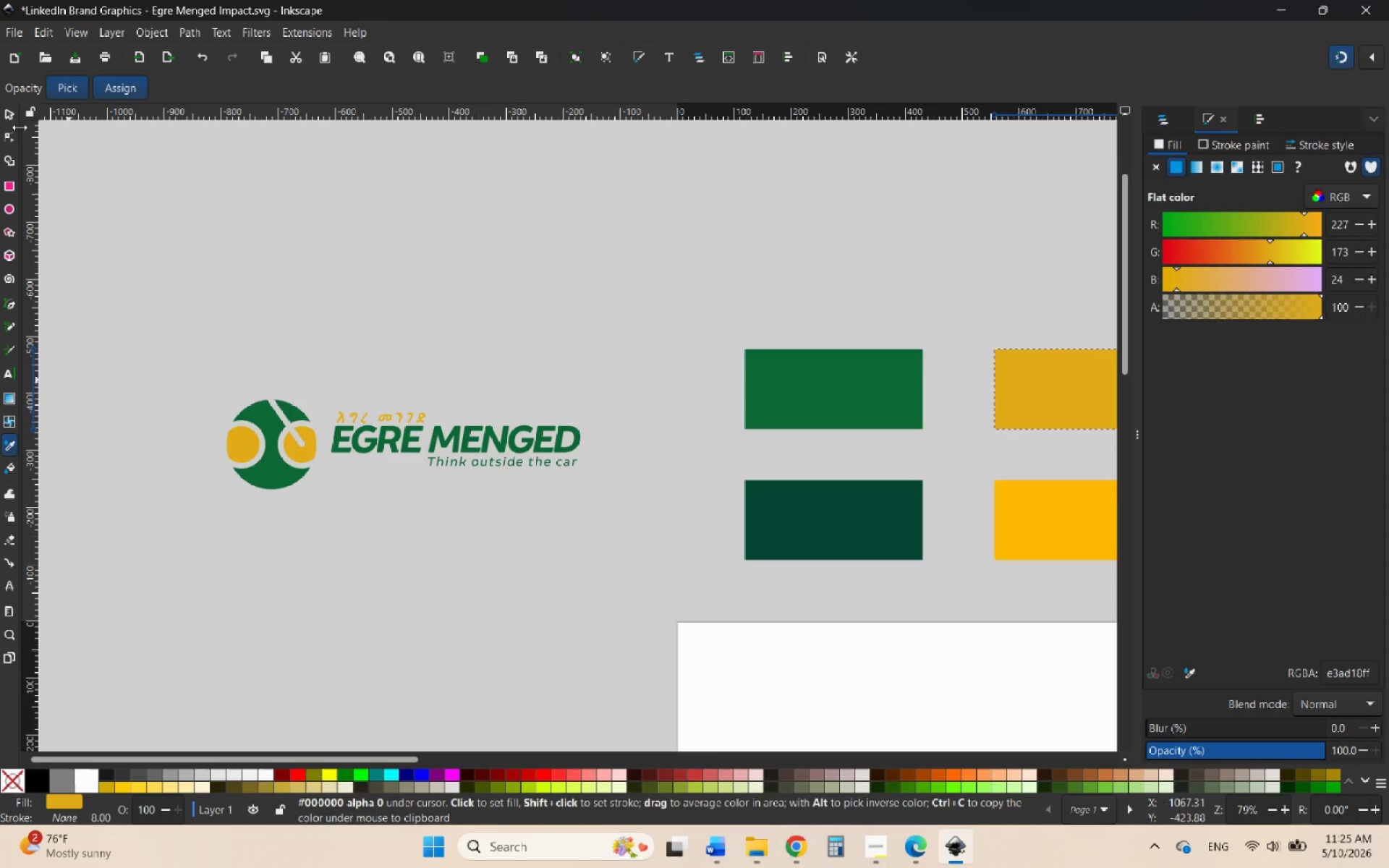 
left_click([13, 117])
 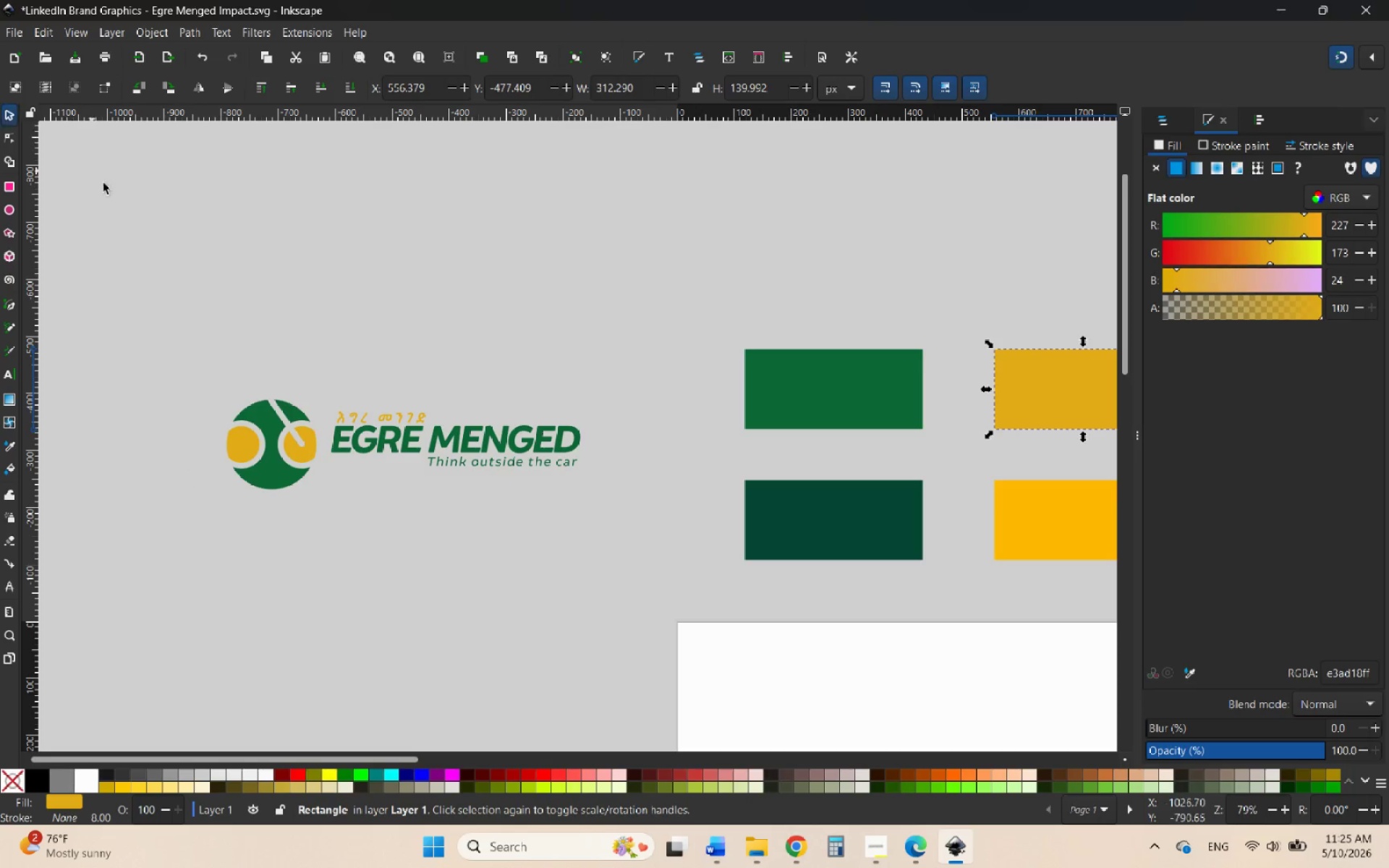 
hold_key(key=ControlLeft, duration=0.61)
scroll: coordinate [328, 459], scroll_direction: down, amount: 2.0
 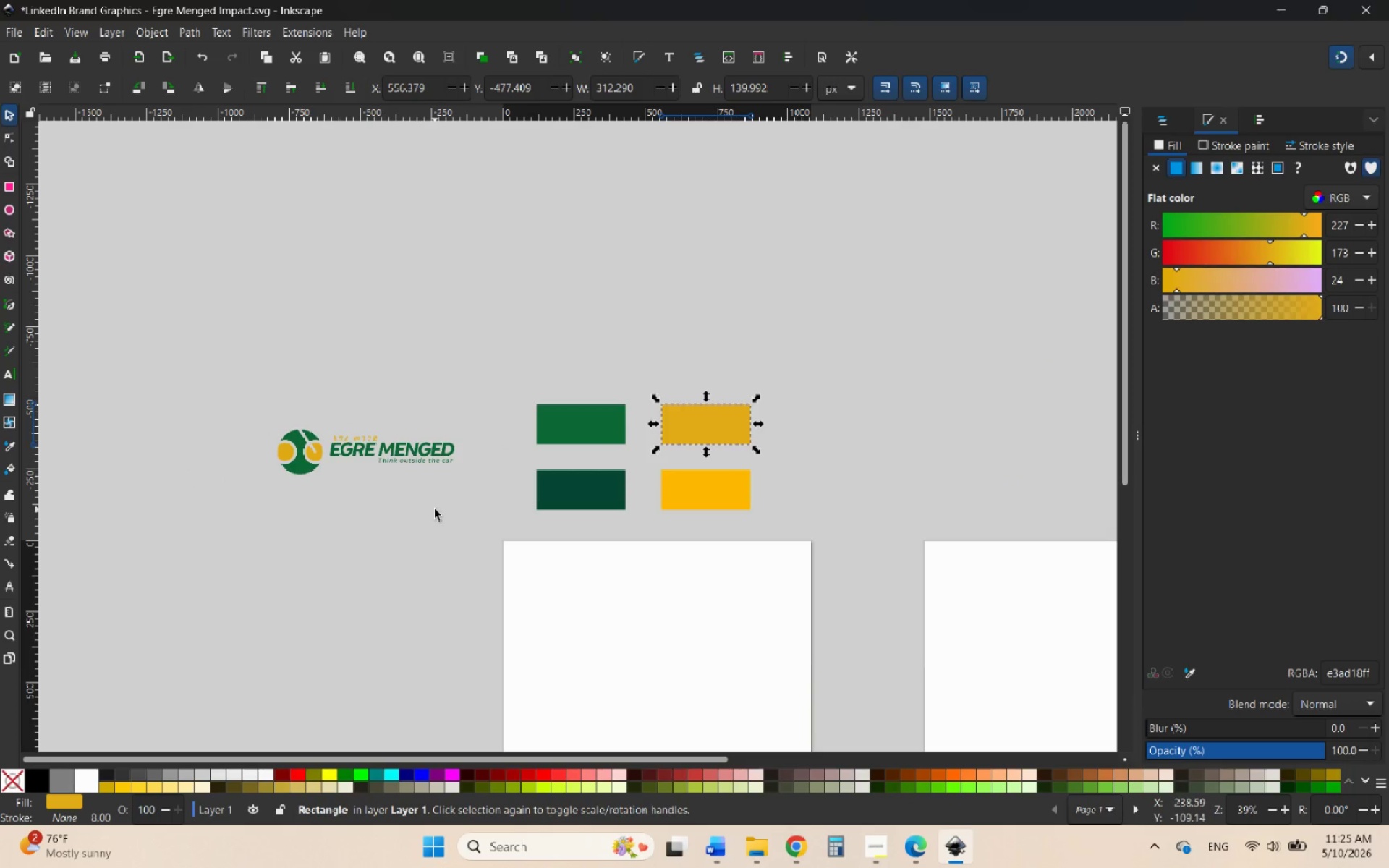 
left_click([435, 509])
 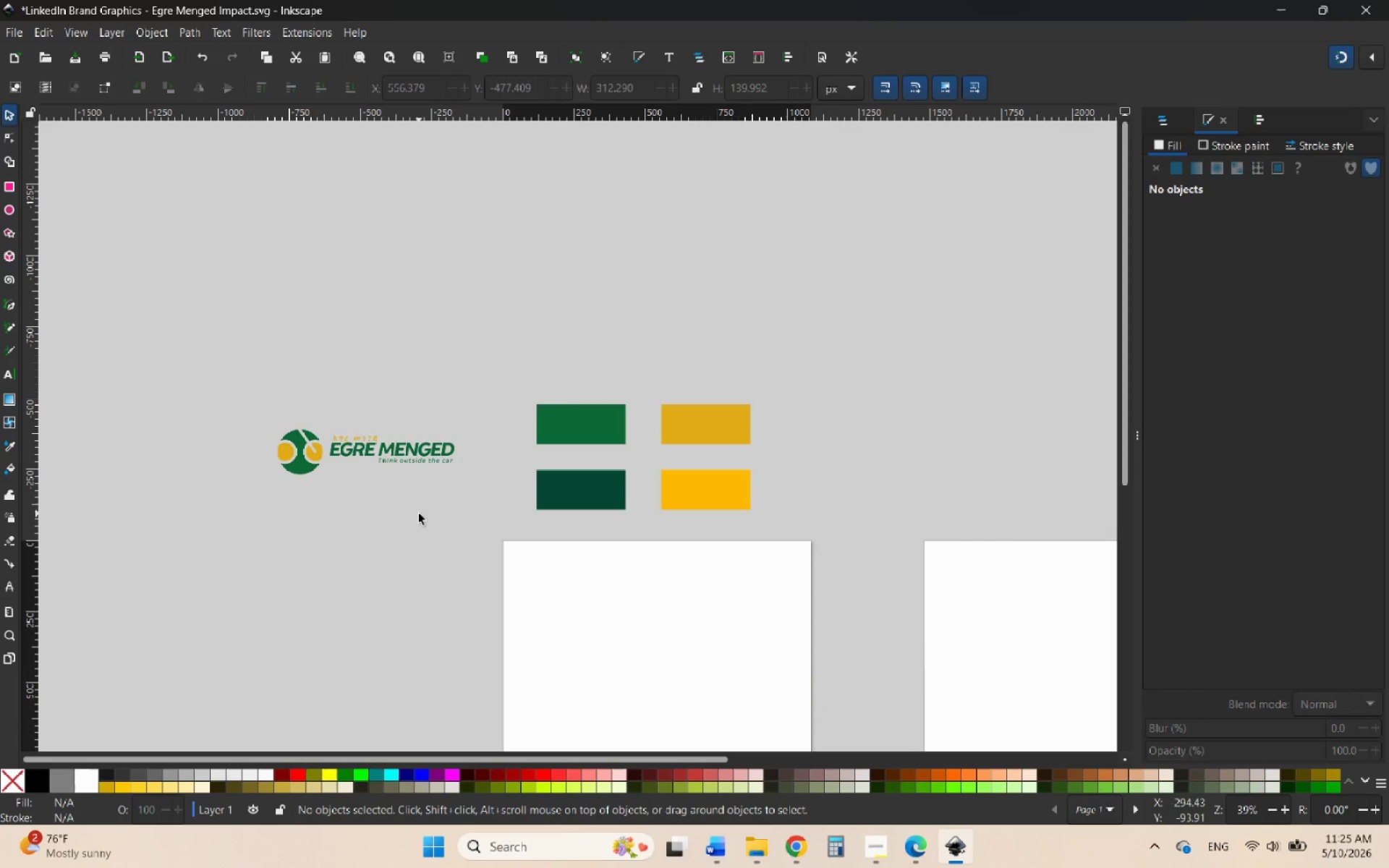 
wait(22.83)
 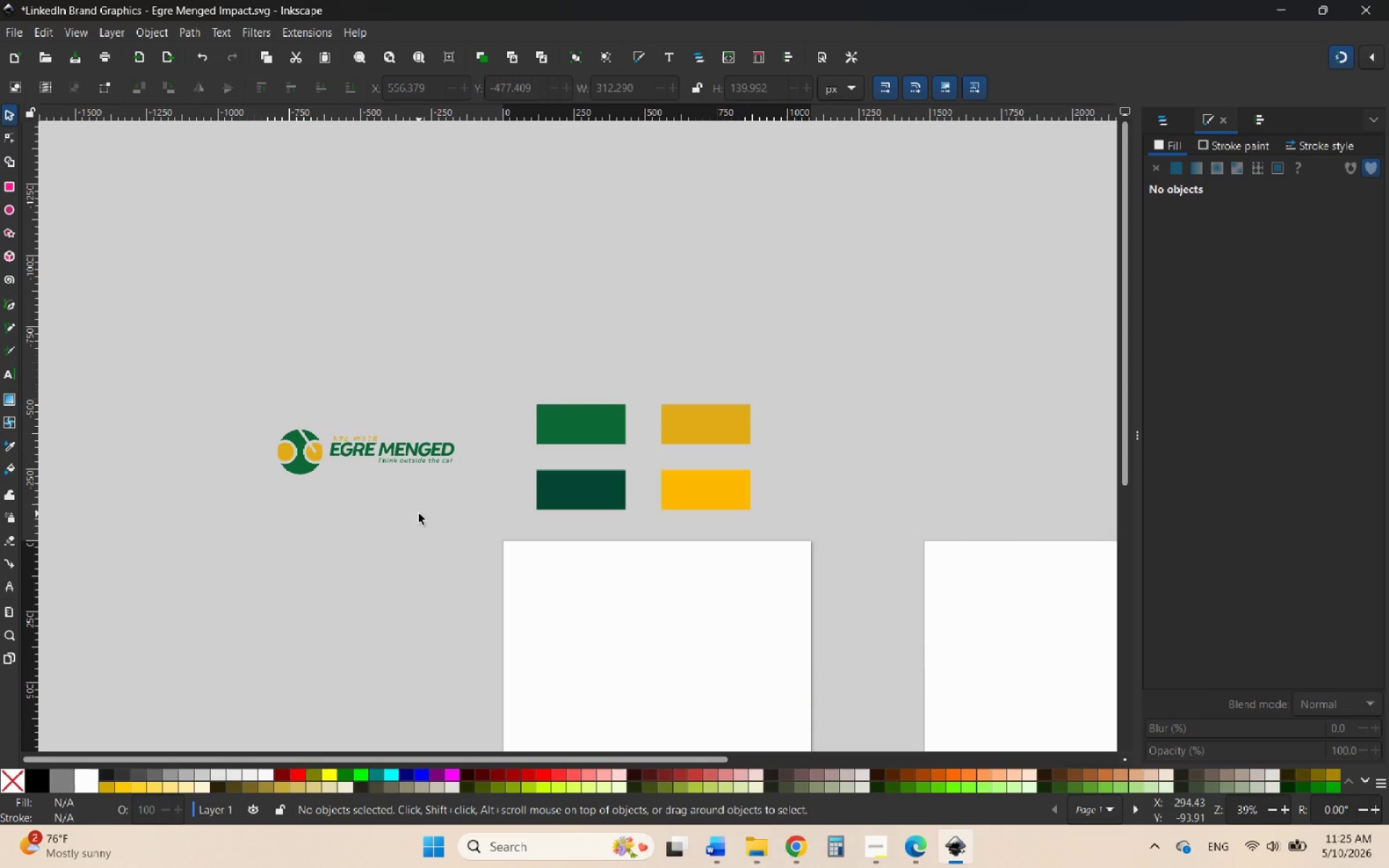 
hold_key(key=ControlLeft, duration=2.0)
scroll: coordinate [398, 525], scroll_direction: down, amount: 3.0
 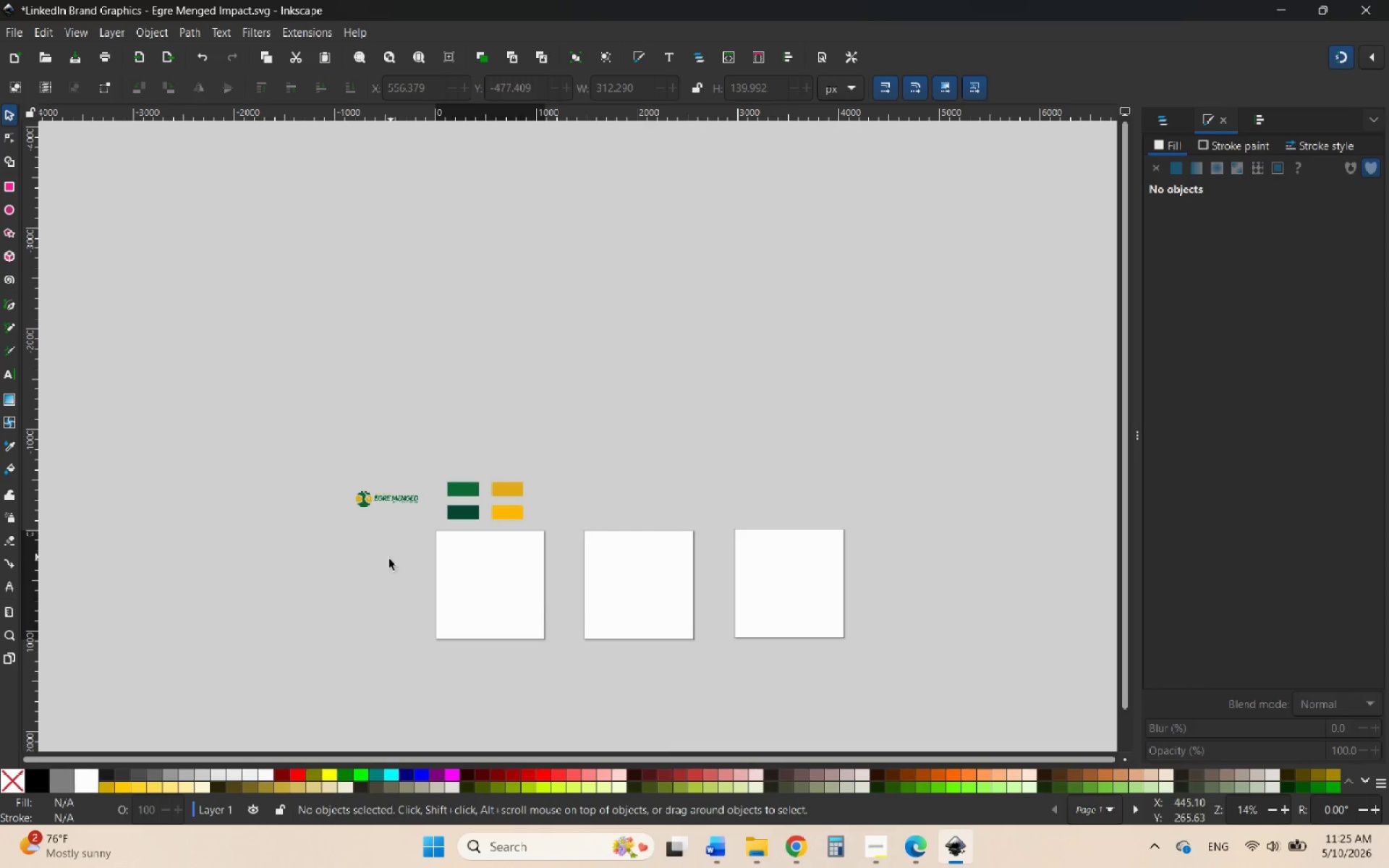 
left_click([388, 563])
 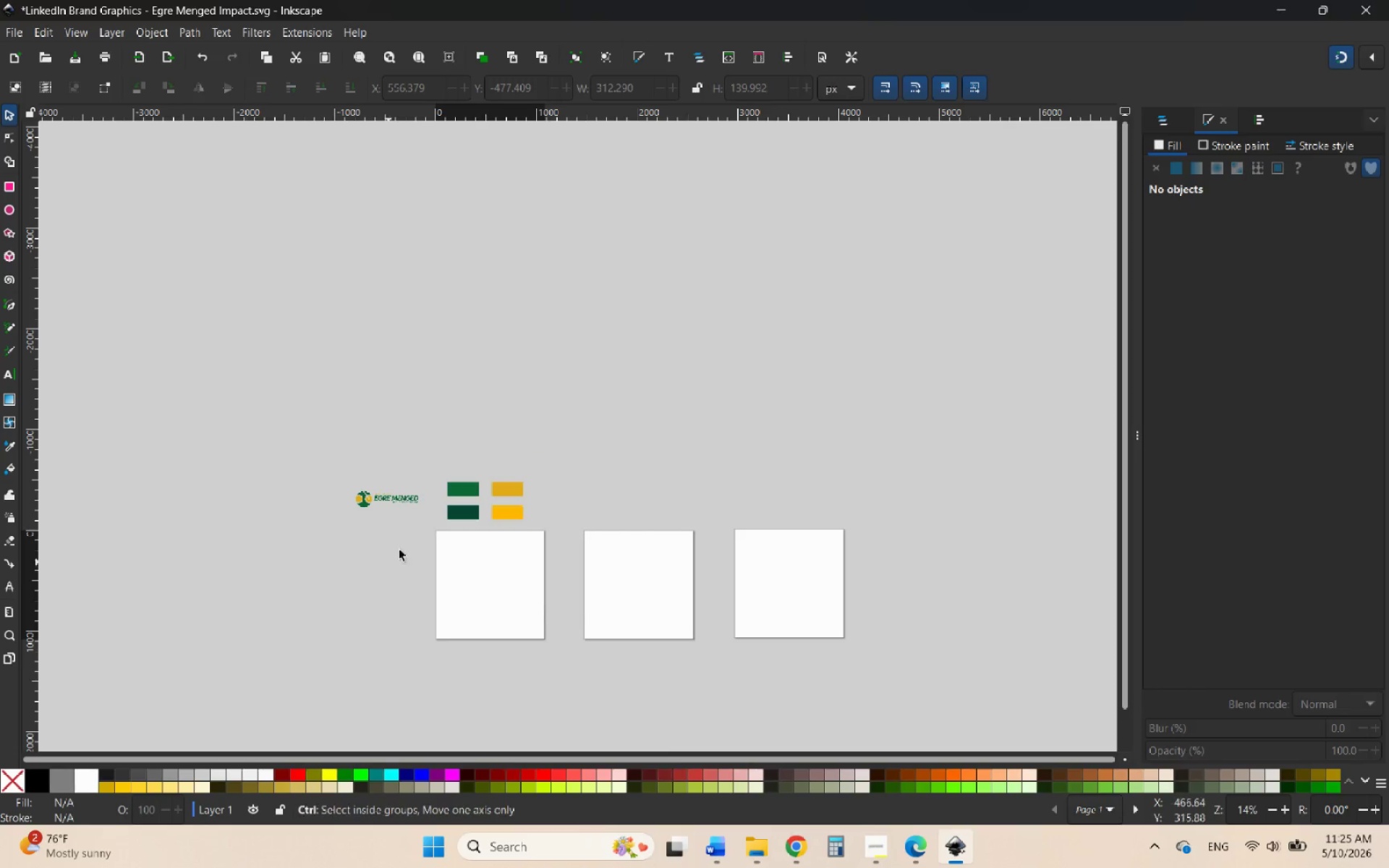 
hold_key(key=ControlLeft, duration=0.98)
scroll: coordinate [435, 527], scroll_direction: up, amount: 4.0
 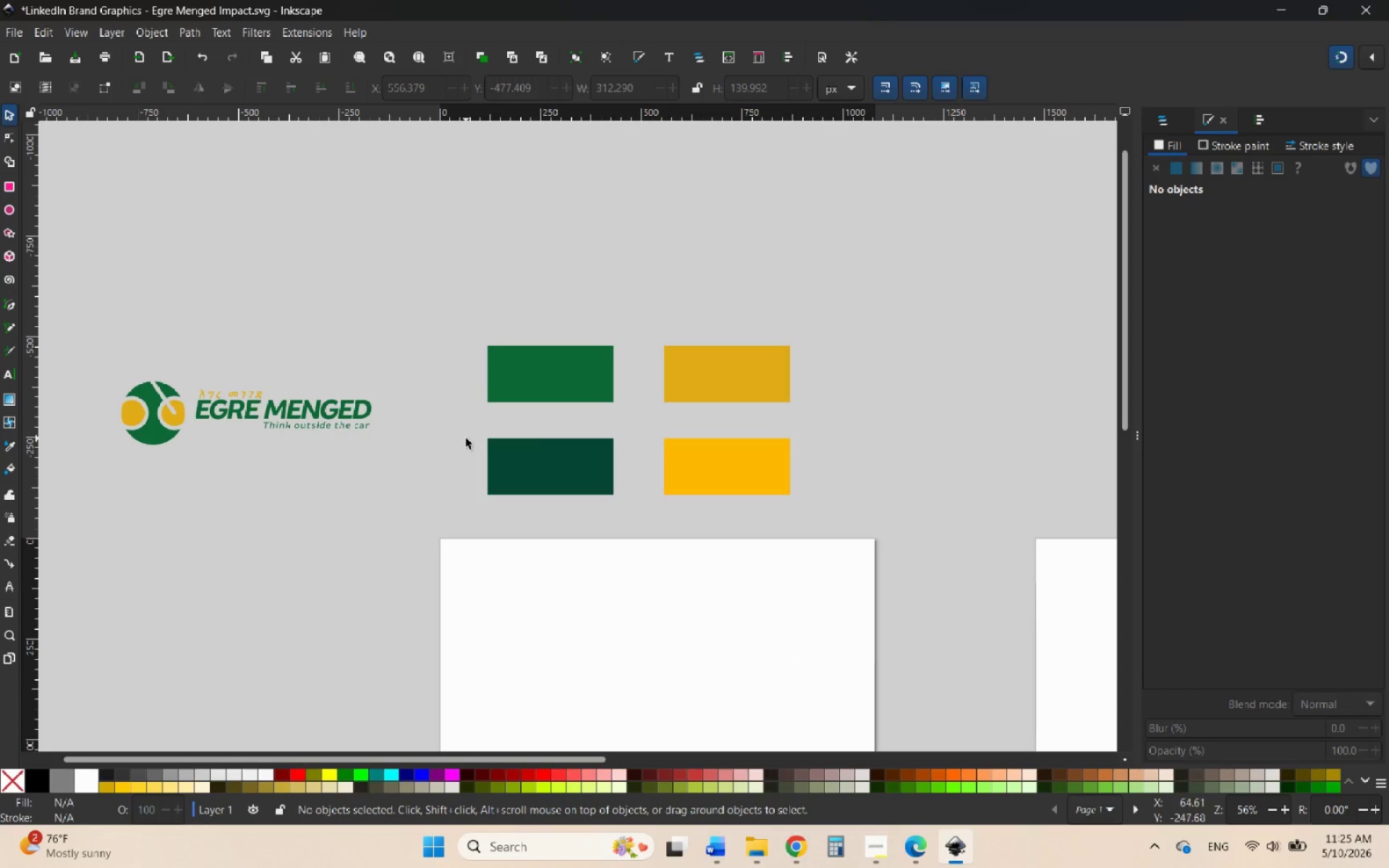 
left_click_drag(start_coordinate=[471, 433], to_coordinate=[838, 525])
 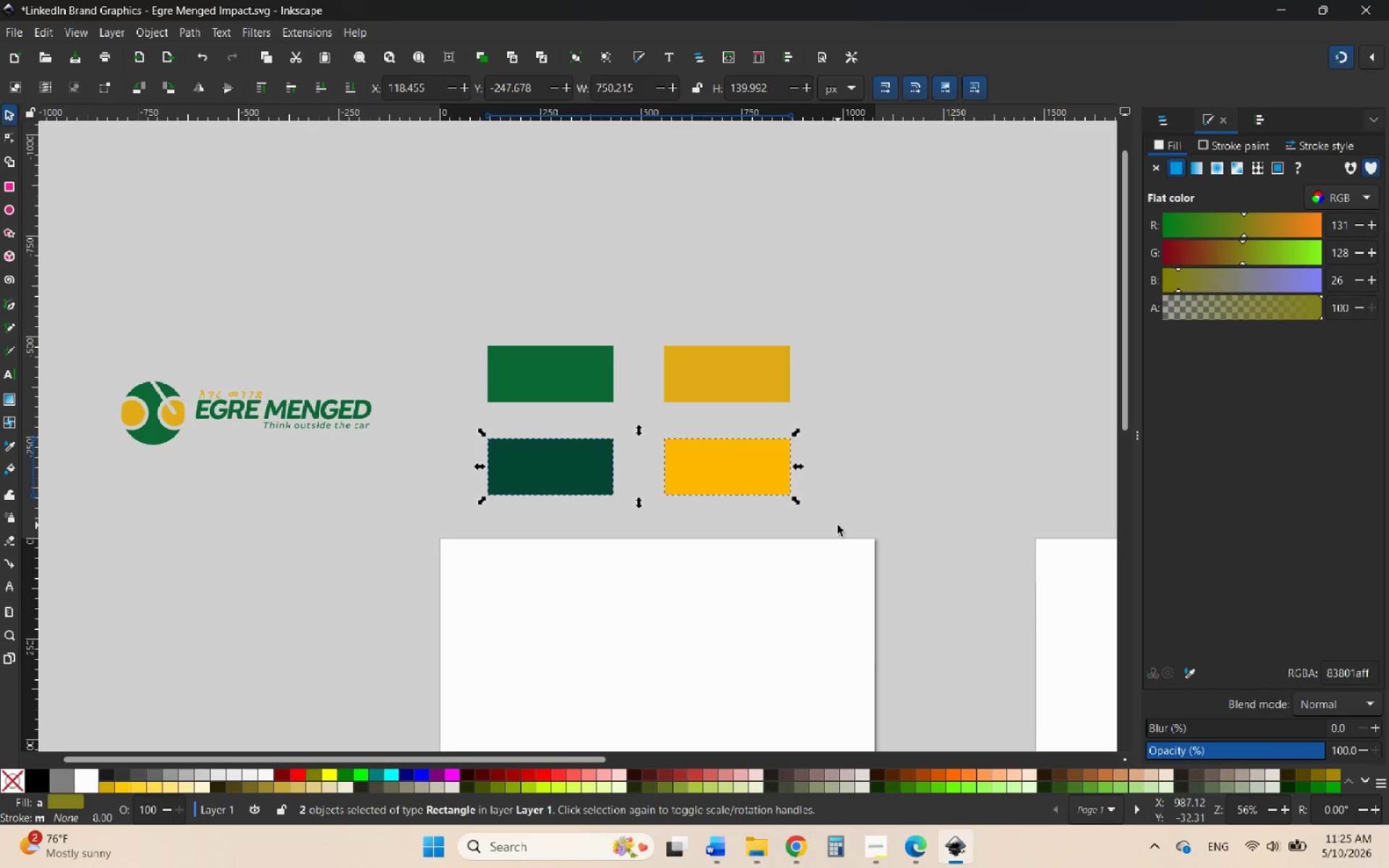 
key(Delete)
 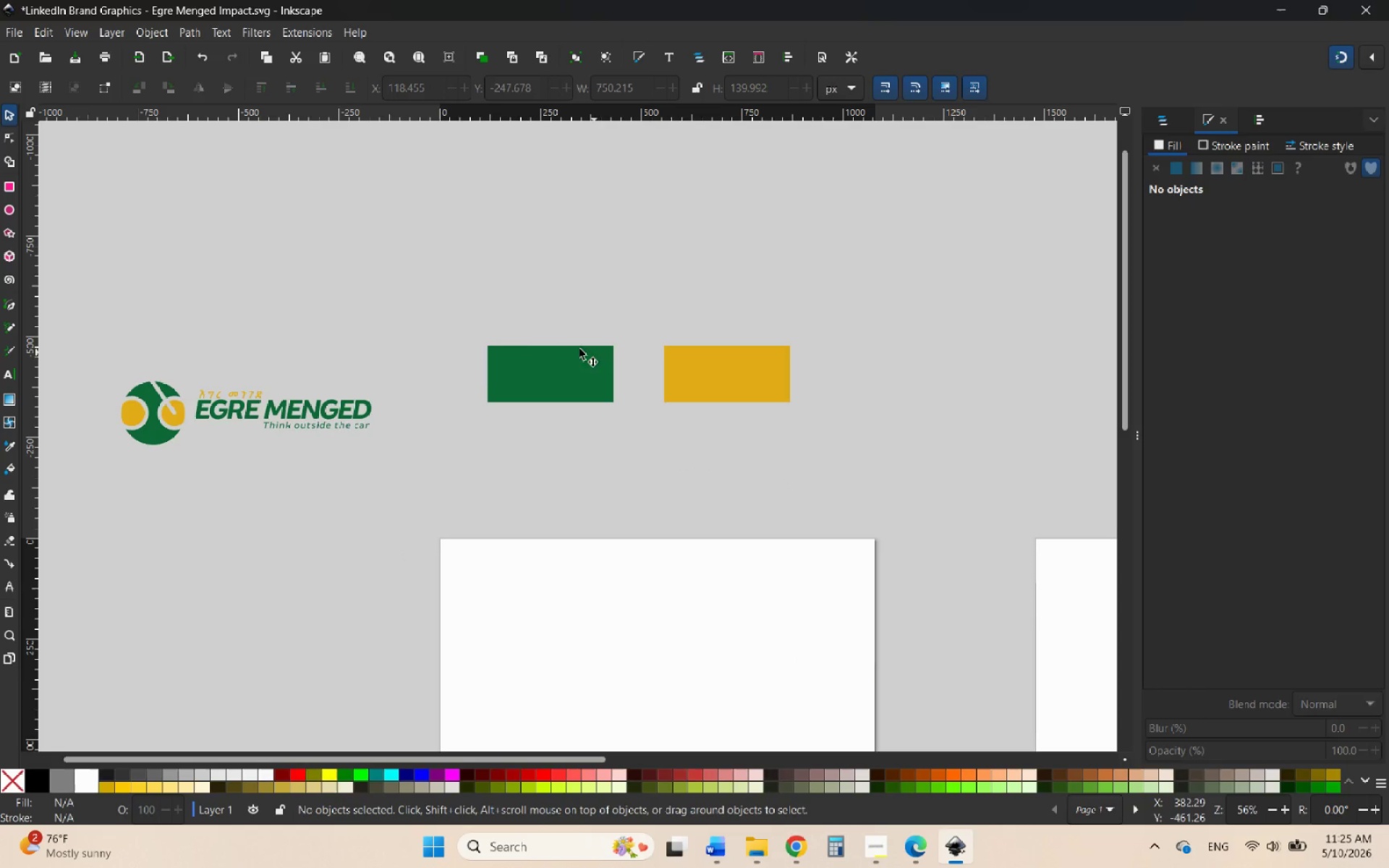 
left_click_drag(start_coordinate=[458, 322], to_coordinate=[1005, 484])
 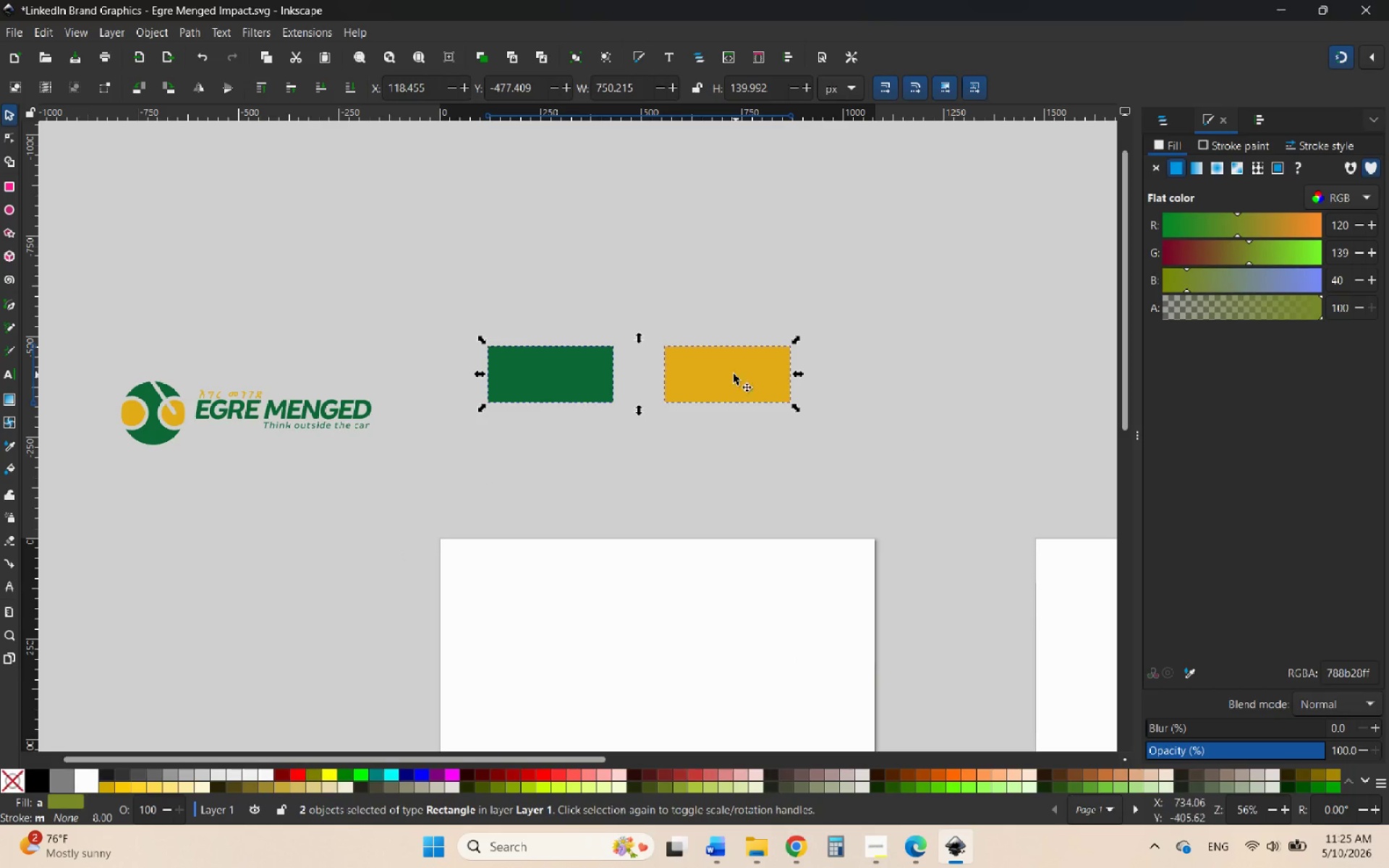 
left_click_drag(start_coordinate=[730, 373], to_coordinate=[750, 480])
 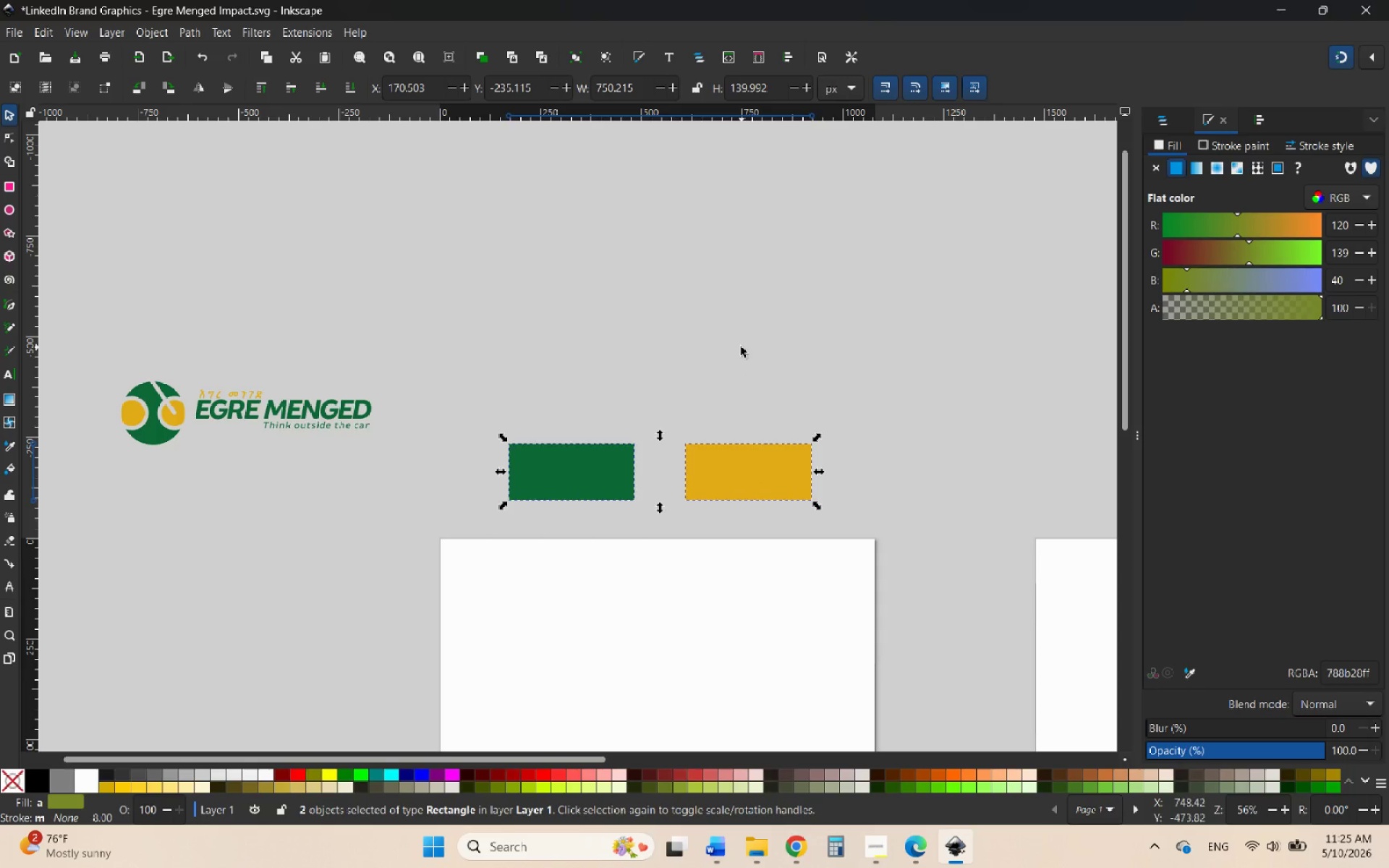 
left_click([741, 346])
 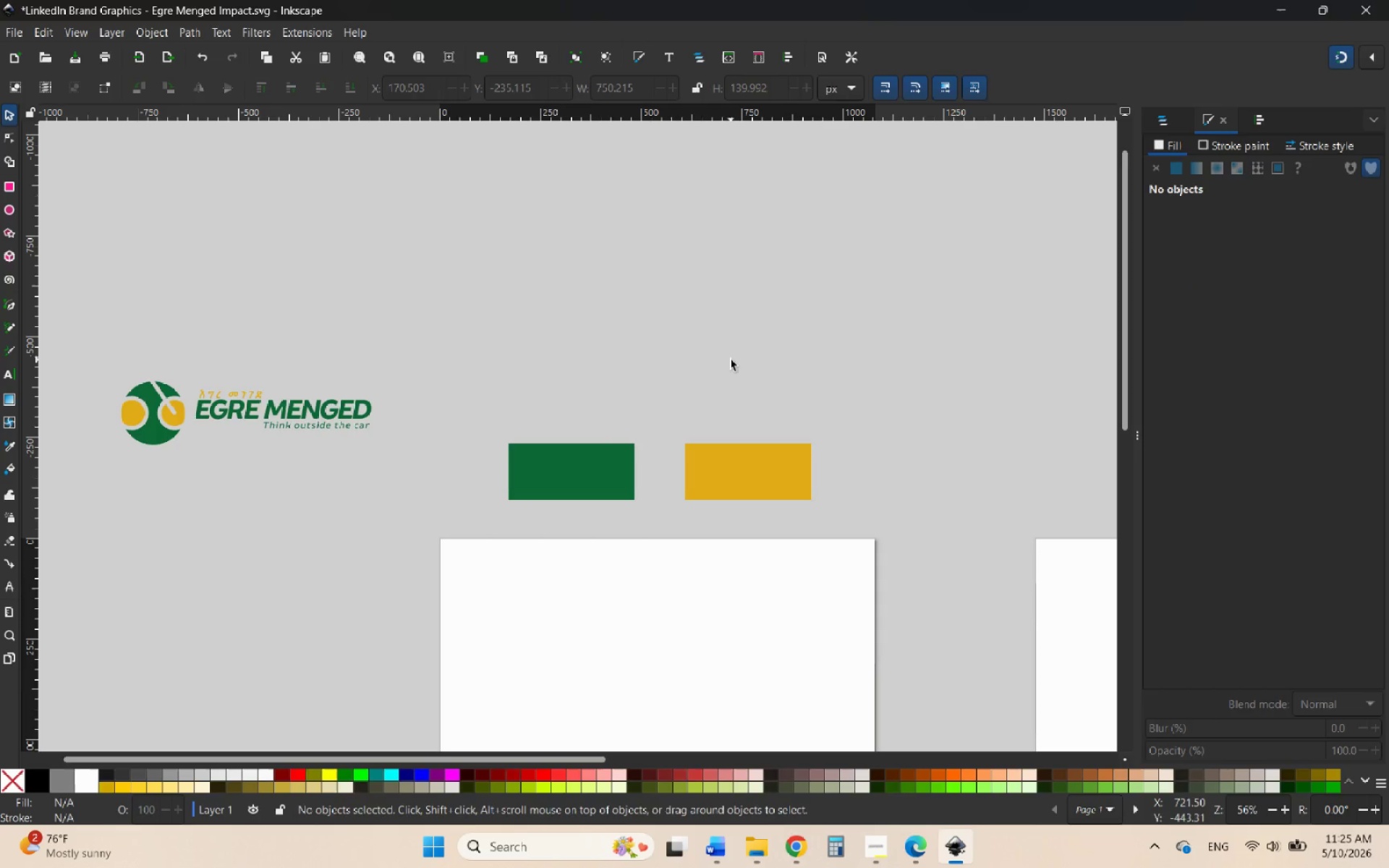 
hold_key(key=ControlLeft, duration=0.64)
scroll: coordinate [588, 367], scroll_direction: down, amount: 4.0
 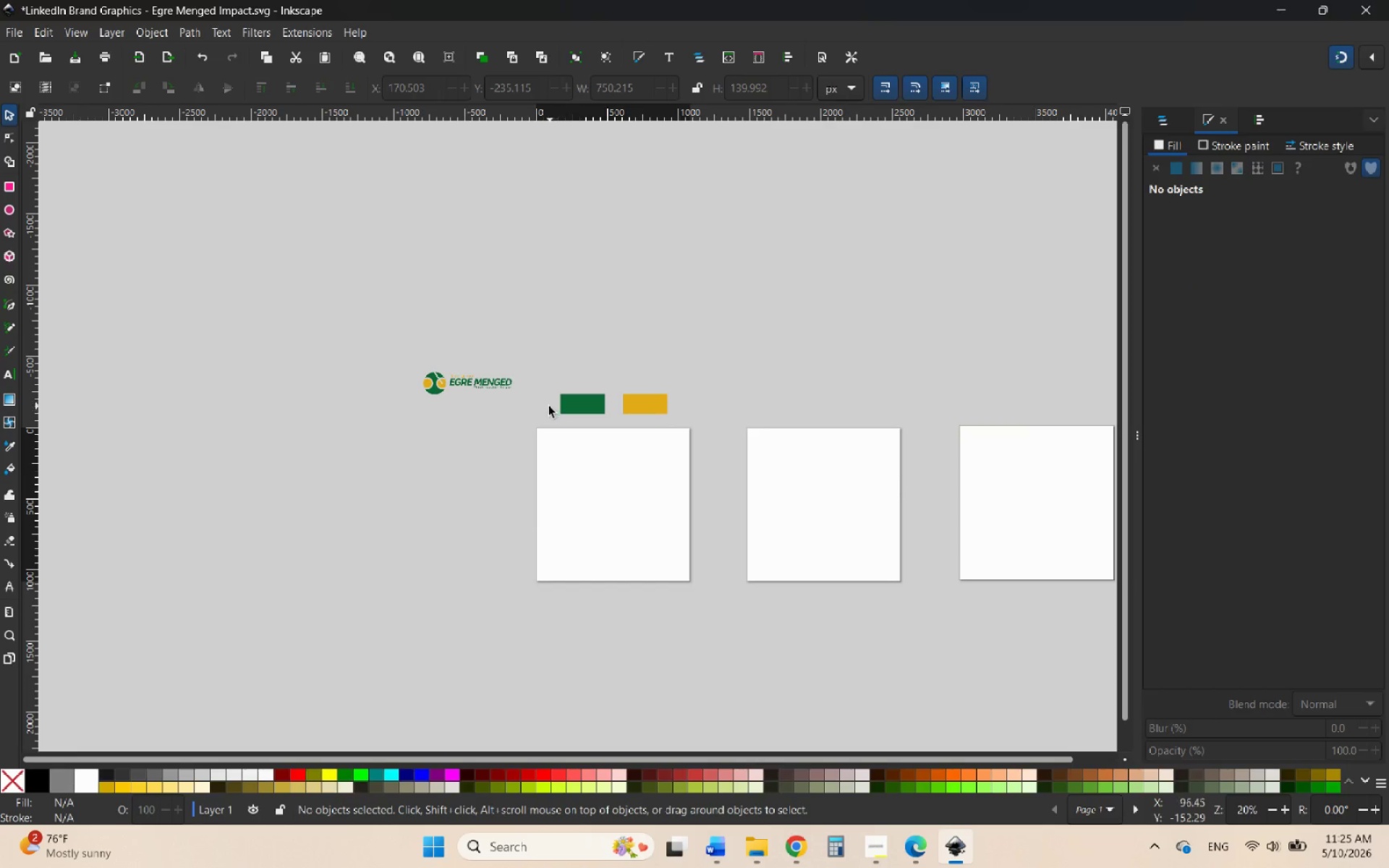 
hold_key(key=ControlLeft, duration=0.56)
scroll: coordinate [529, 432], scroll_direction: up, amount: 4.0
 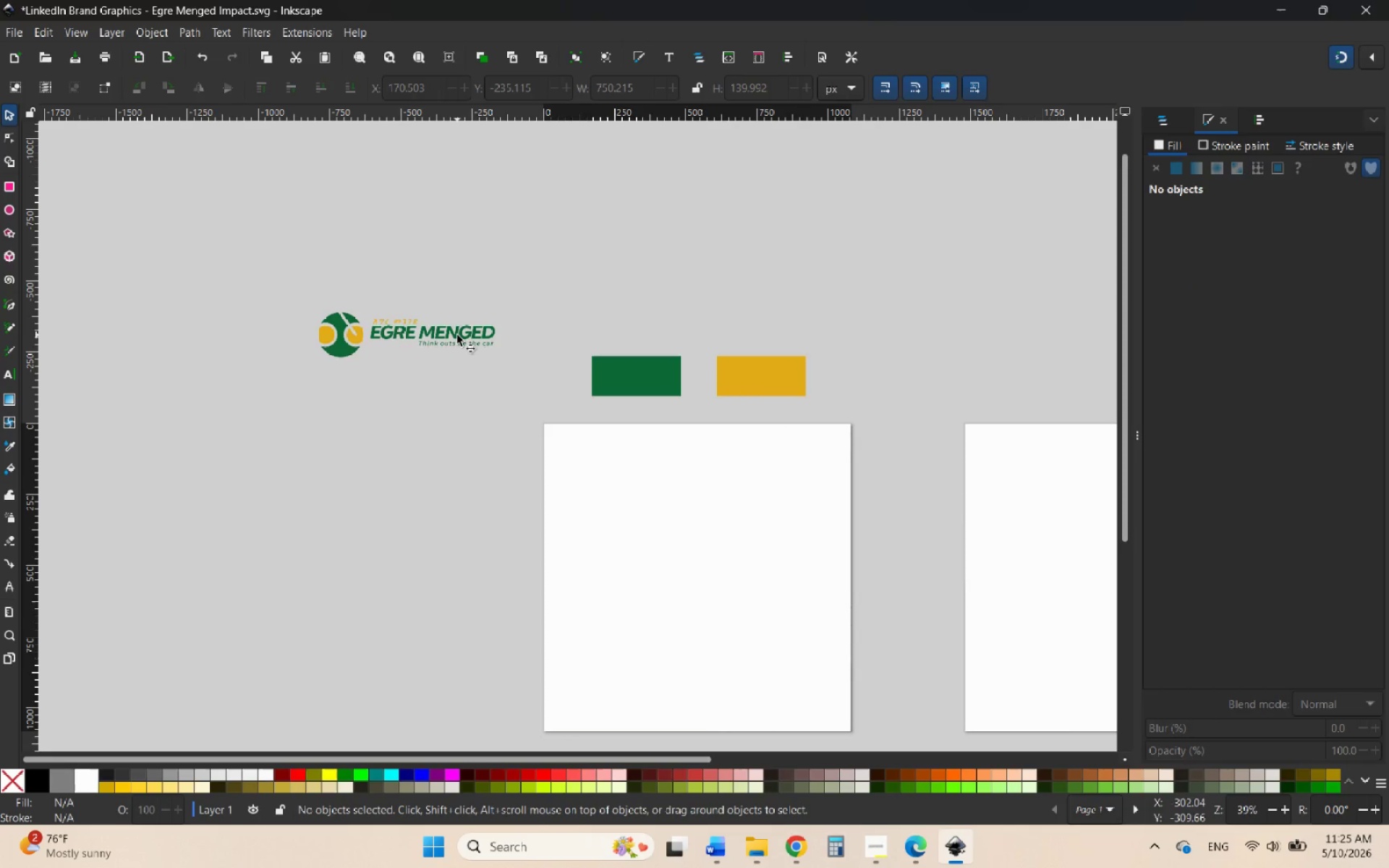 
left_click_drag(start_coordinate=[456, 333], to_coordinate=[524, 359])
 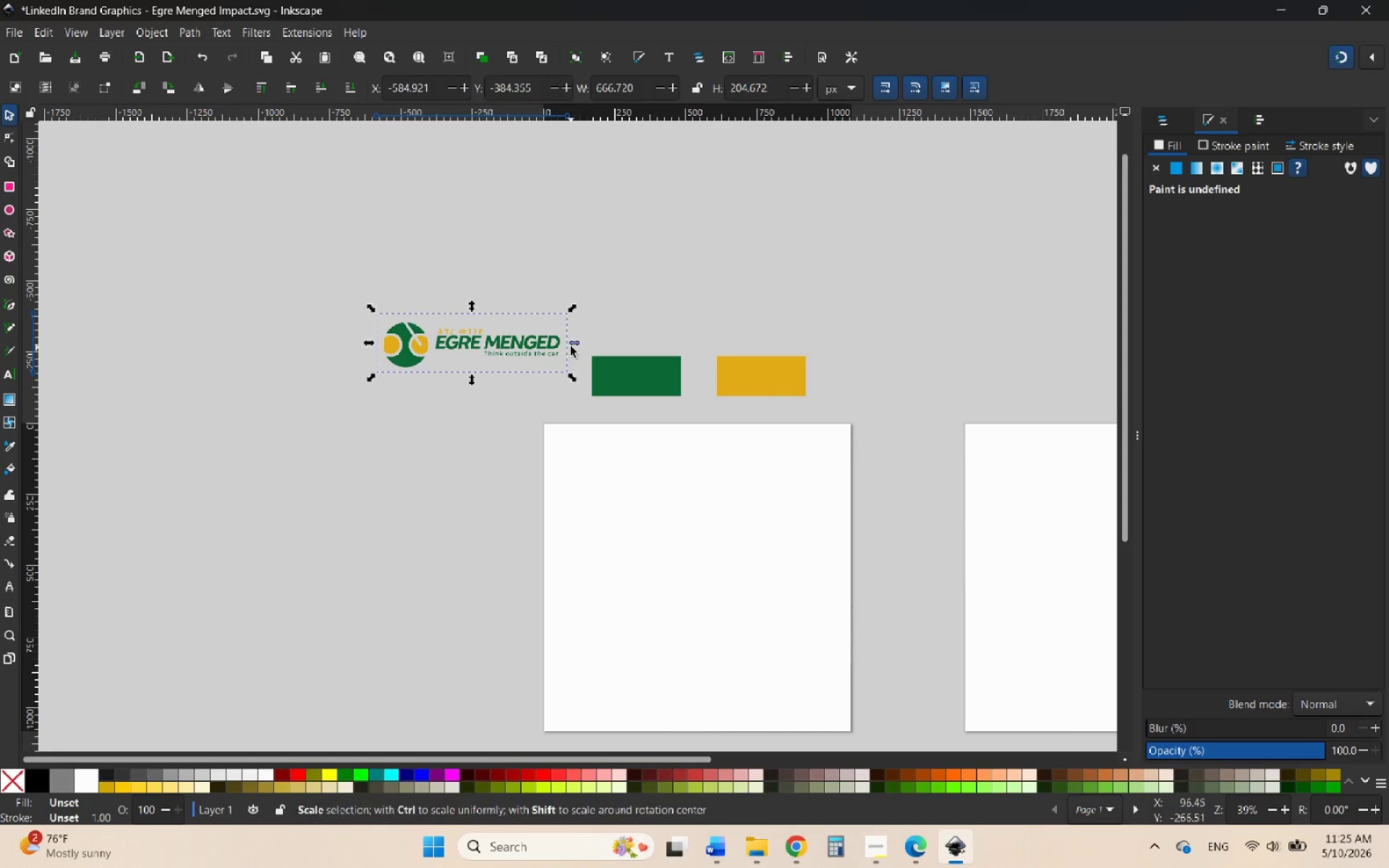 
hold_key(key=ControlLeft, duration=1.39)
left_click_drag(start_coordinate=[580, 341], to_coordinate=[540, 349])
 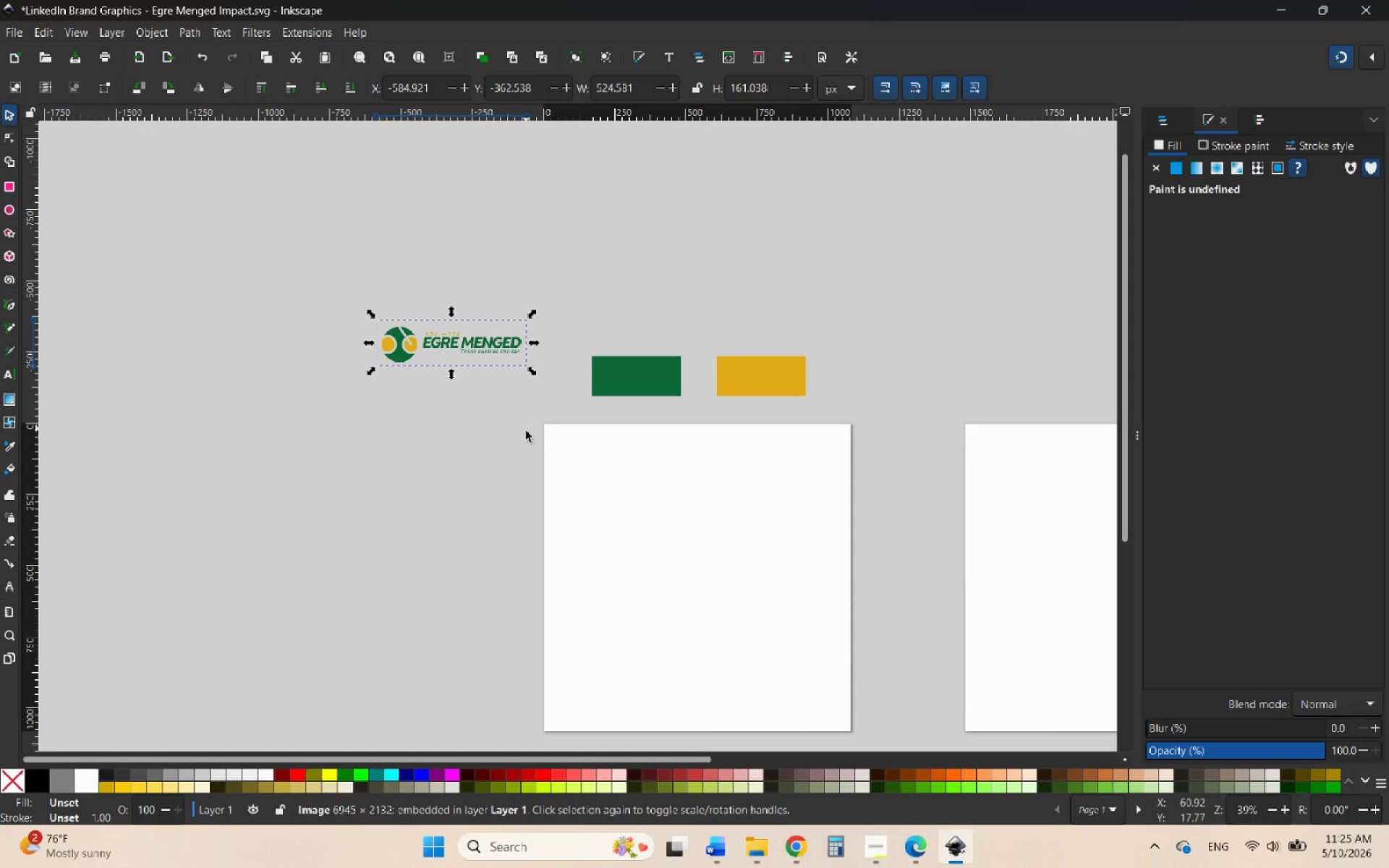 
wait(13.64)
 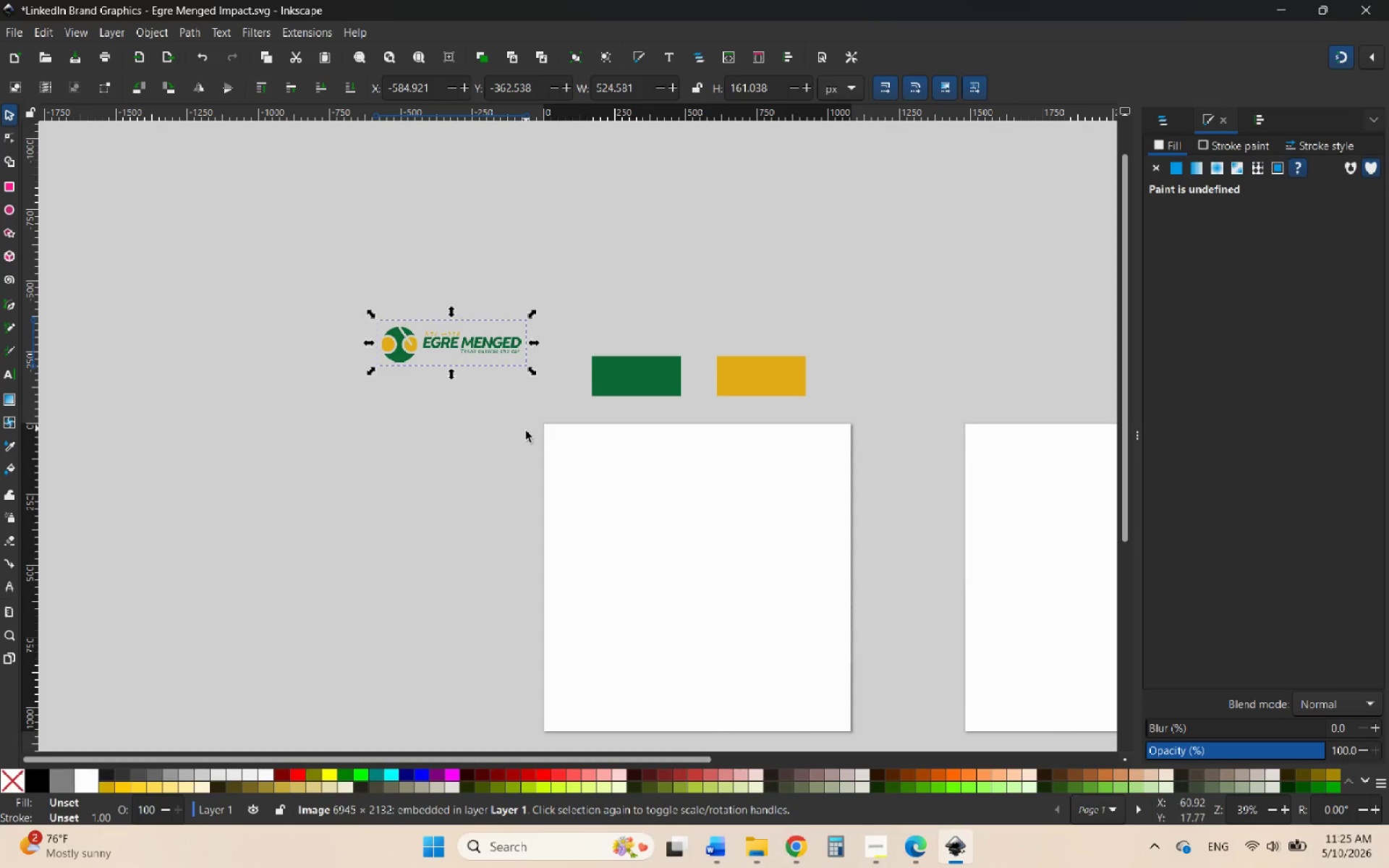 
left_click([509, 489])
 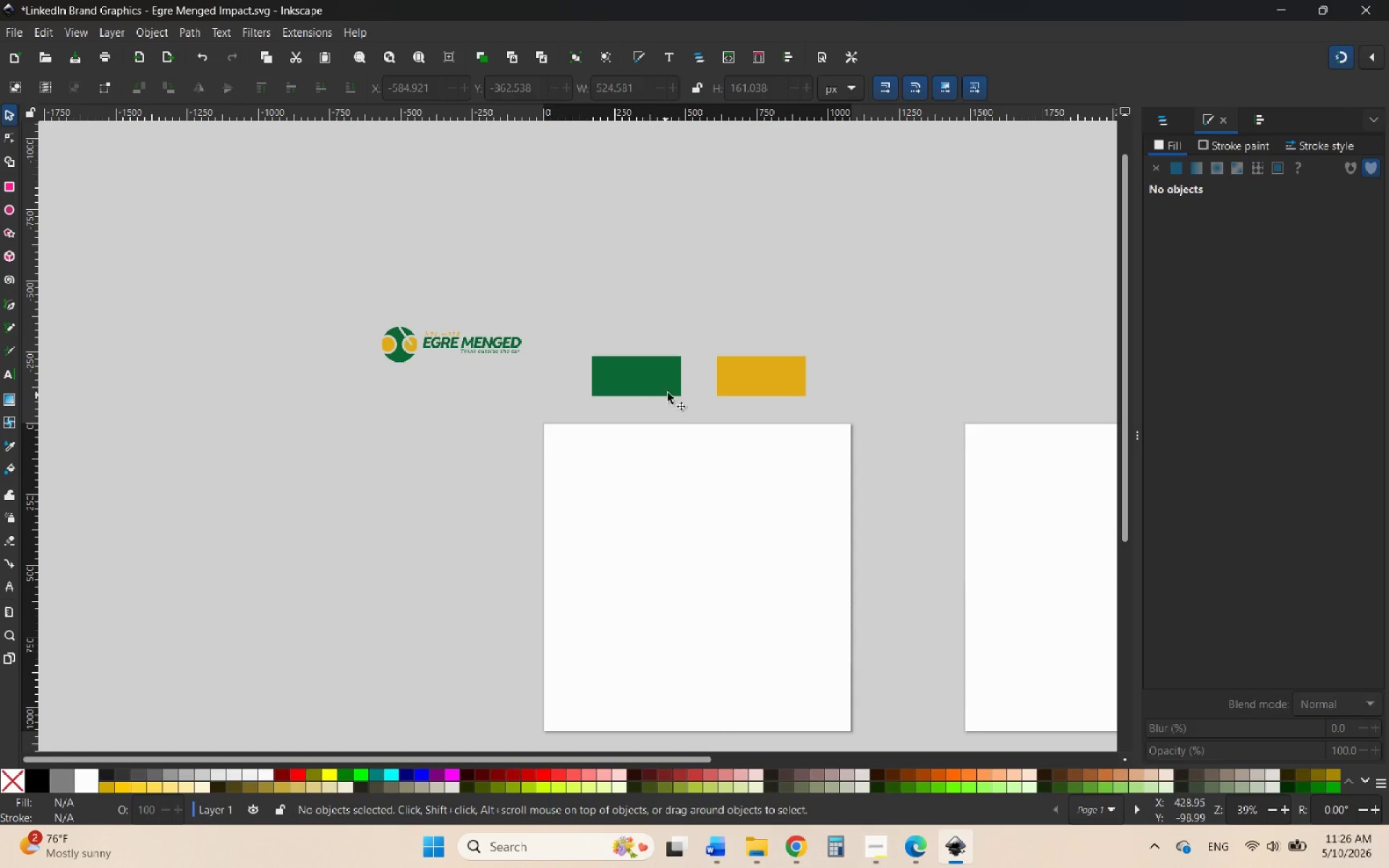 
hold_key(key=ControlLeft, duration=0.5)
scroll: coordinate [688, 398], scroll_direction: up, amount: 2.0
 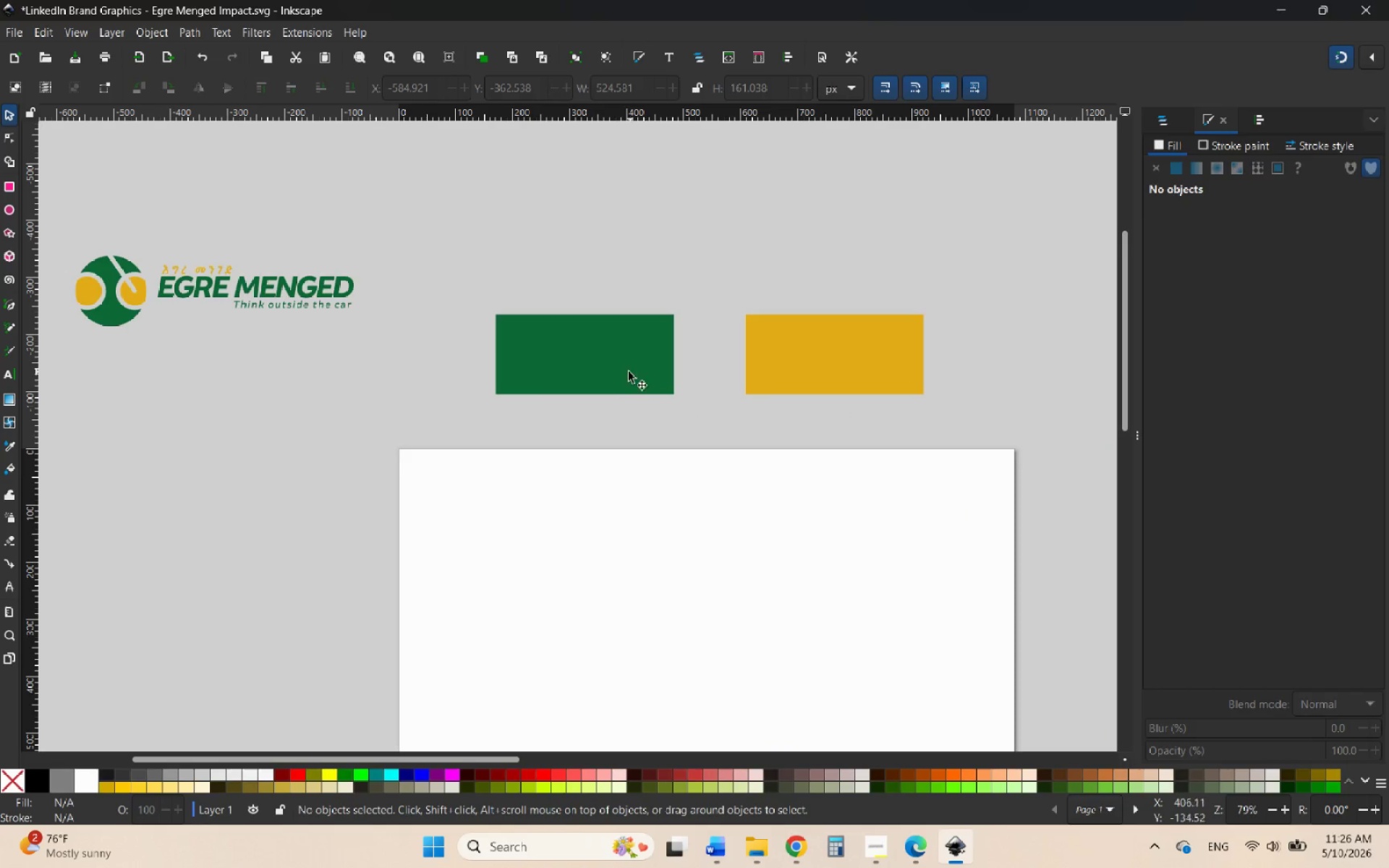 
left_click_drag(start_coordinate=[626, 371], to_coordinate=[659, 413])
 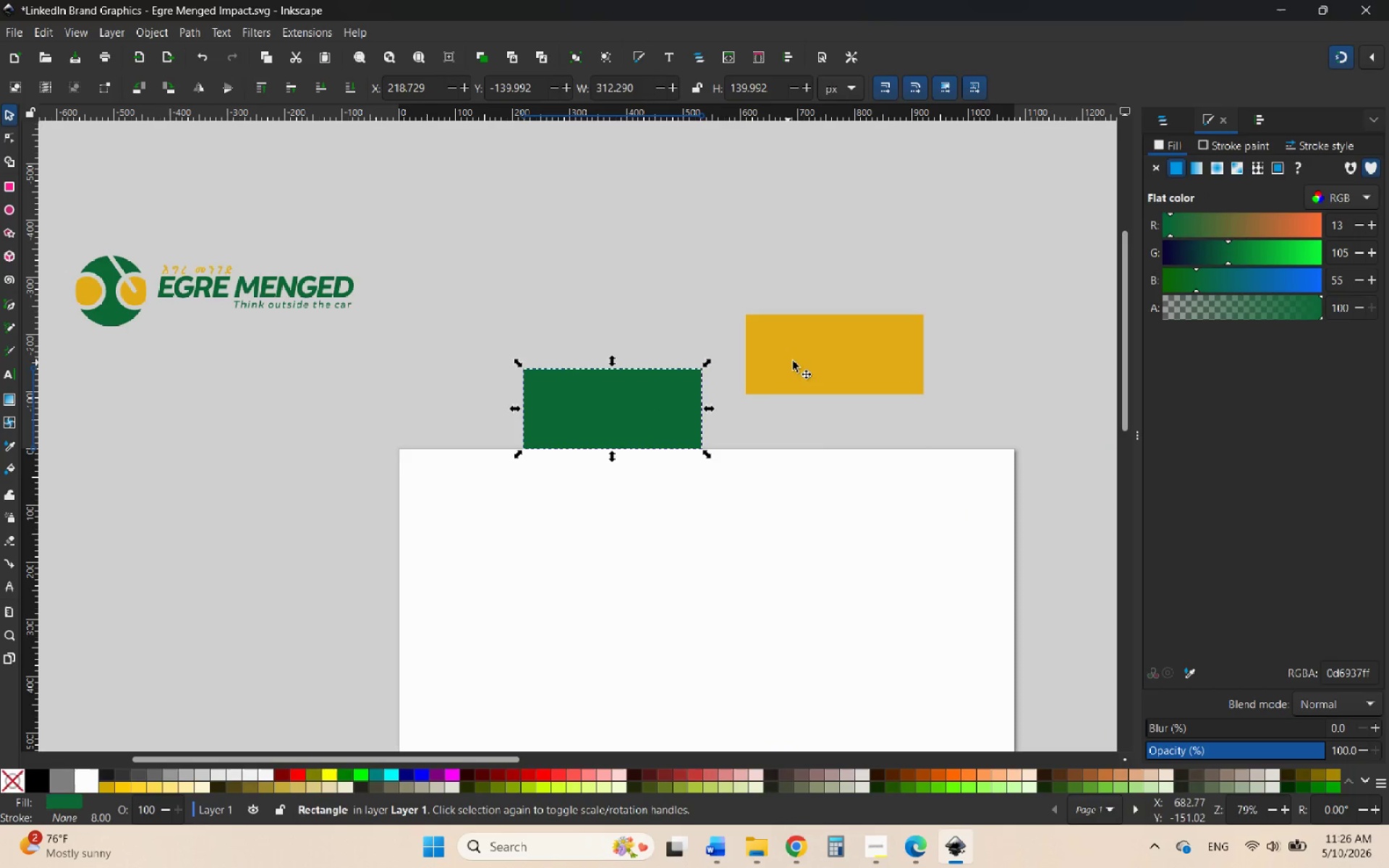 
left_click_drag(start_coordinate=[797, 359], to_coordinate=[770, 413])
 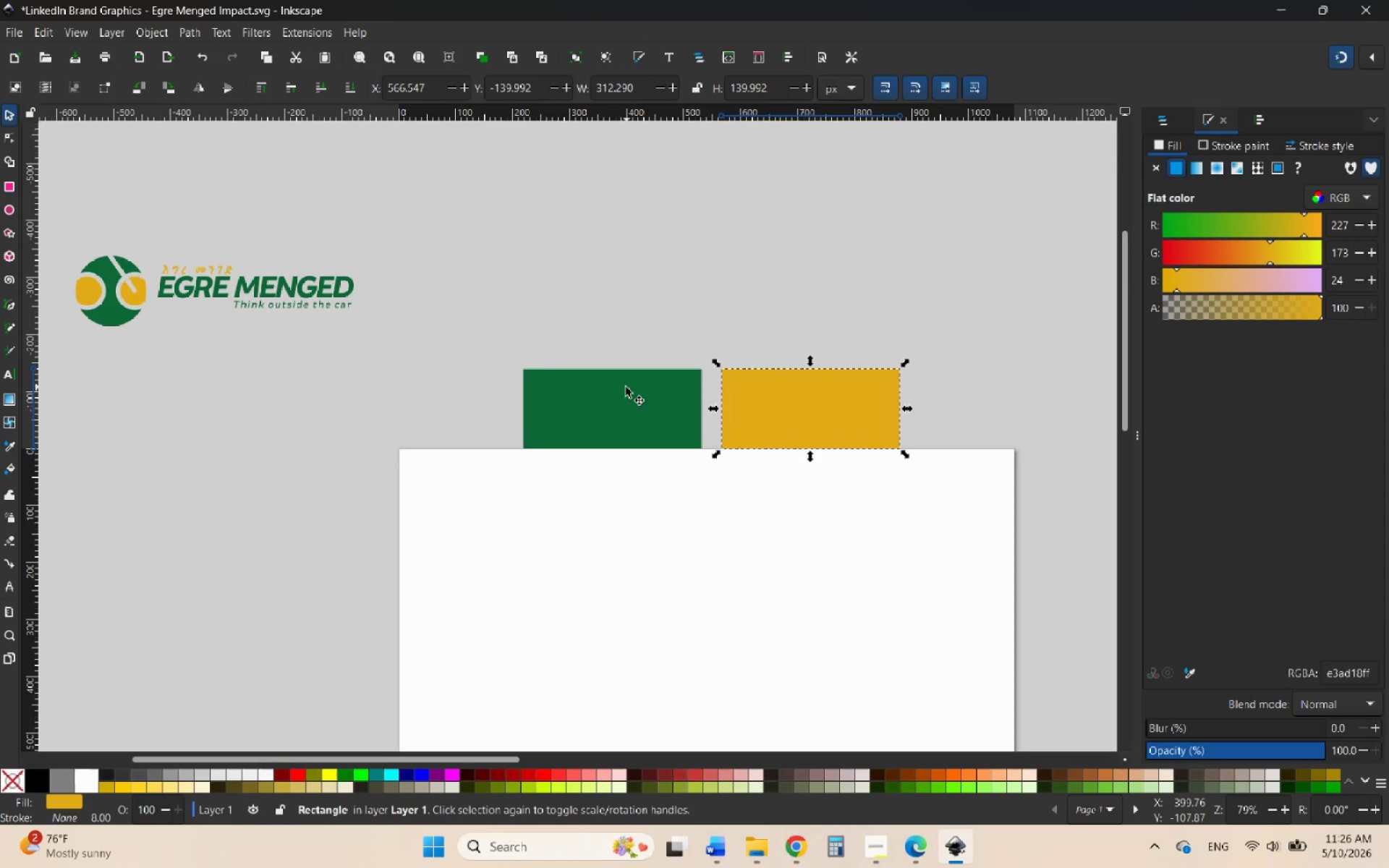 
left_click_drag(start_coordinate=[453, 343], to_coordinate=[930, 514])
 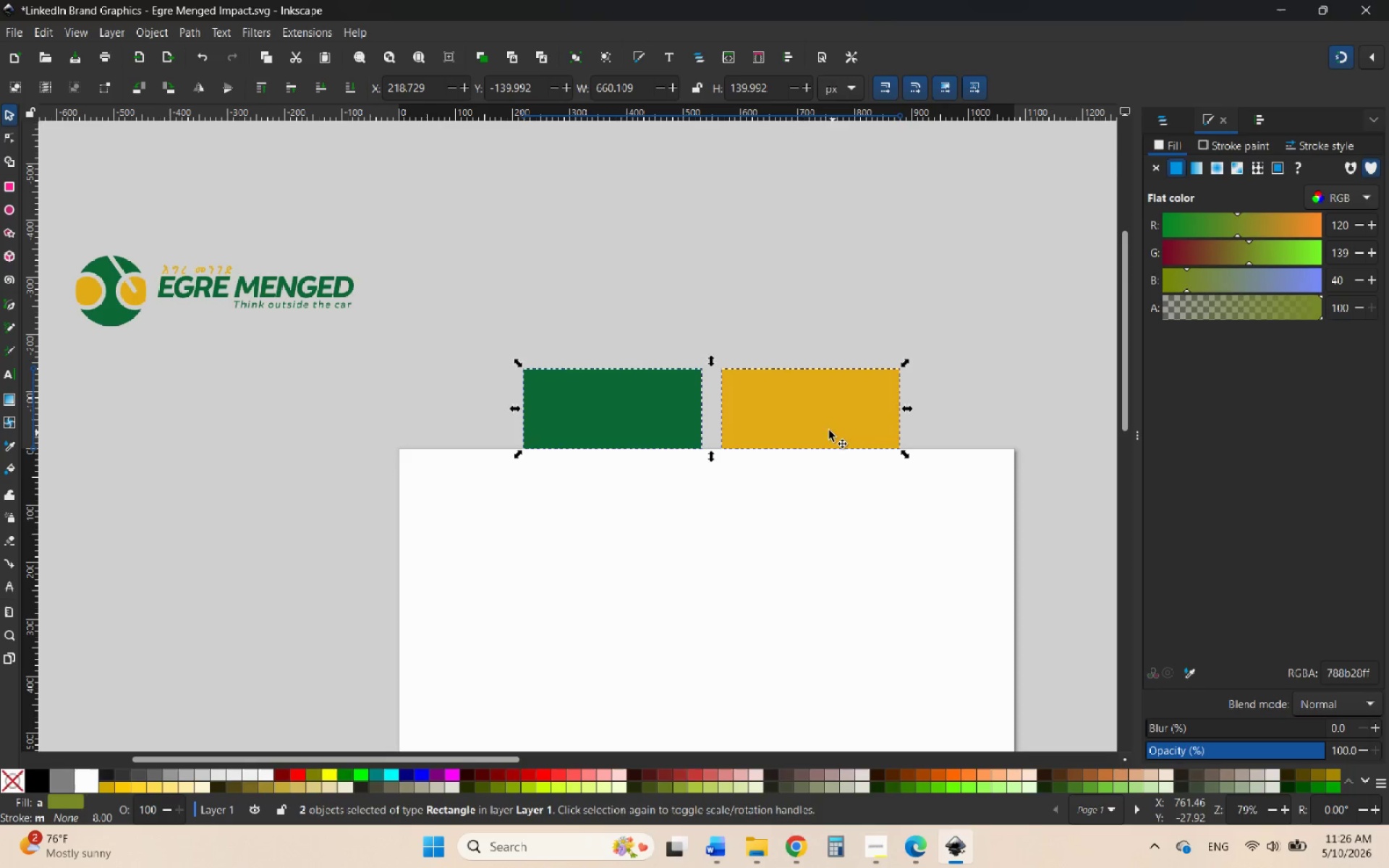 
left_click_drag(start_coordinate=[815, 428], to_coordinate=[806, 428])
 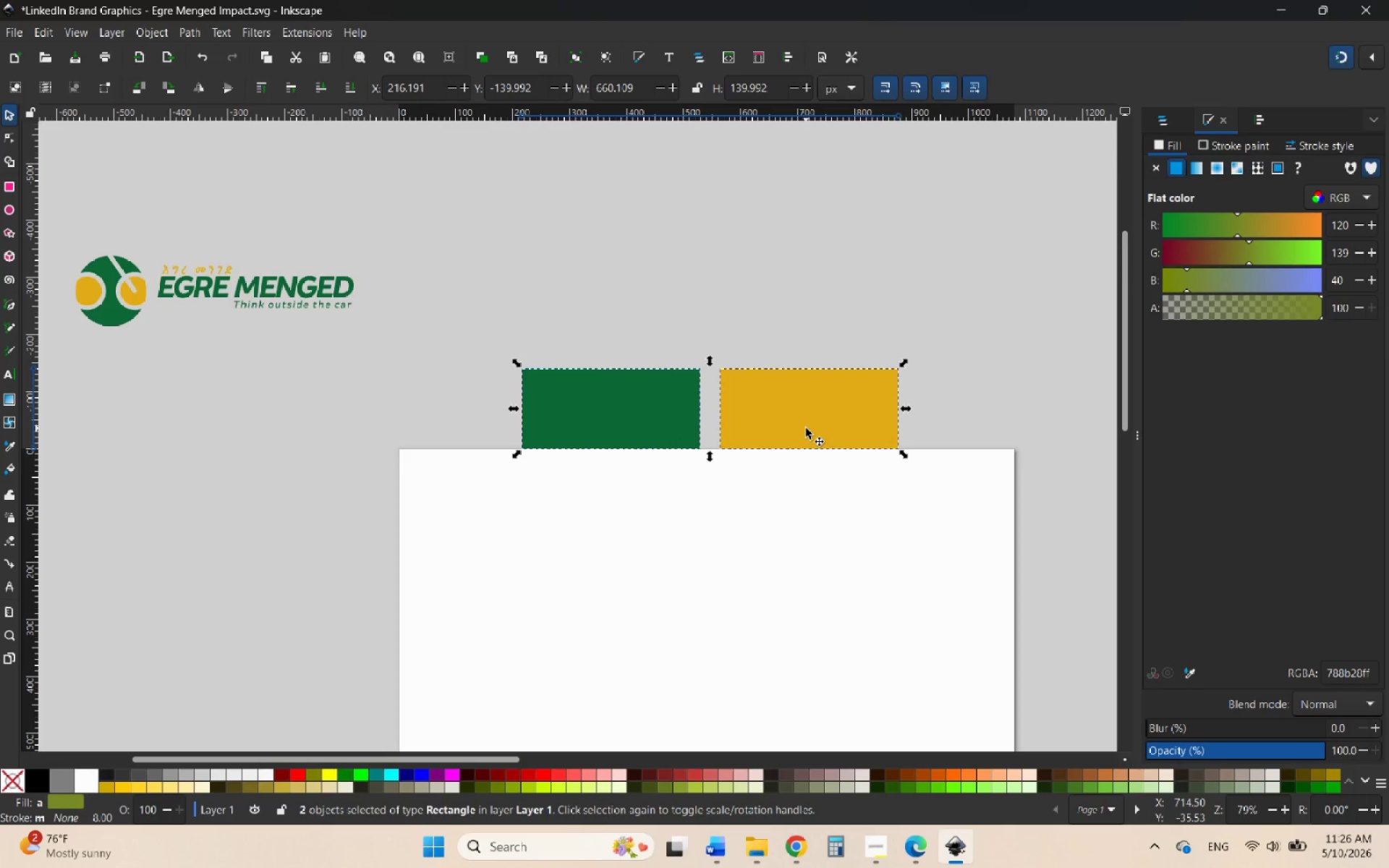 
hold_key(key=ControlLeft, duration=1.06)
scroll: coordinate [740, 413], scroll_direction: down, amount: 1.0
 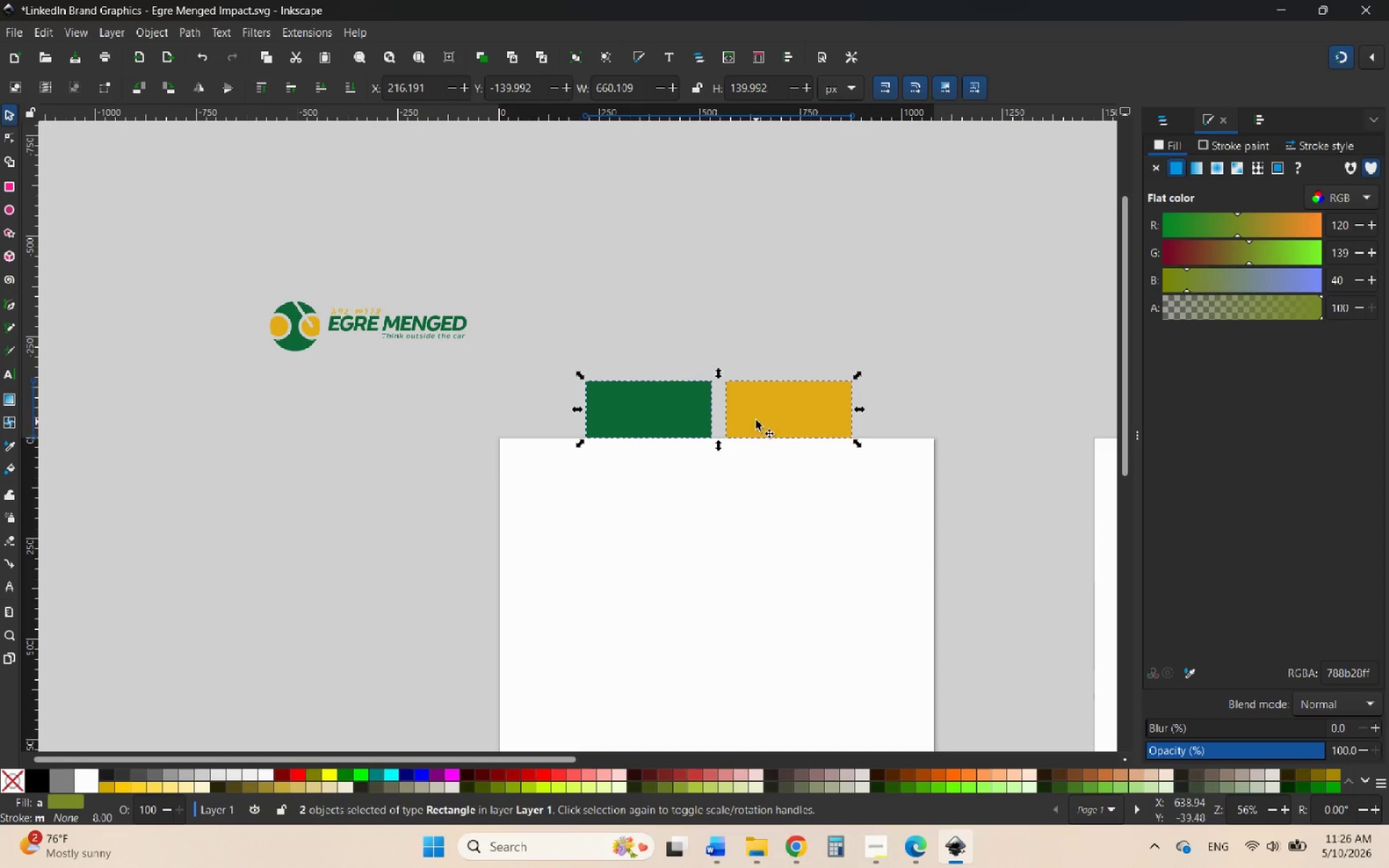 
left_click_drag(start_coordinate=[755, 407], to_coordinate=[753, 385])
 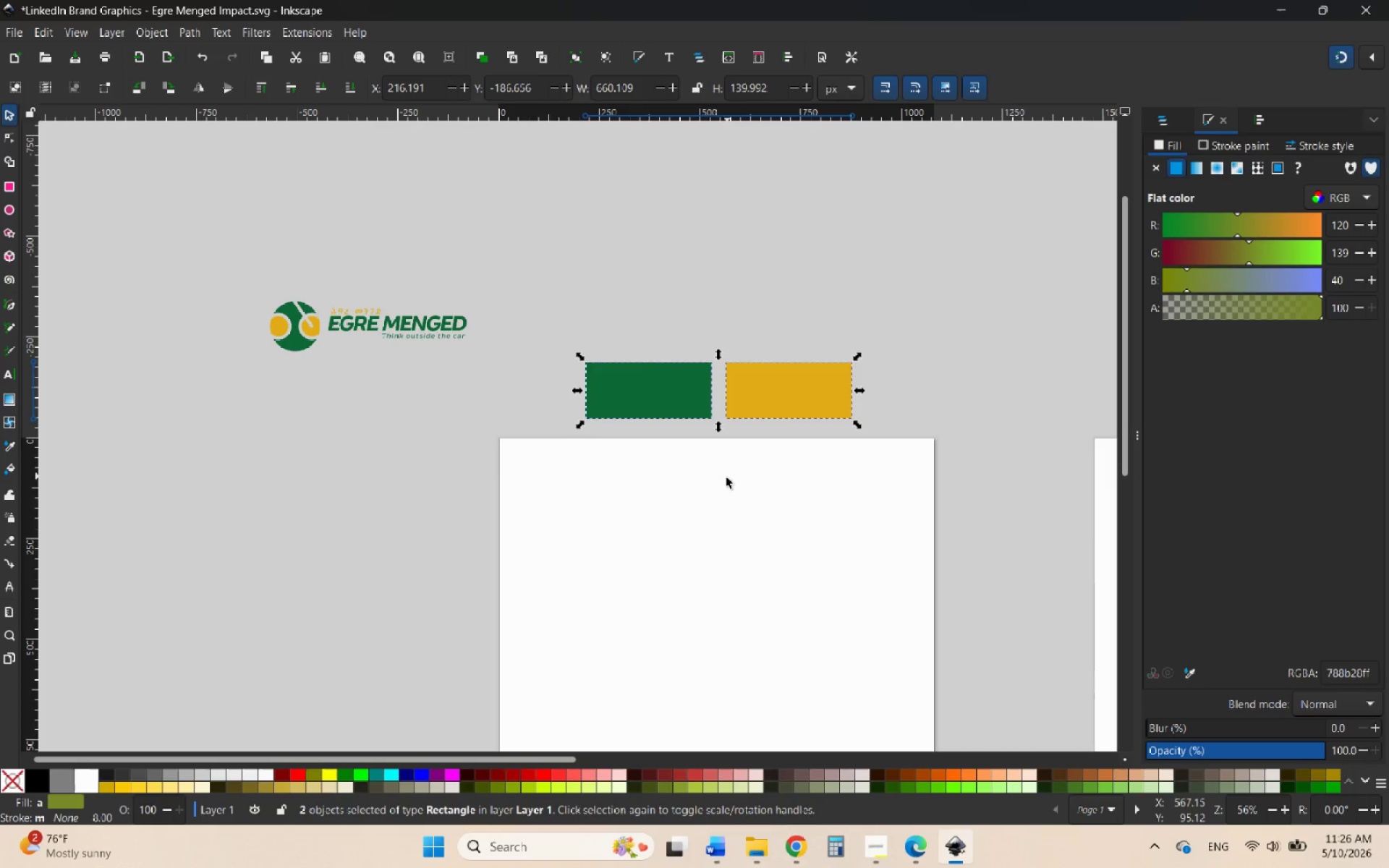 
hold_key(key=ControlLeft, duration=1.59)
 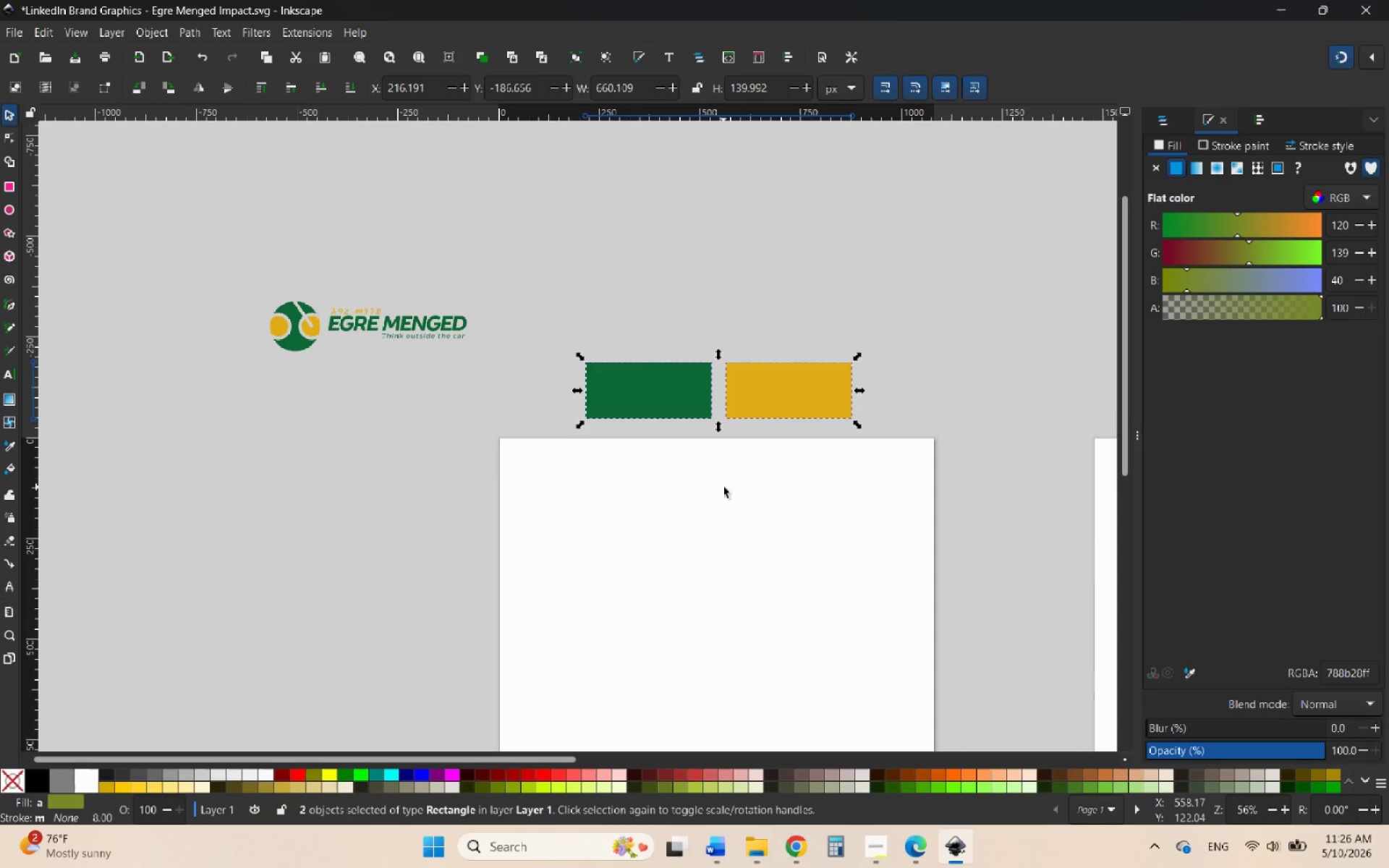 
left_click([723, 487])
 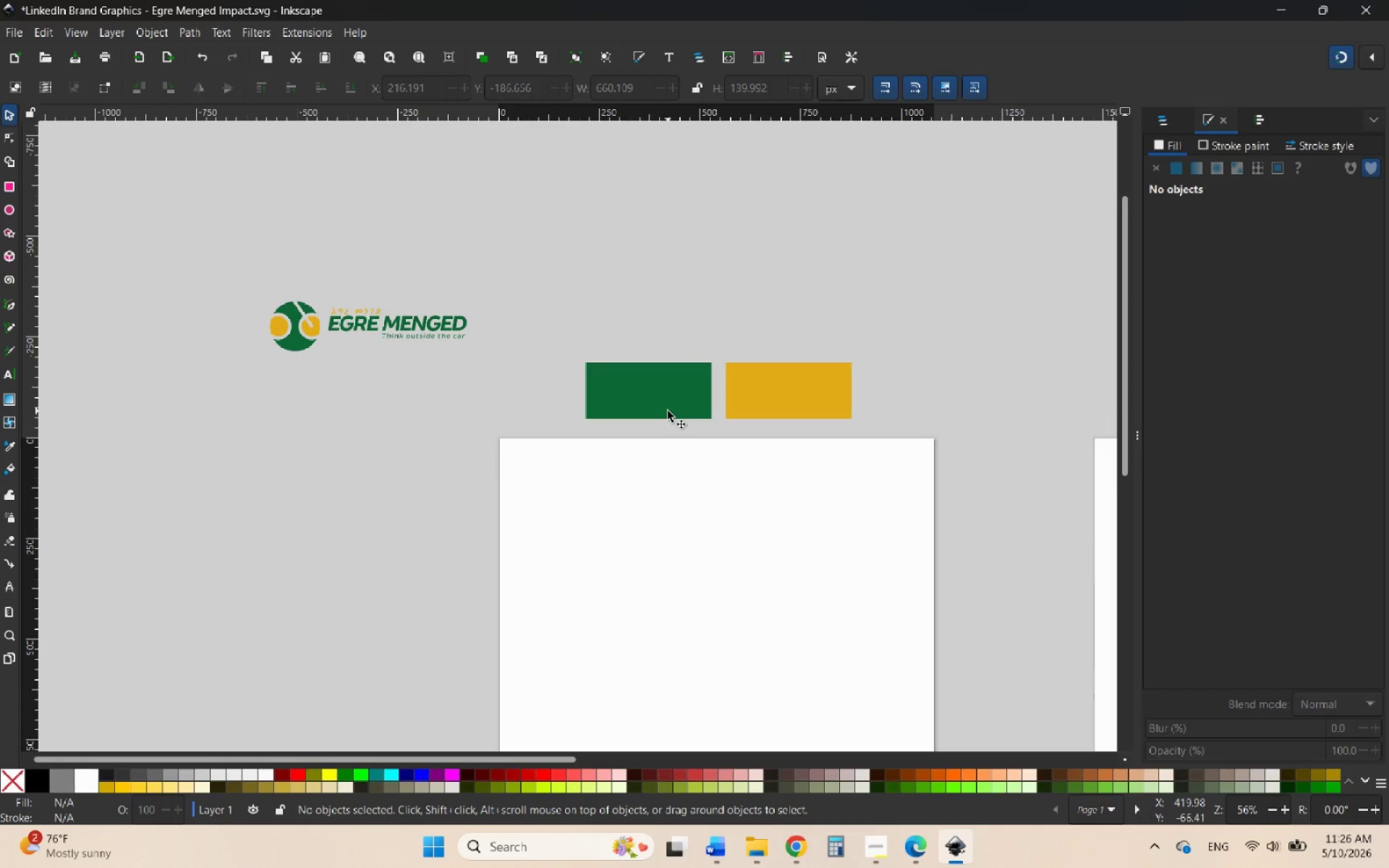 
hold_key(key=ControlLeft, duration=6.09)
scroll: coordinate [655, 384], scroll_direction: down, amount: 2.0
 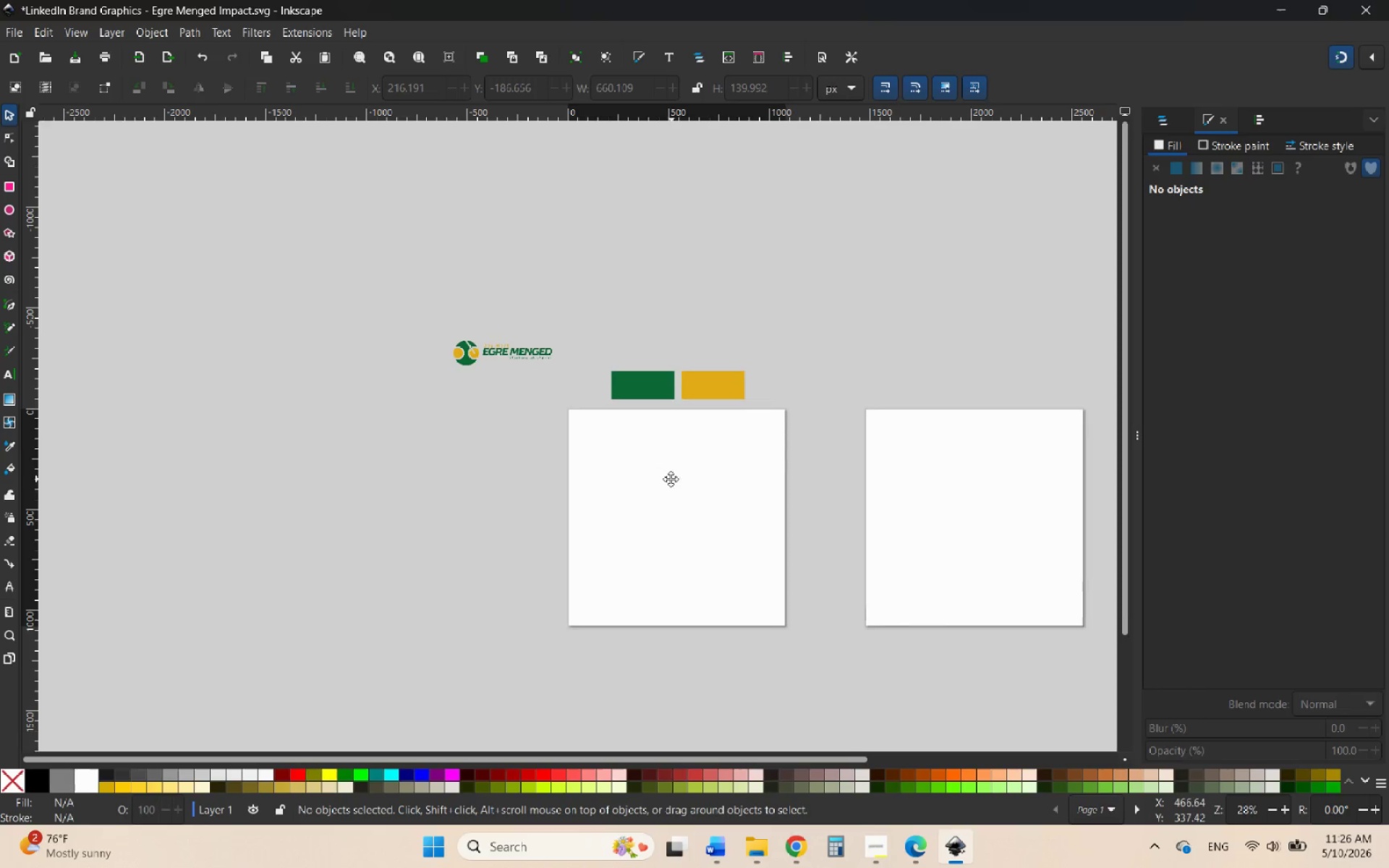 
key(Control+ControlLeft)
 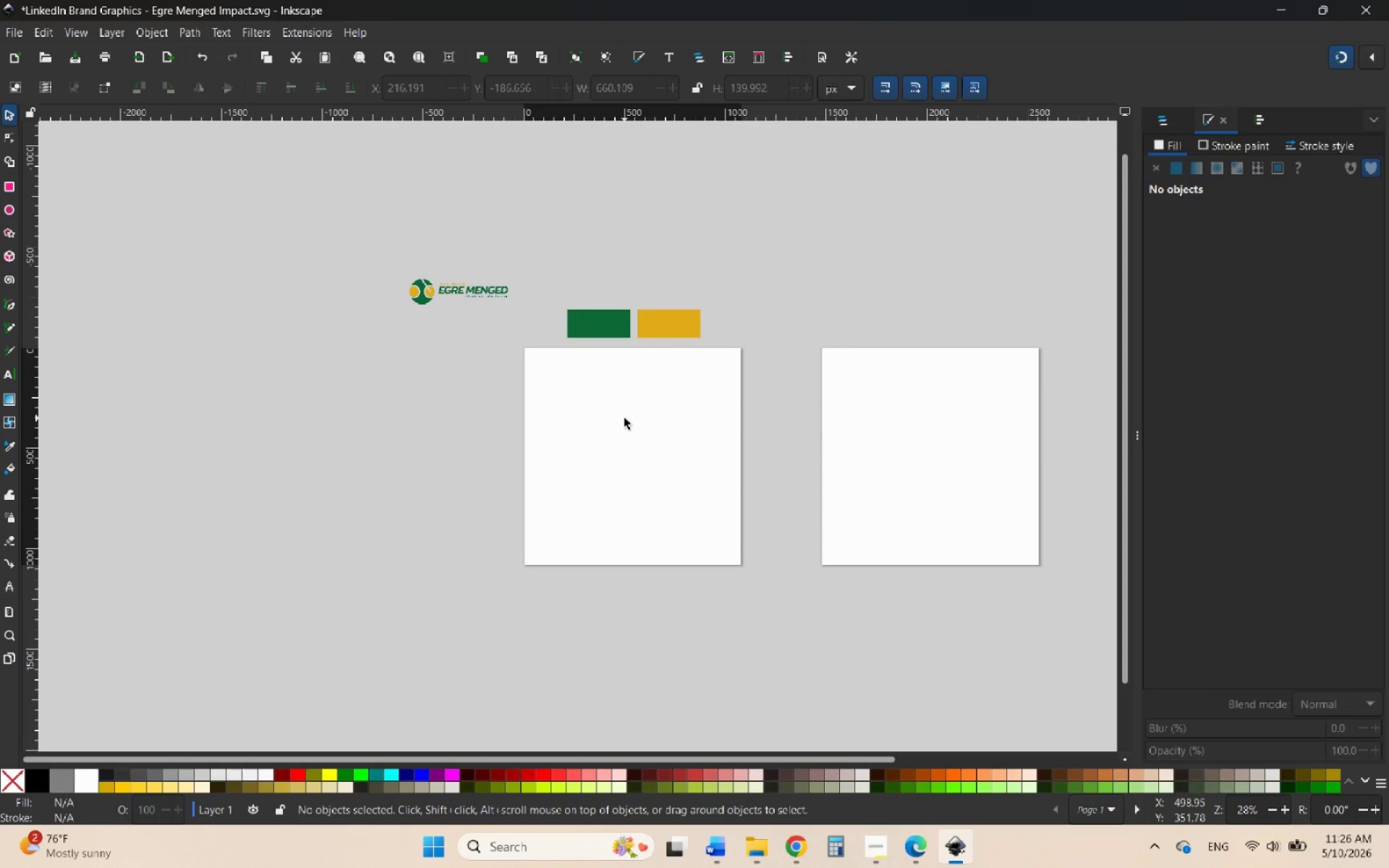 
wait(8.53)
 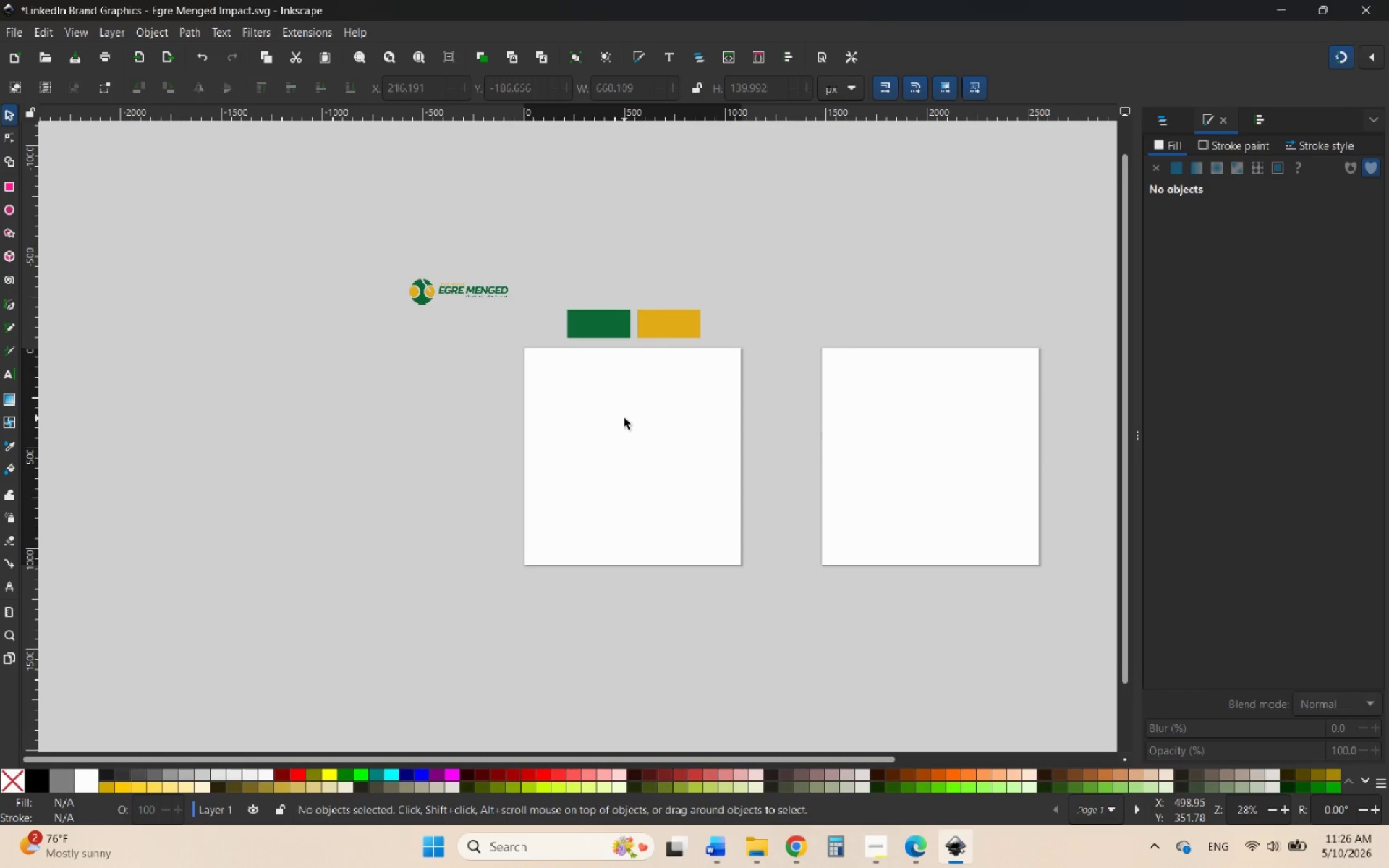 
hold_key(key=ControlLeft, duration=2.33)
scroll: coordinate [1332, 784], scroll_direction: up, amount: 1.0
 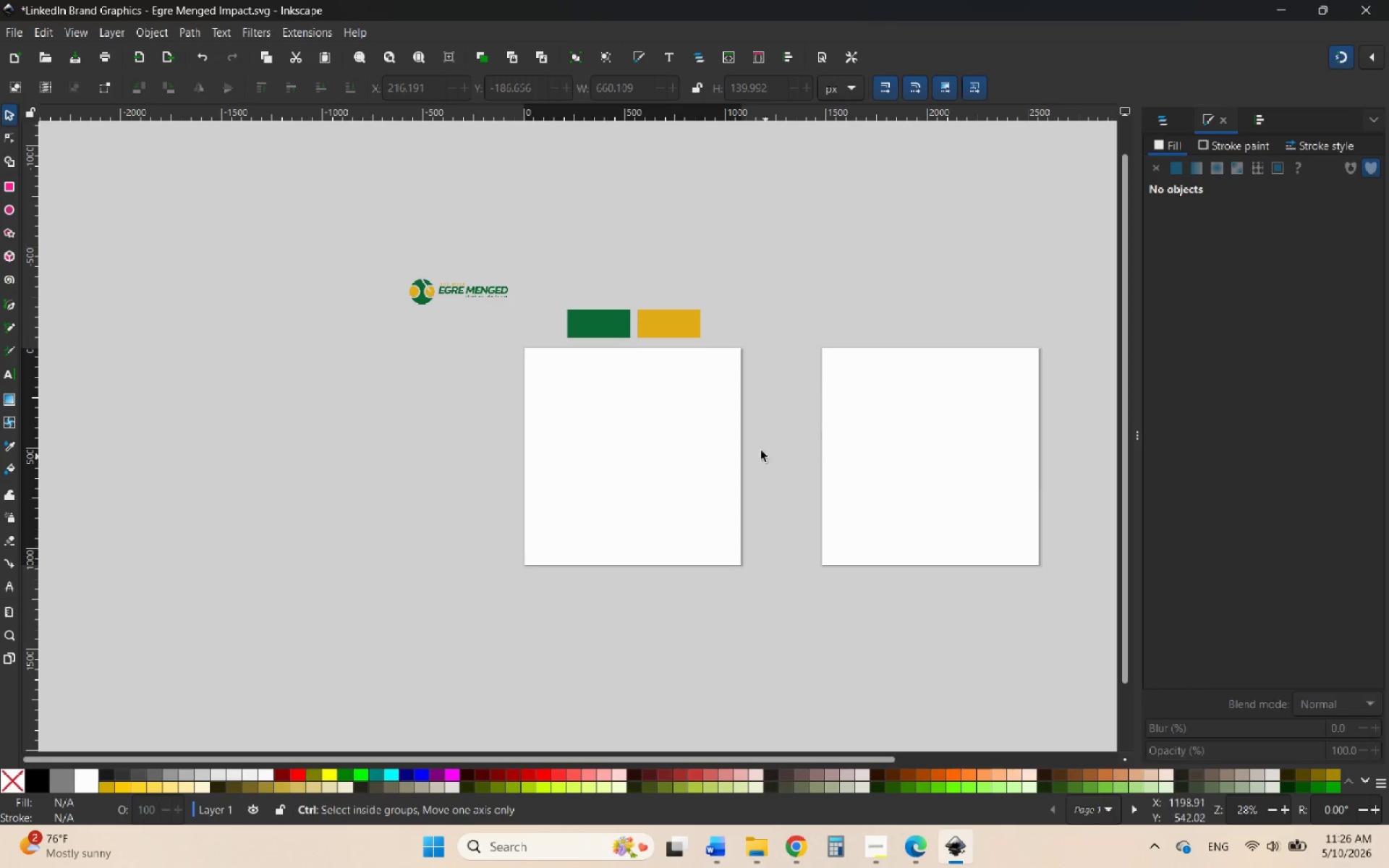 
scroll: coordinate [747, 431], scroll_direction: none, amount: 0.0
 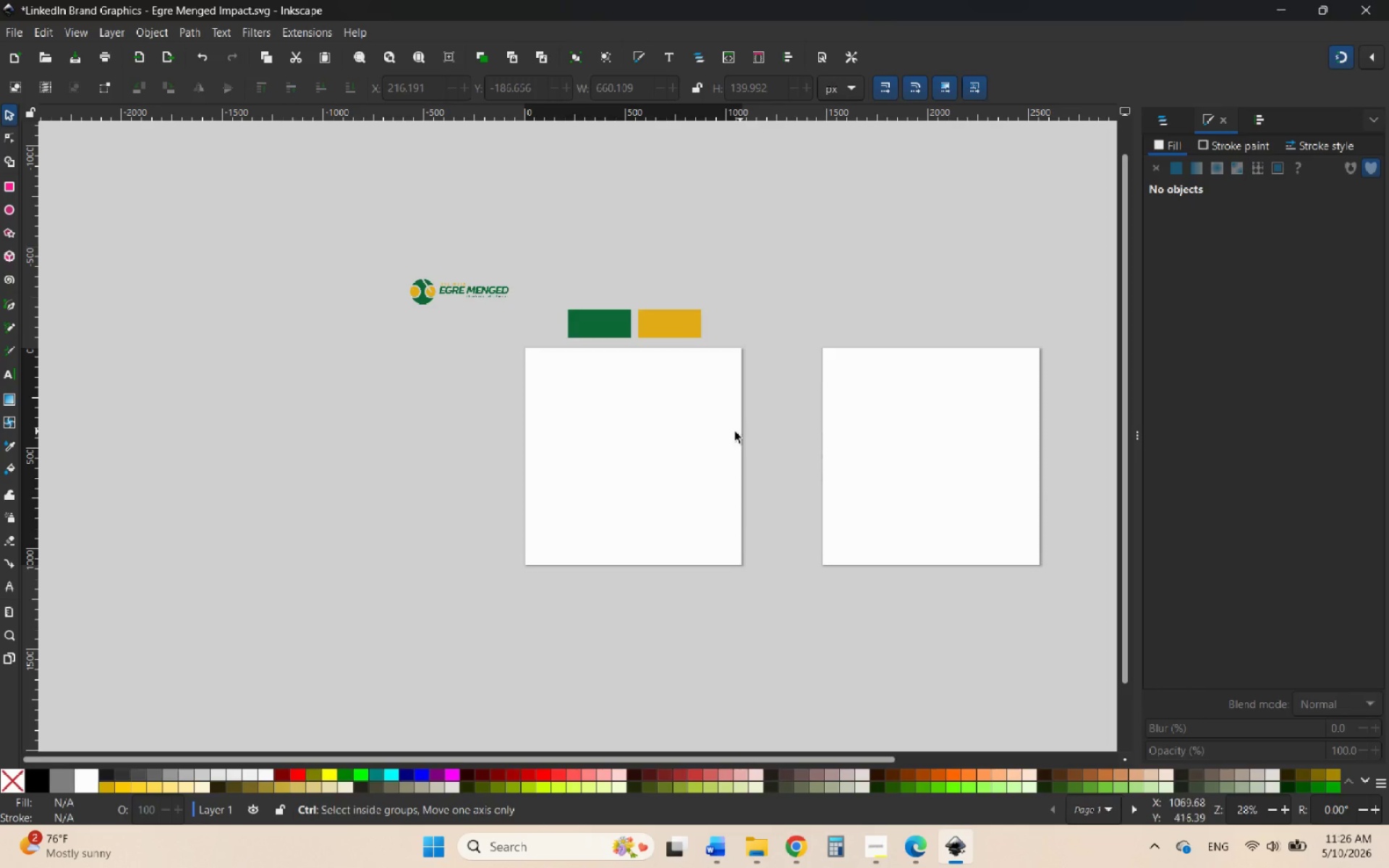 
scroll: coordinate [723, 435], scroll_direction: up, amount: 2.0
 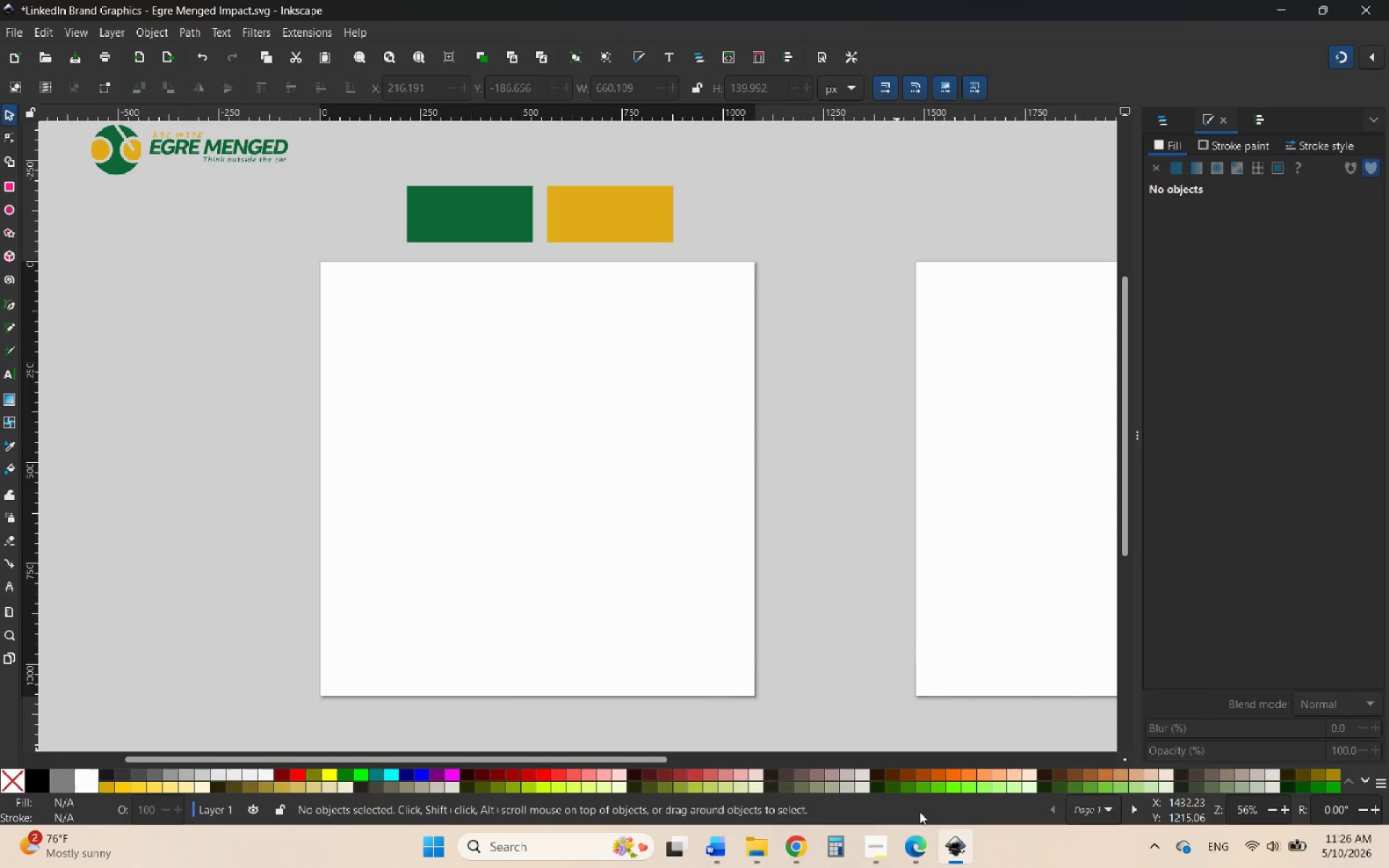 
hold_key(key=ControlLeft, duration=1.02)
scroll: coordinate [332, 447], scroll_direction: down, amount: 2.0
 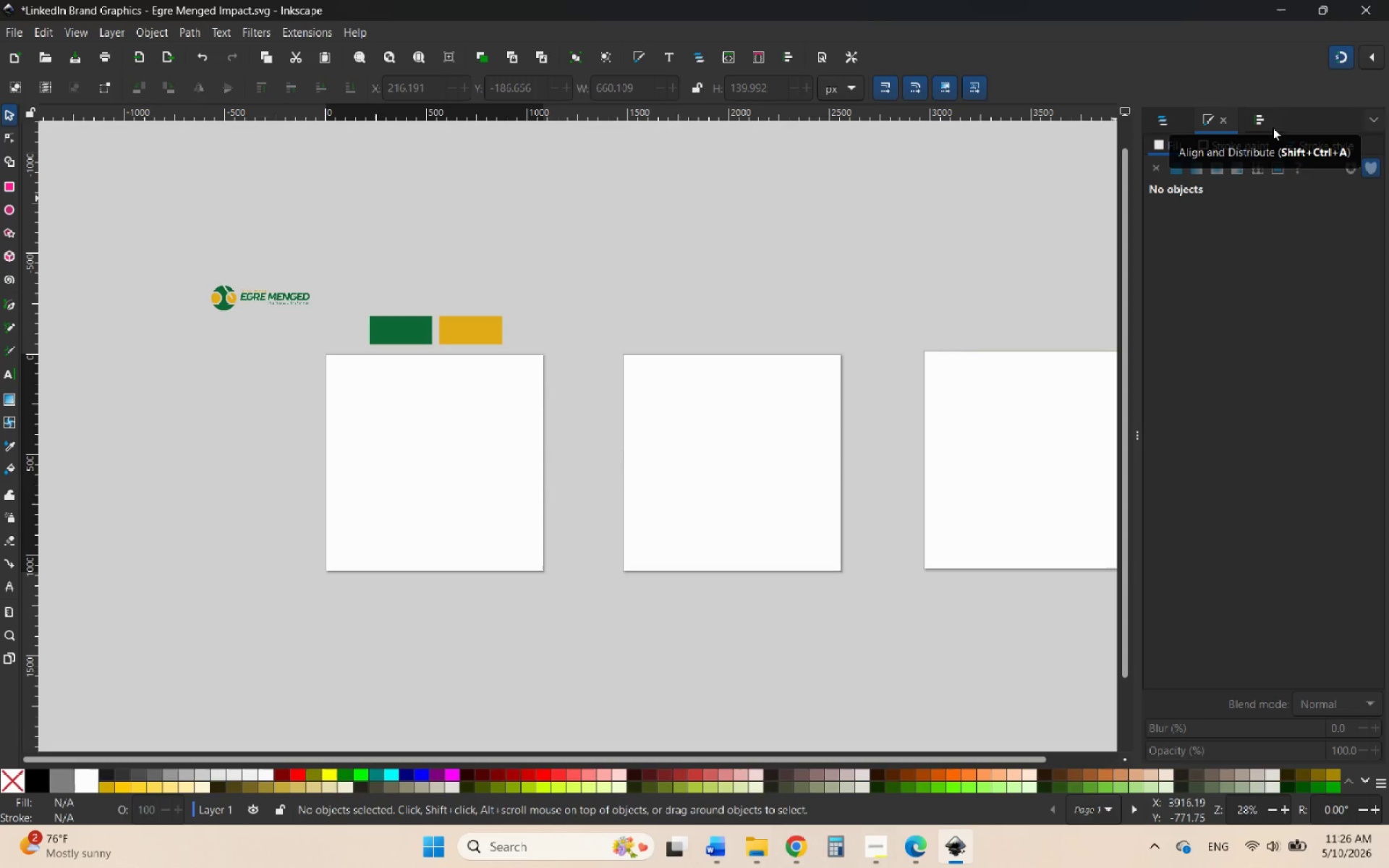 
wait(14.66)
 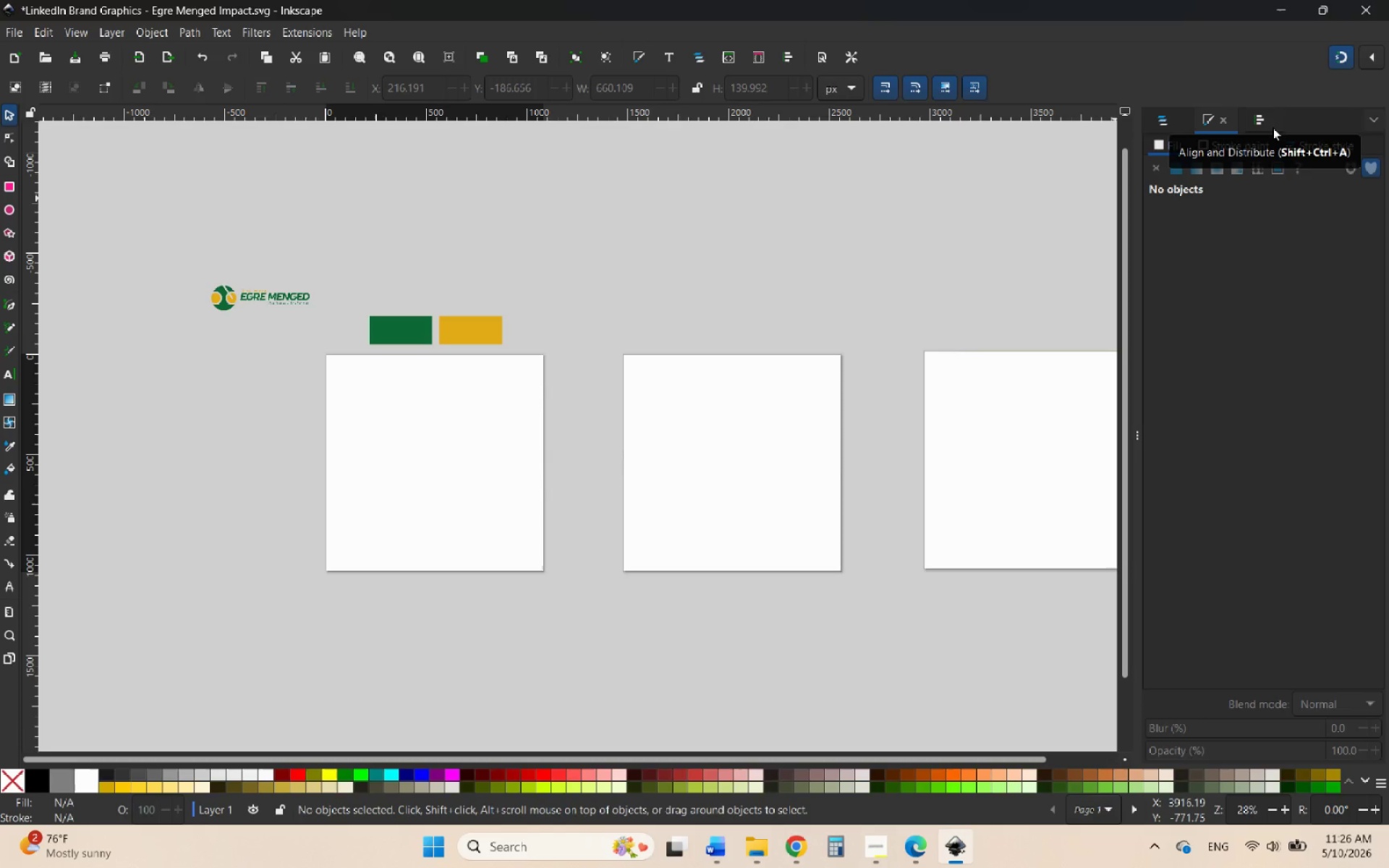 
left_click([1169, 113])
 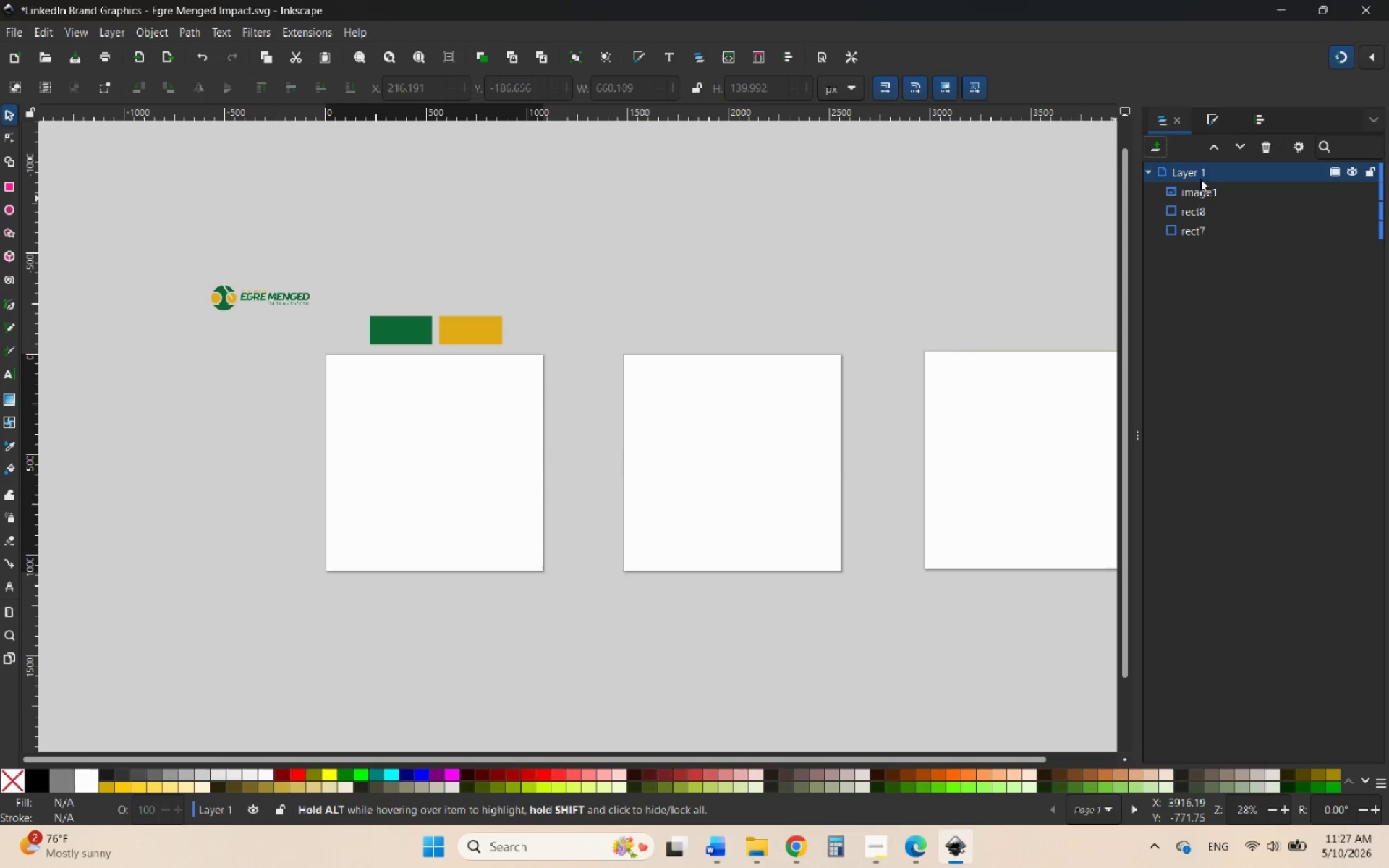 
double_click([1189, 171])
 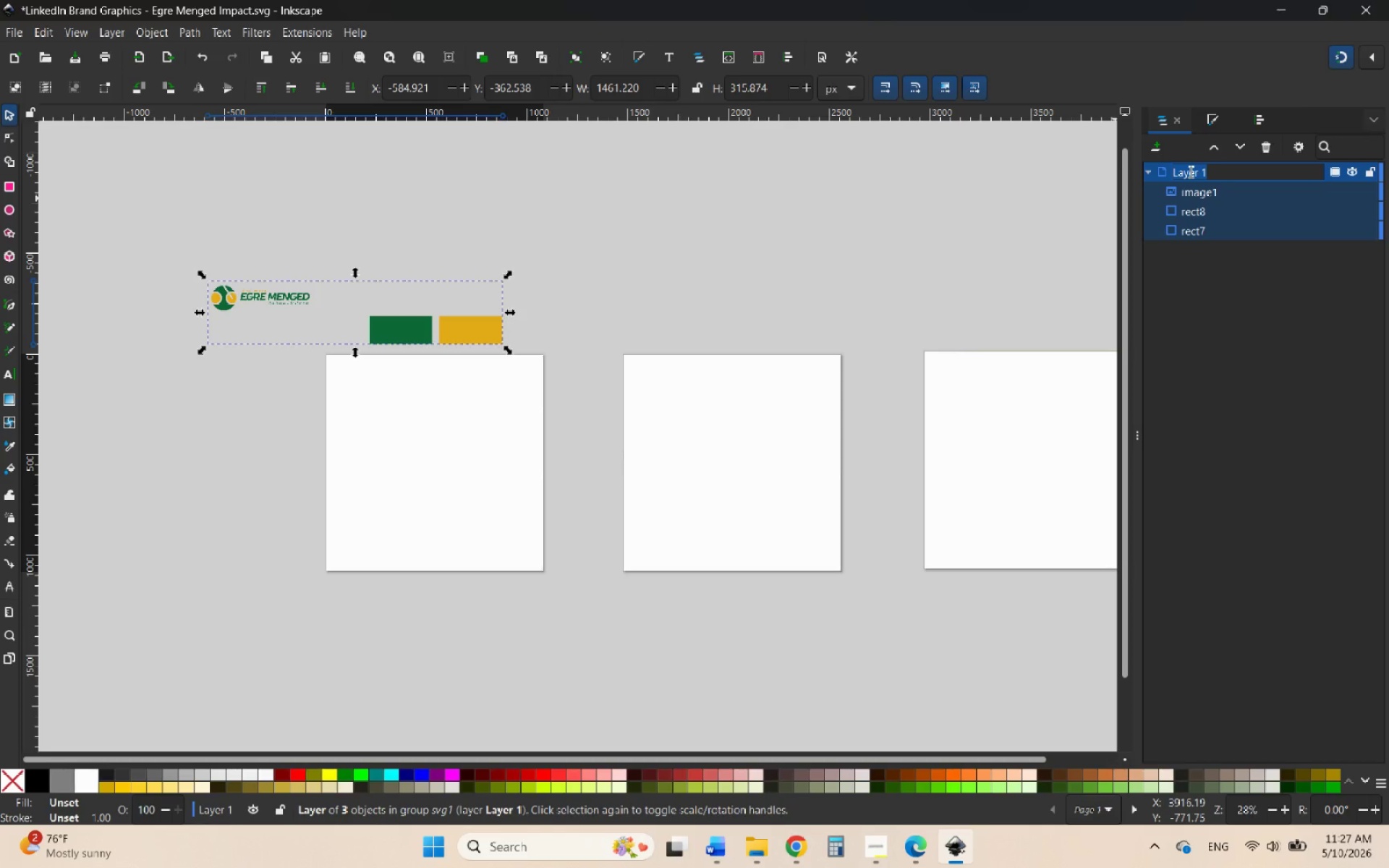 
type(b)
key(Backspace)
type(Background)
 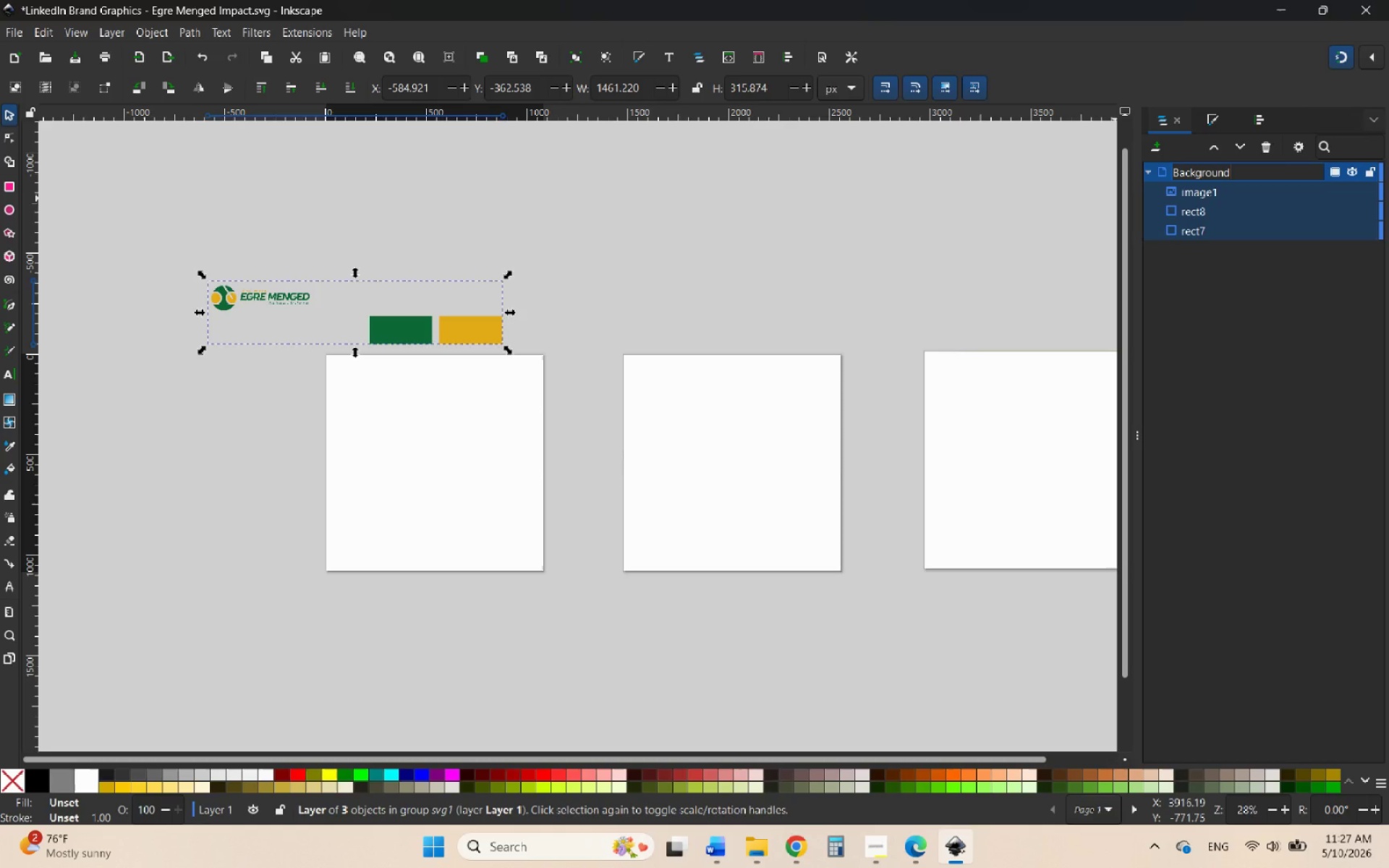 
wait(6.02)
 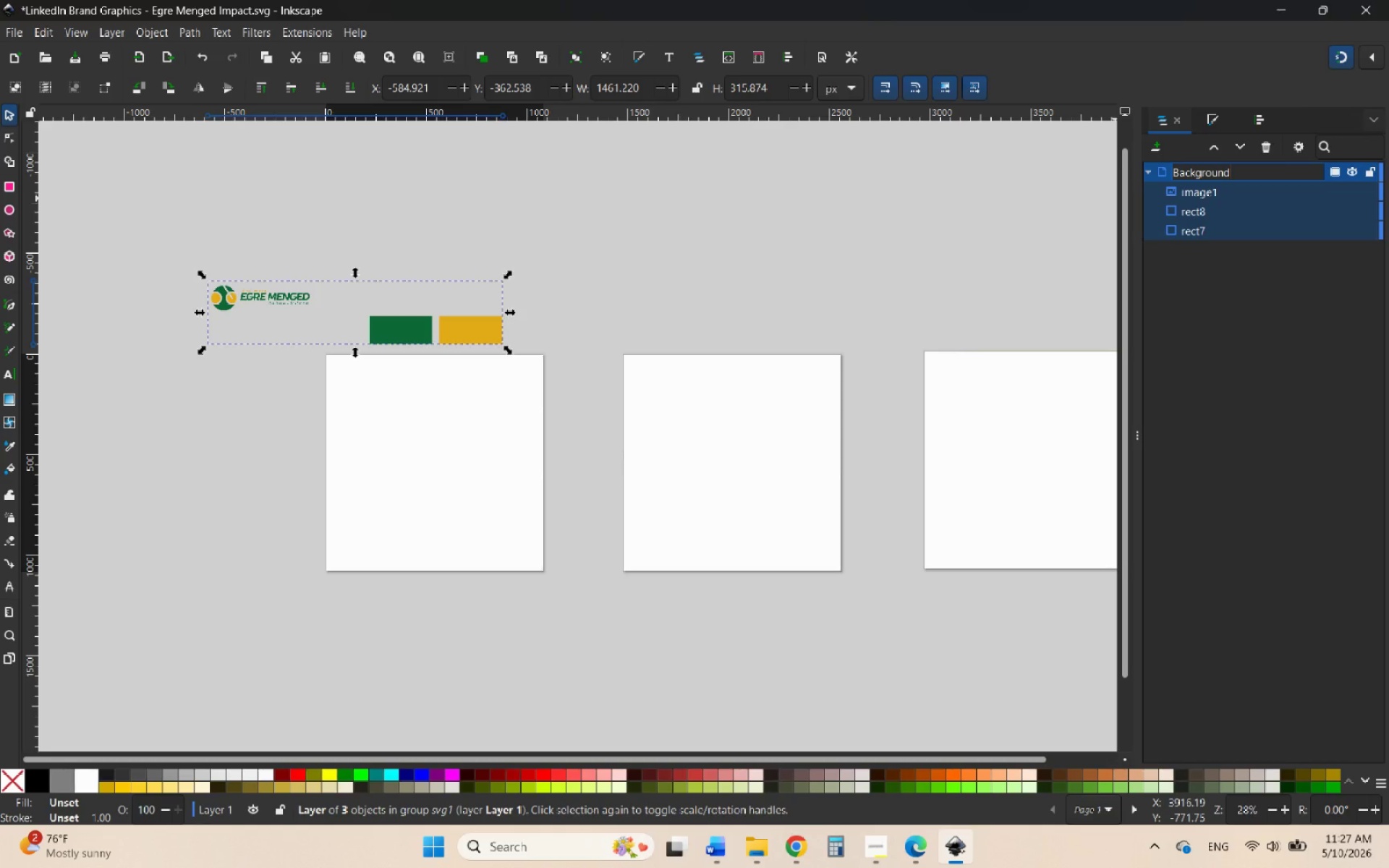 
left_click([1233, 311])
 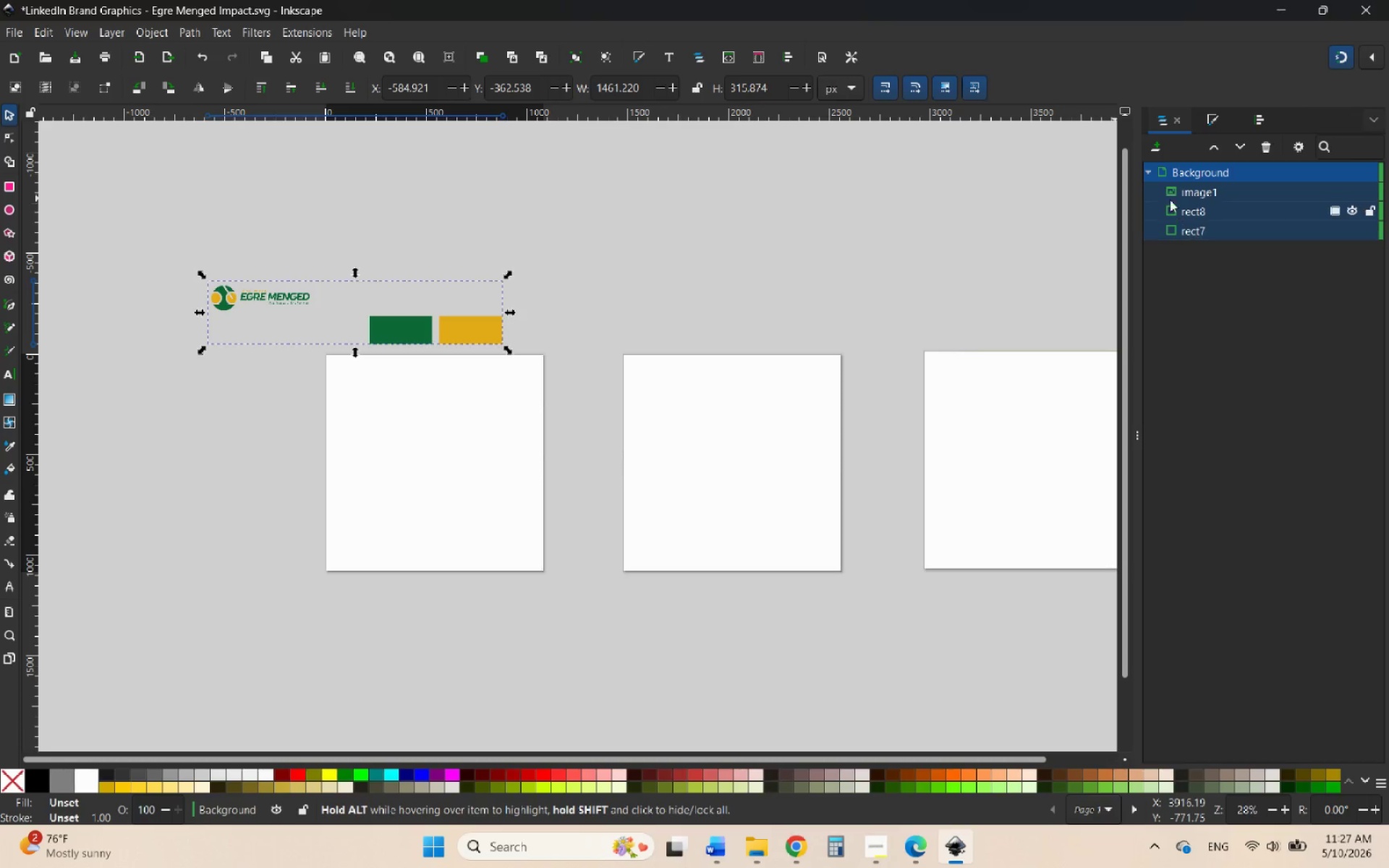 
left_click([1150, 172])
 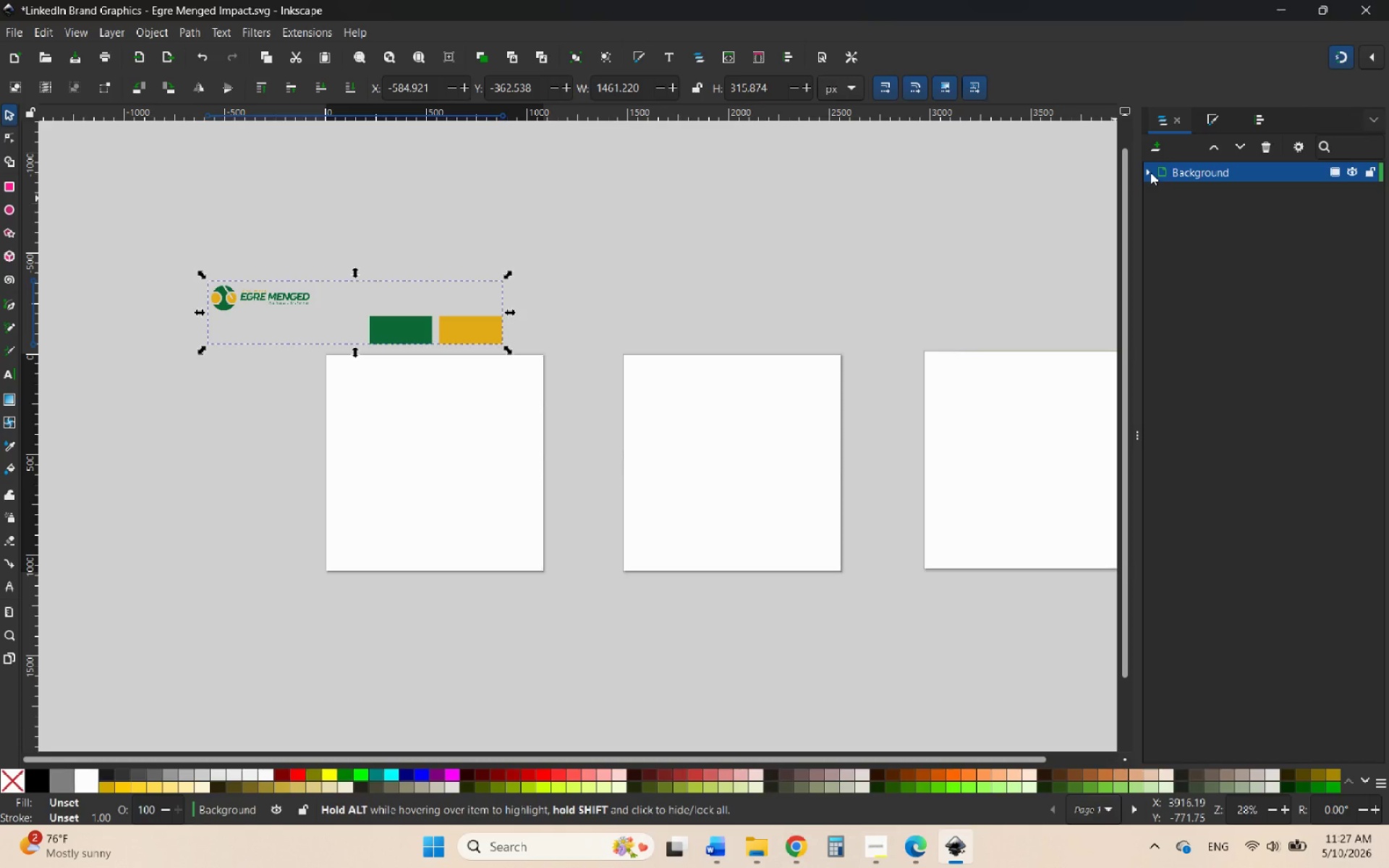 
wait(6.91)
 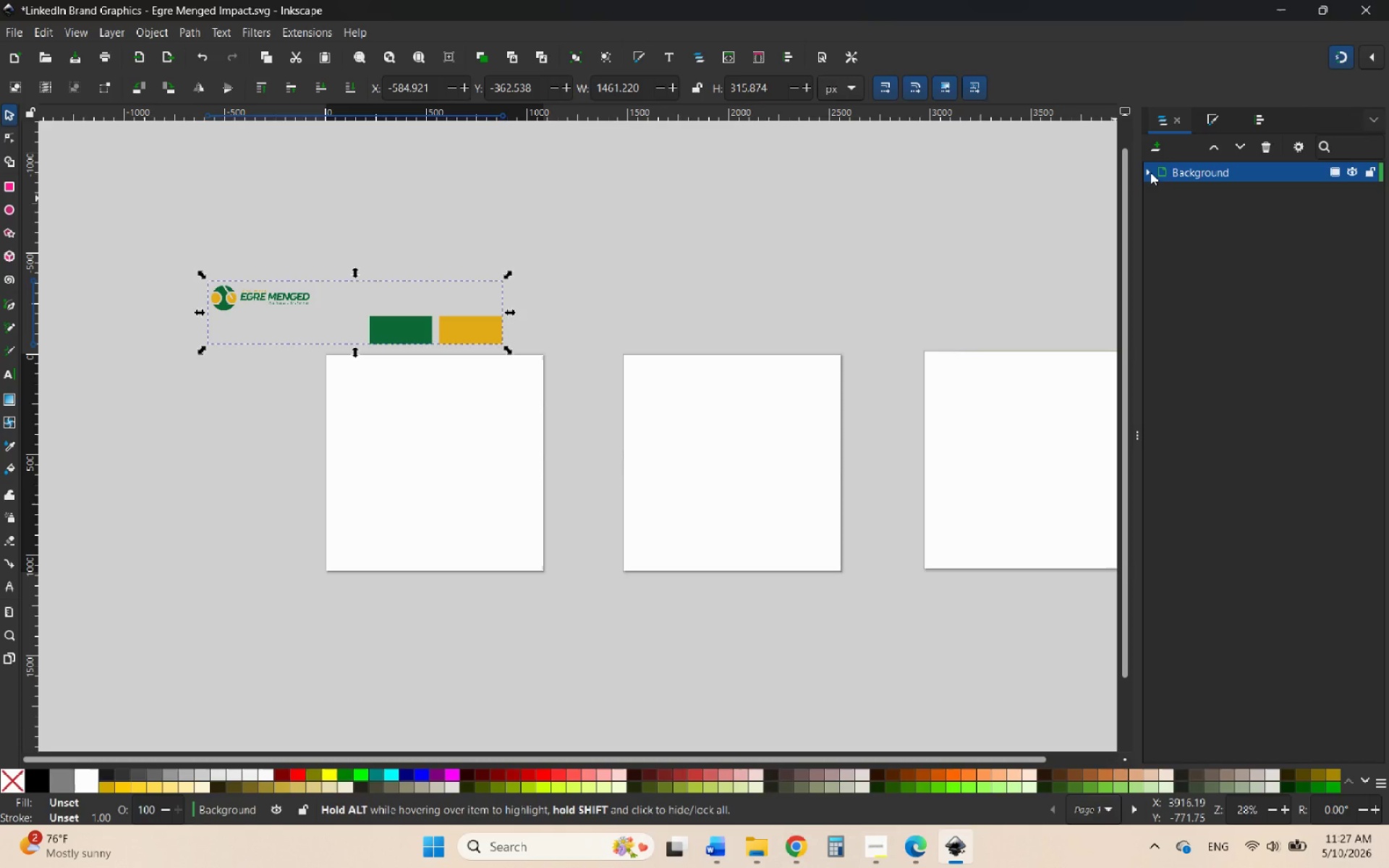 
left_click([1159, 151])
 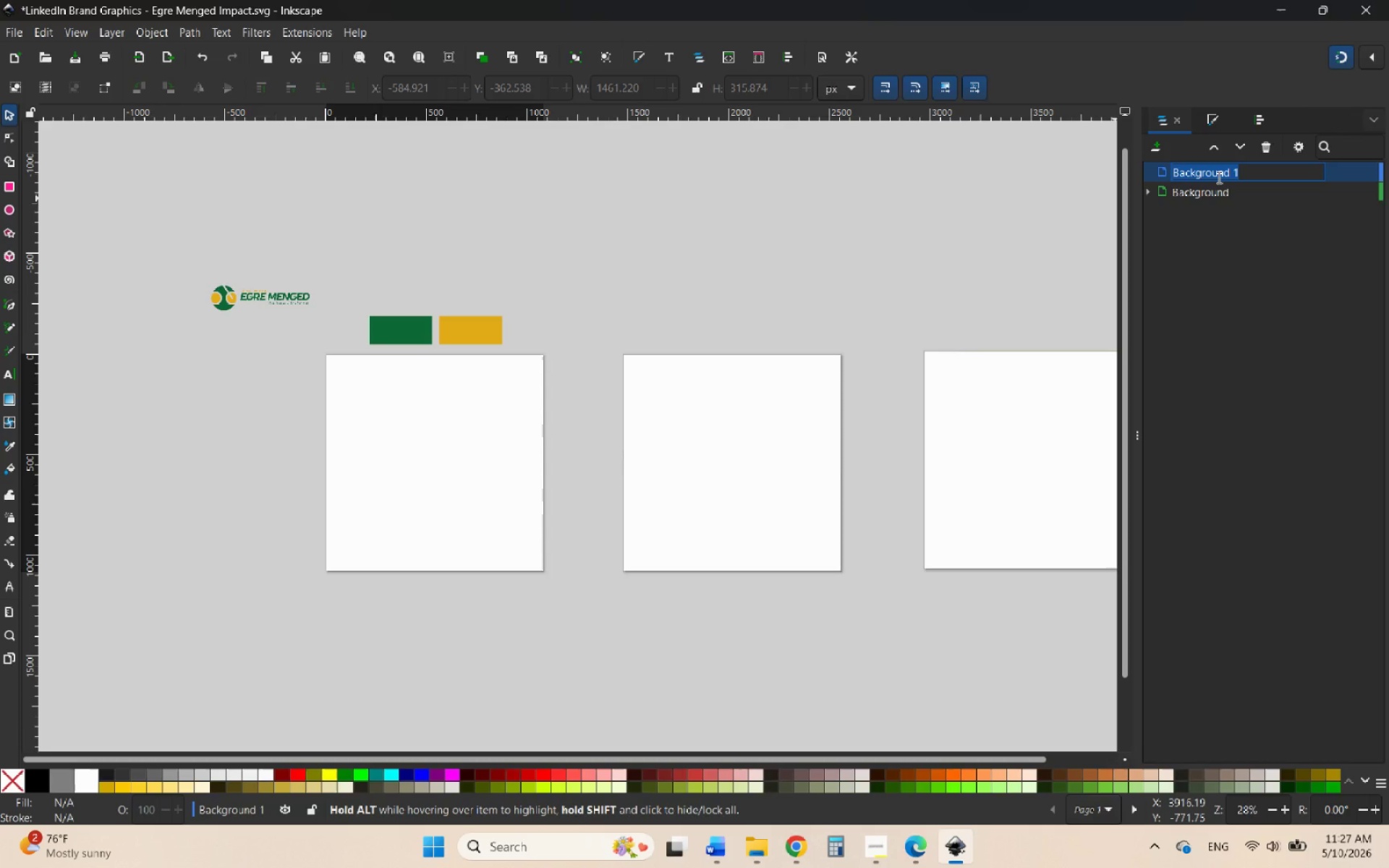 
wait(5.06)
 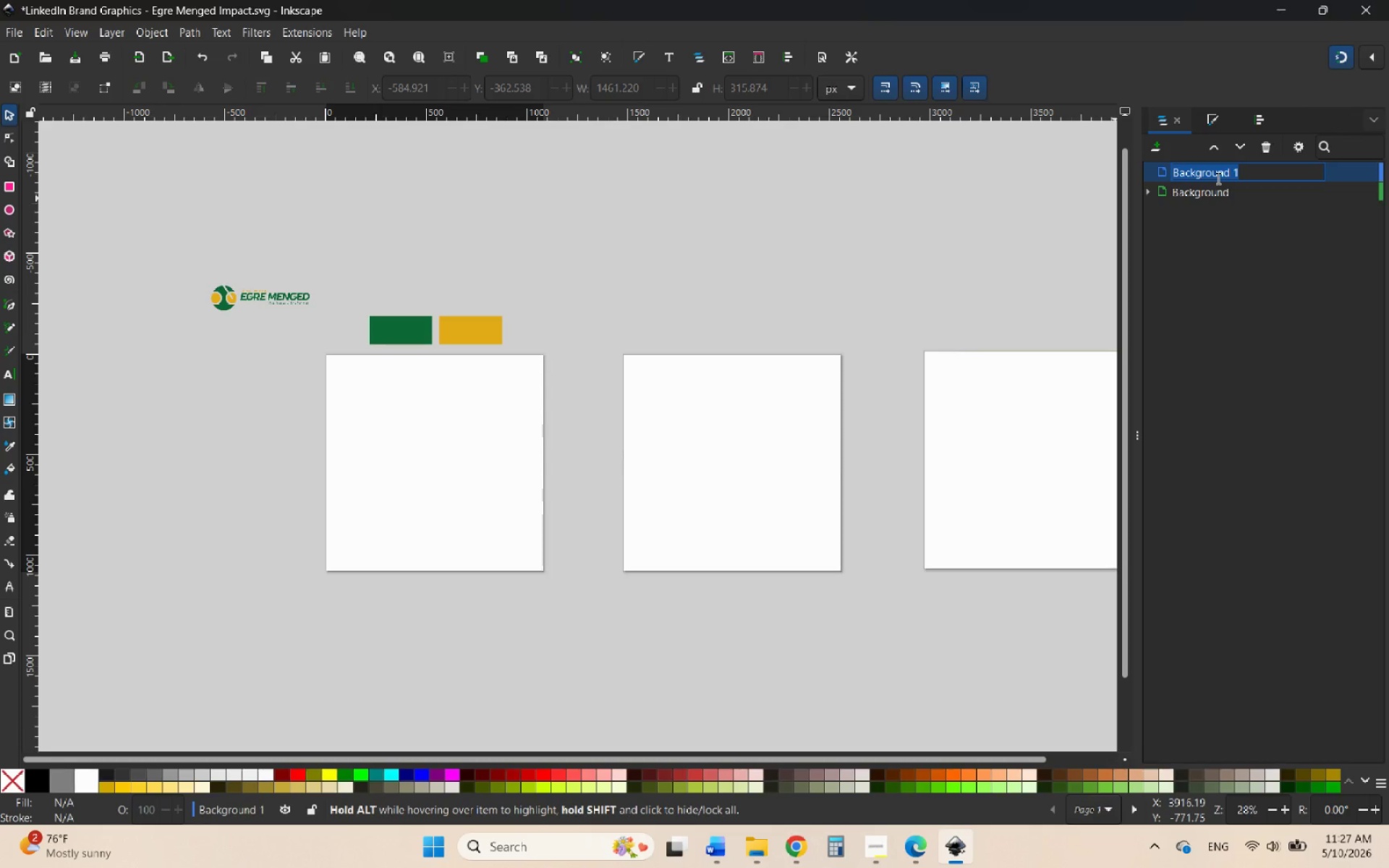 
type(Graphu)
key(Backspace)
type(ix)
key(Backspace)
type(cs)
 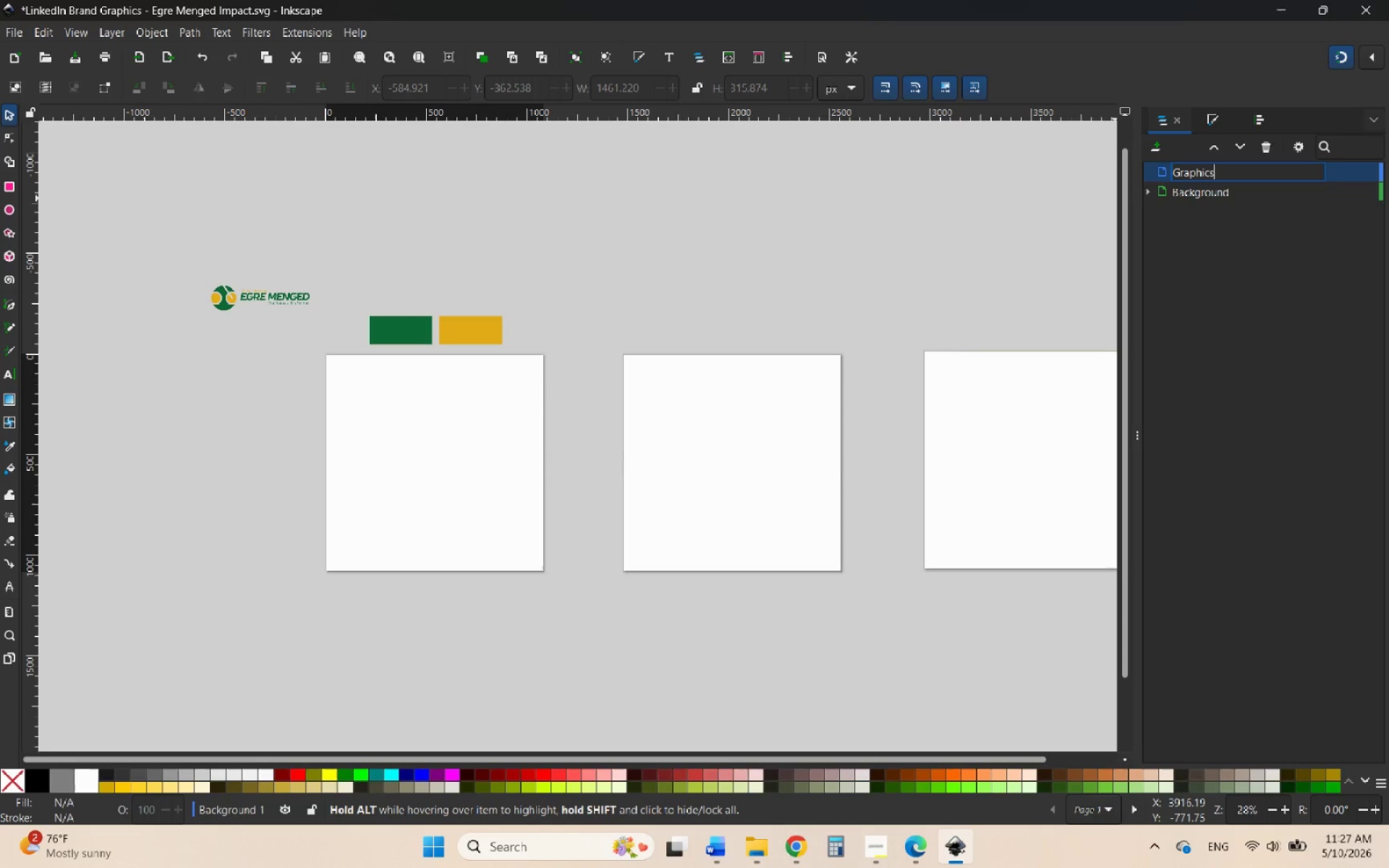 
key(Enter)
 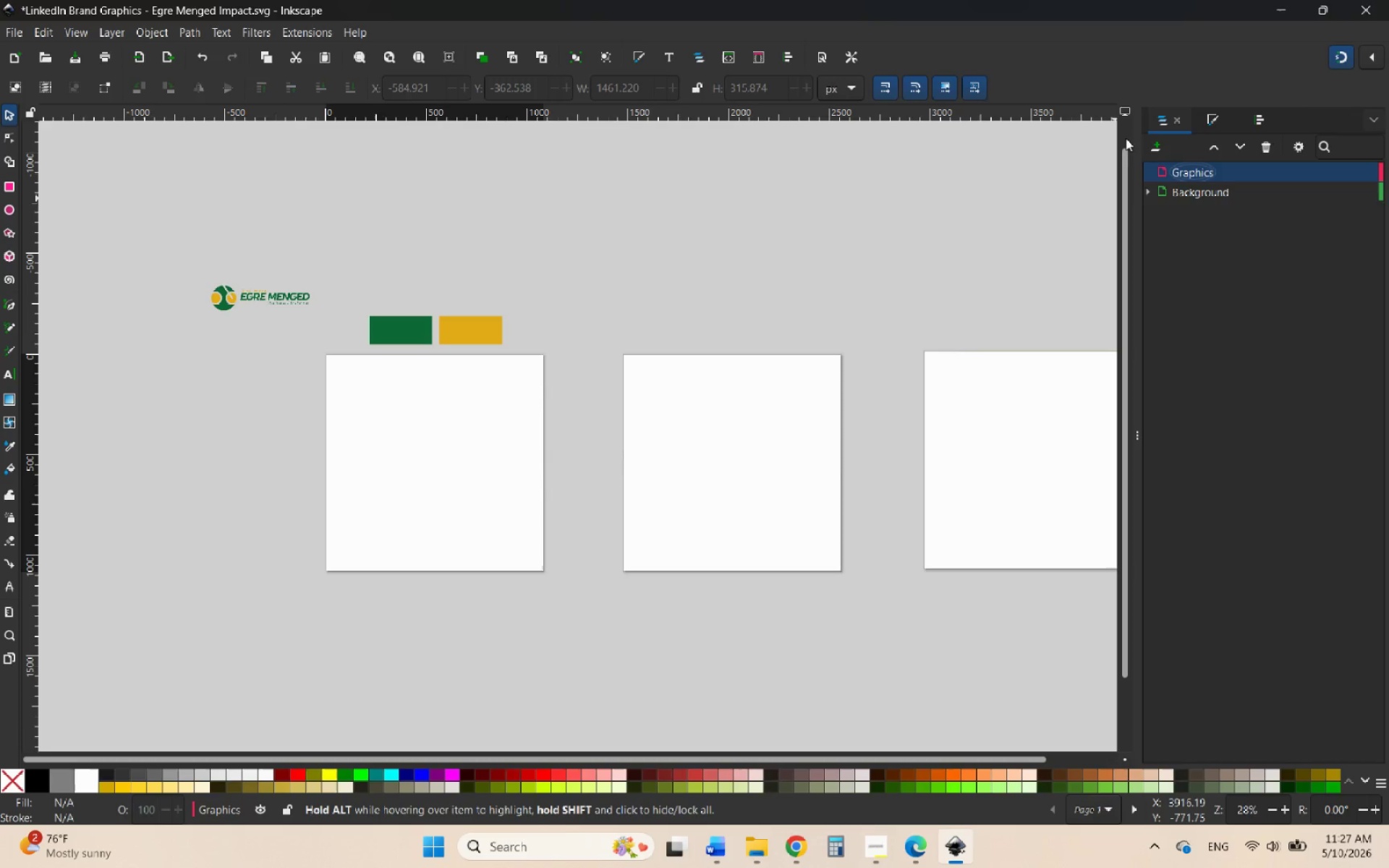 
left_click([1154, 139])
 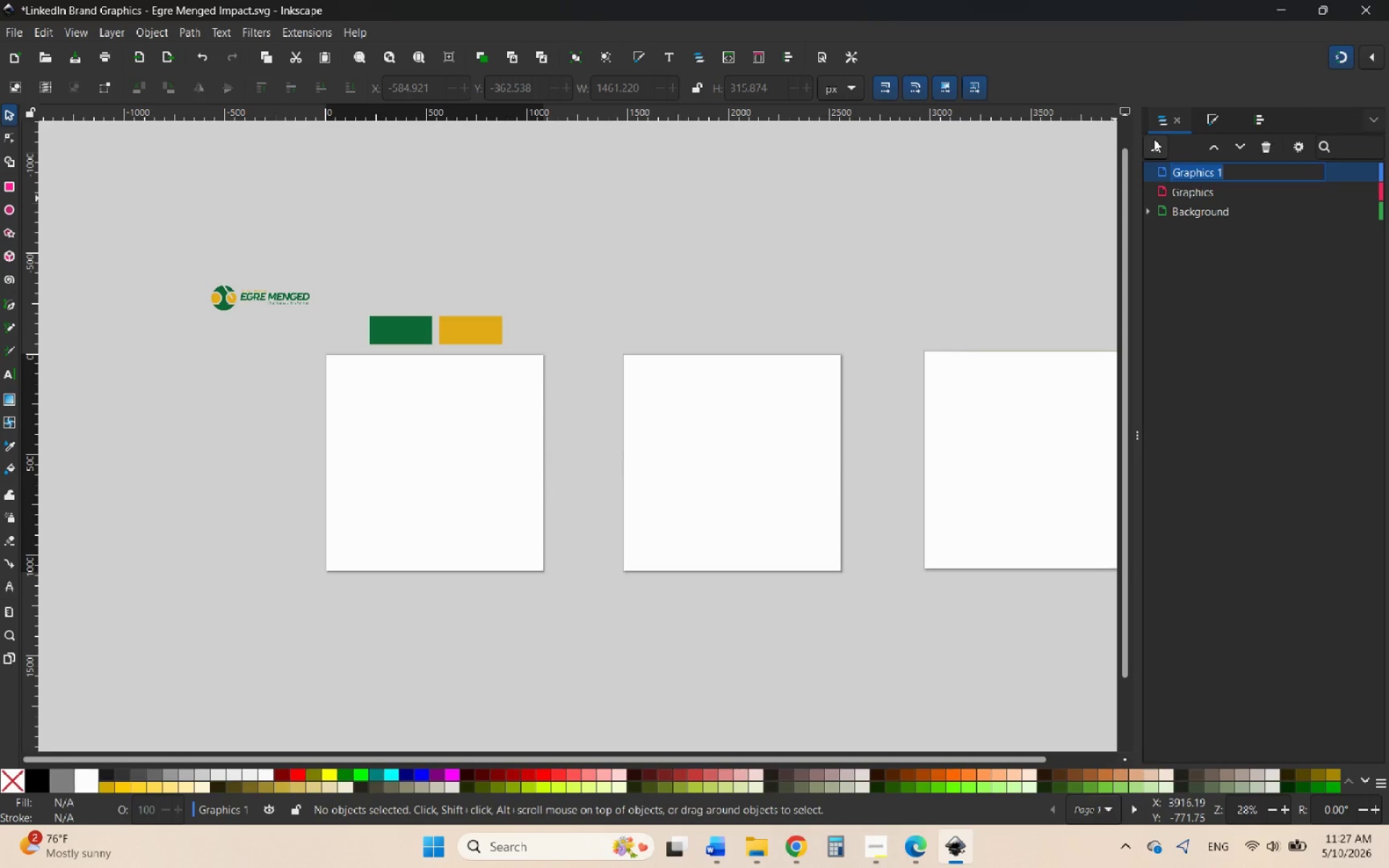 
type(Images)
 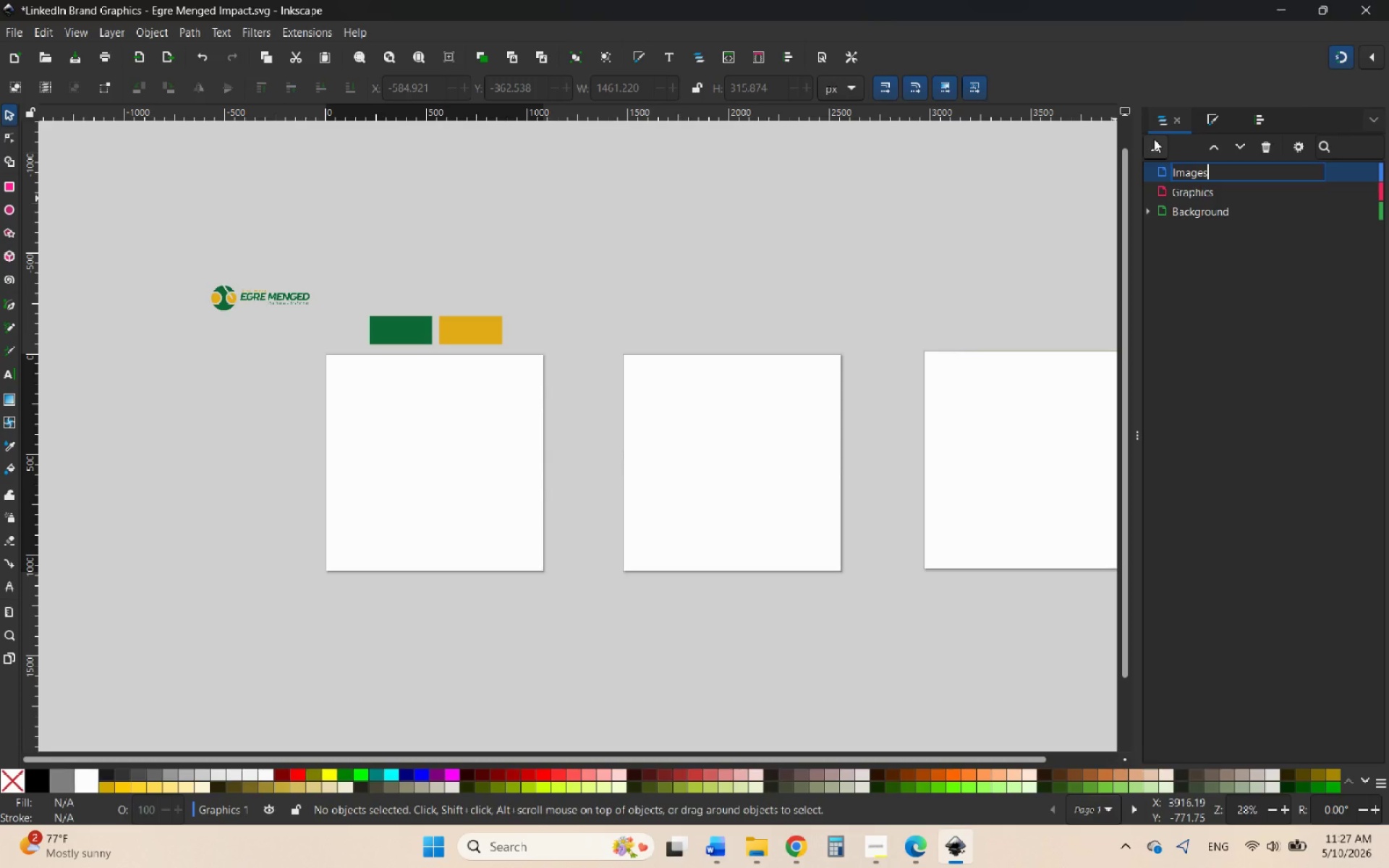 
key(Enter)
 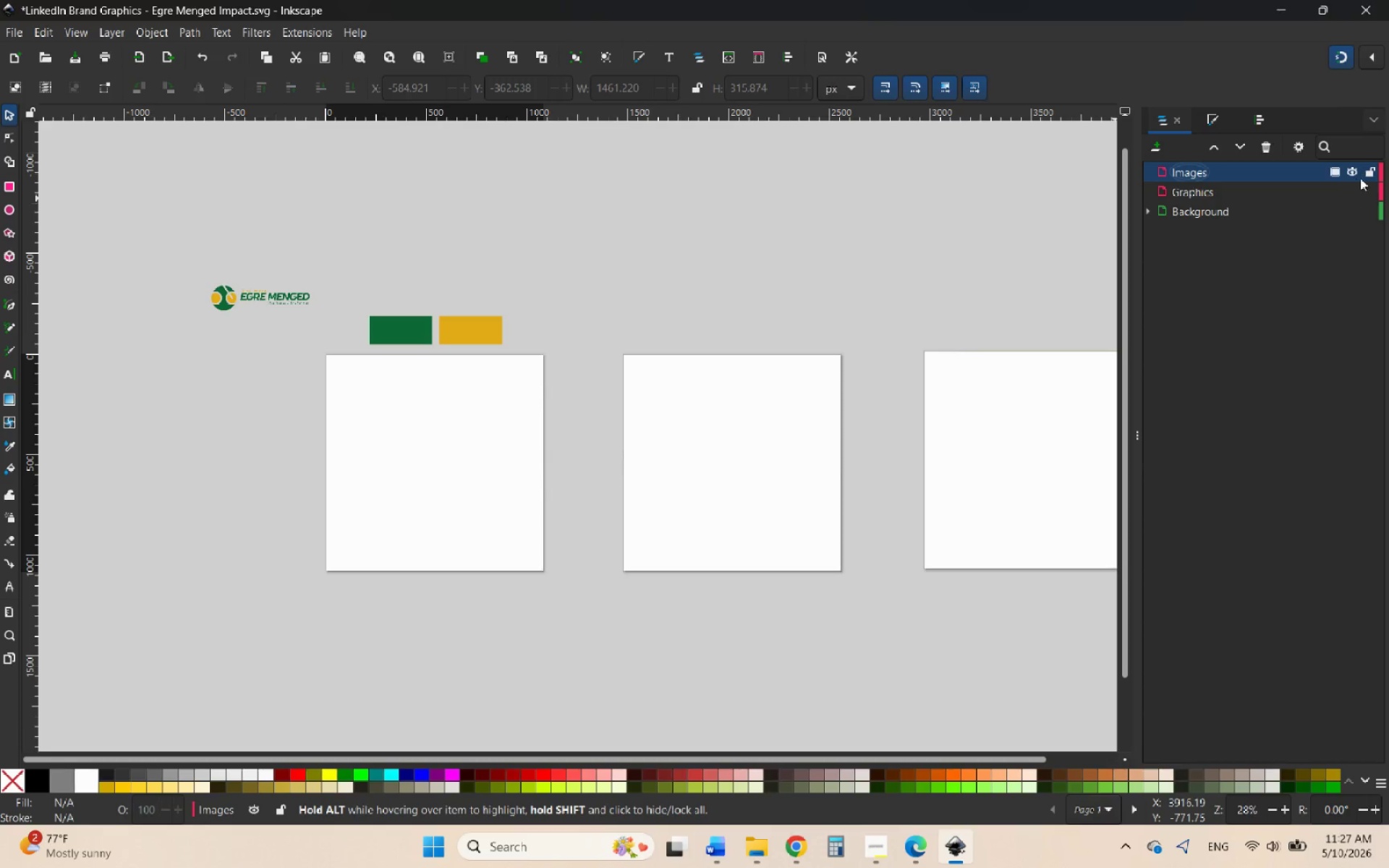 
wait(6.03)
 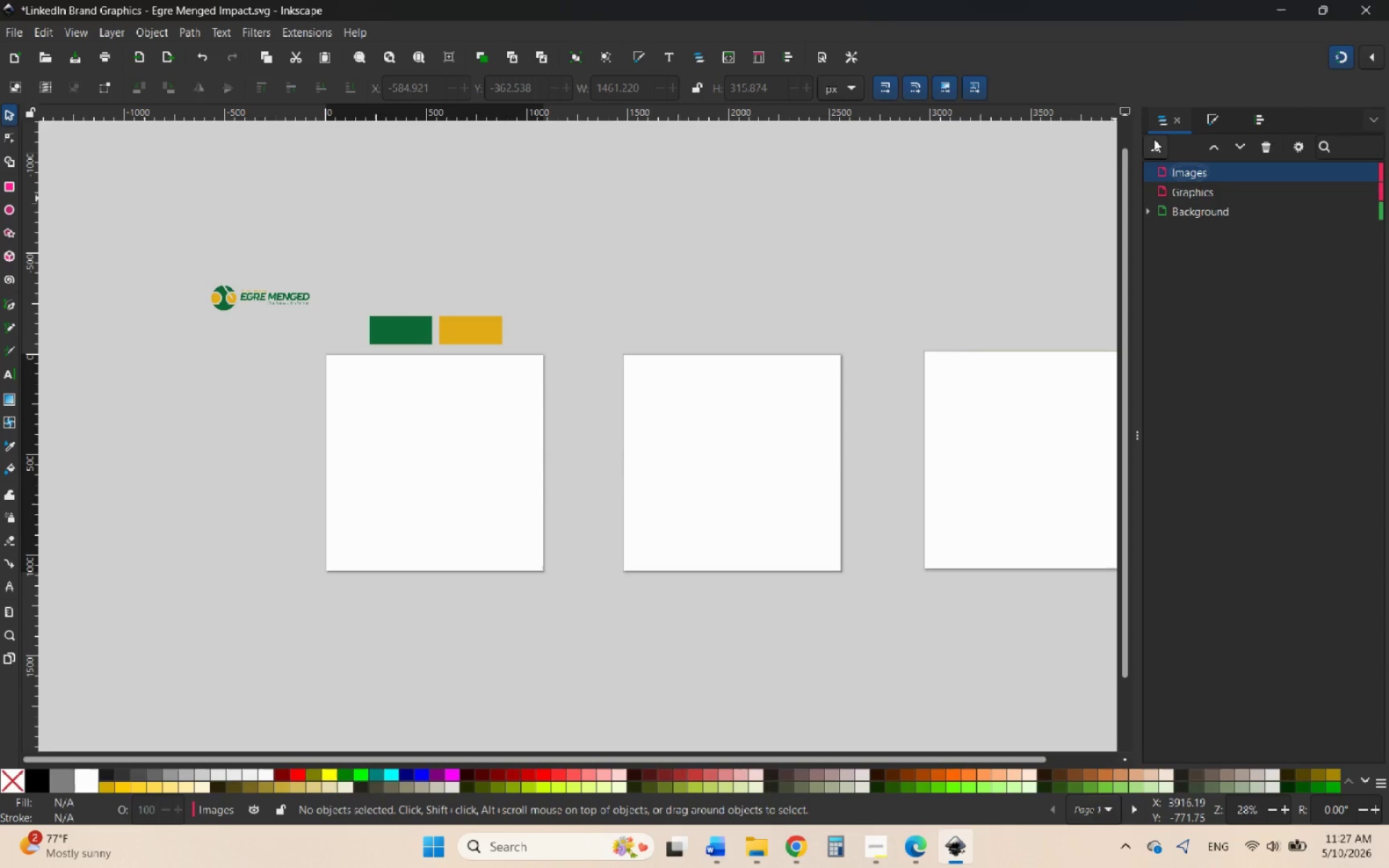 
left_click([1382, 173])
 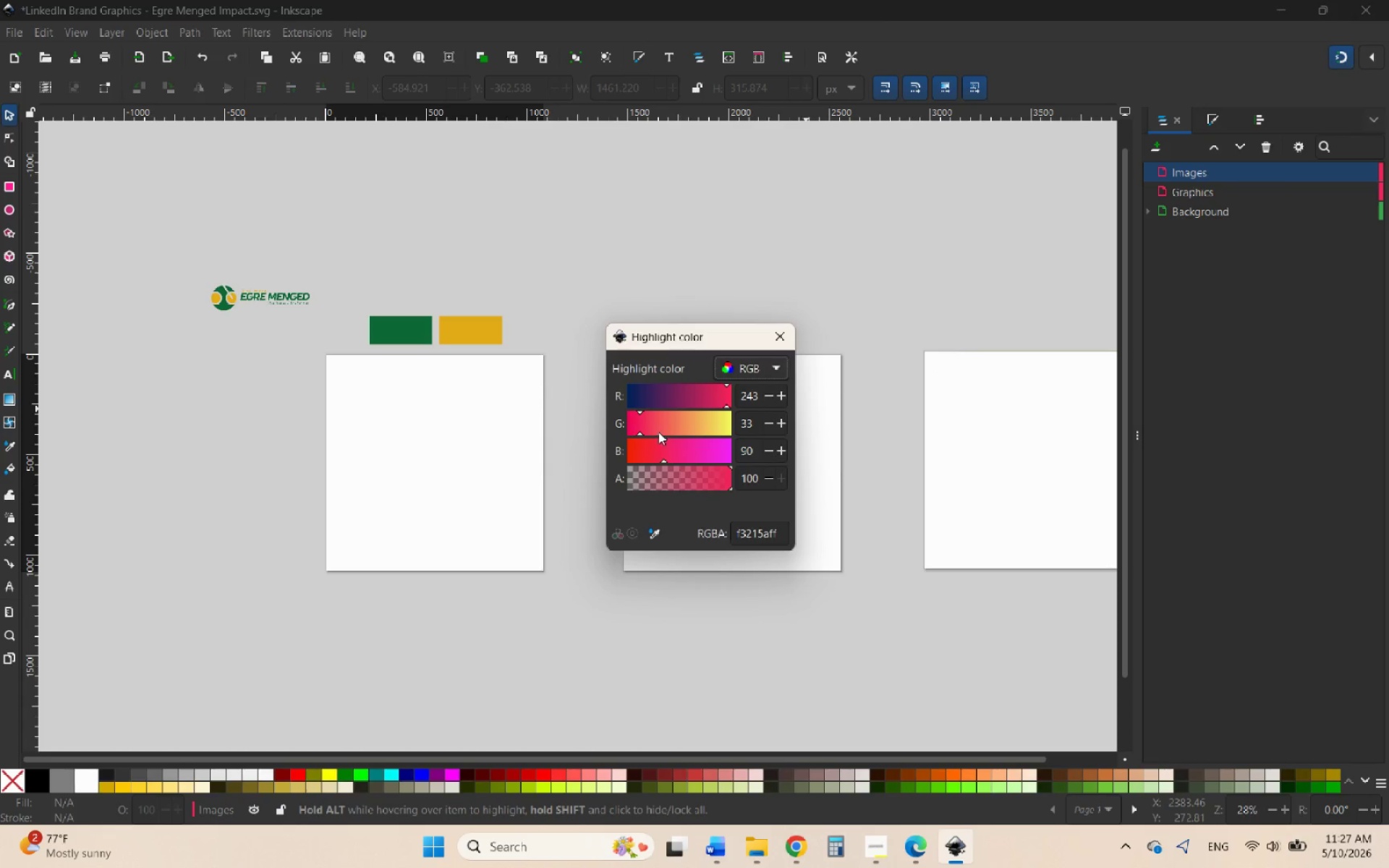 
left_click_drag(start_coordinate=[657, 394], to_coordinate=[626, 396])
 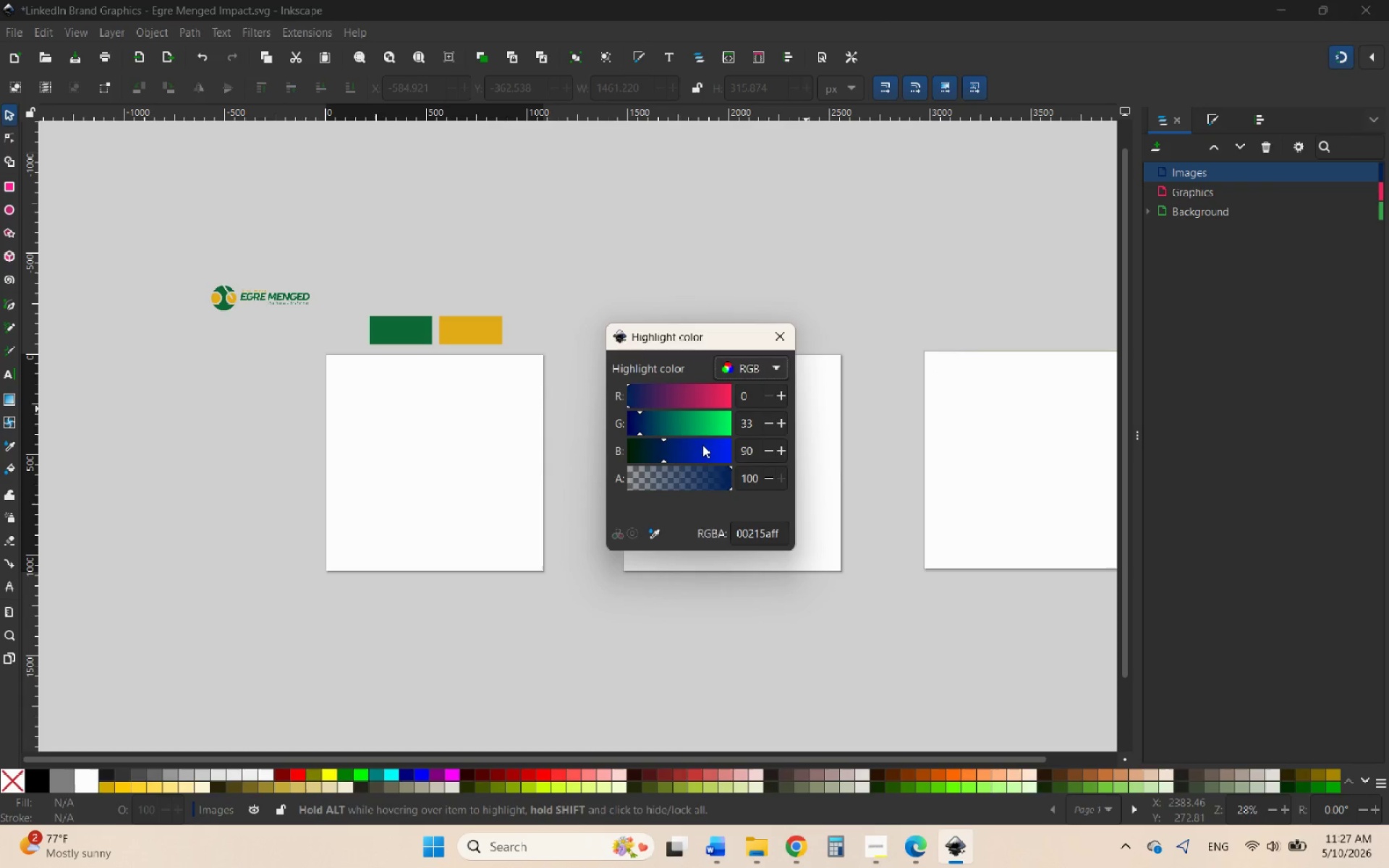 
left_click_drag(start_coordinate=[702, 446], to_coordinate=[739, 446])
 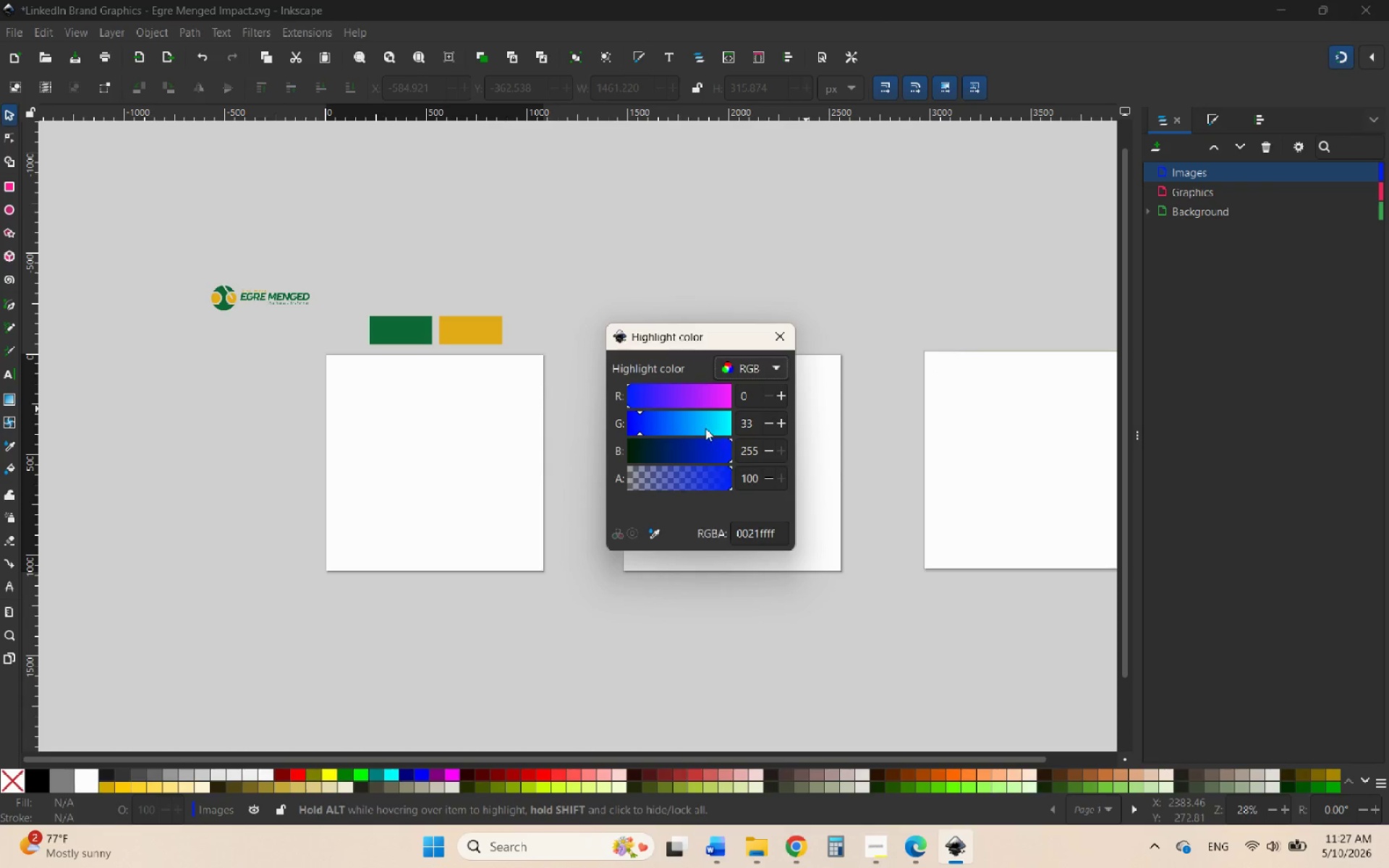 
left_click_drag(start_coordinate=[697, 421], to_coordinate=[739, 422])
 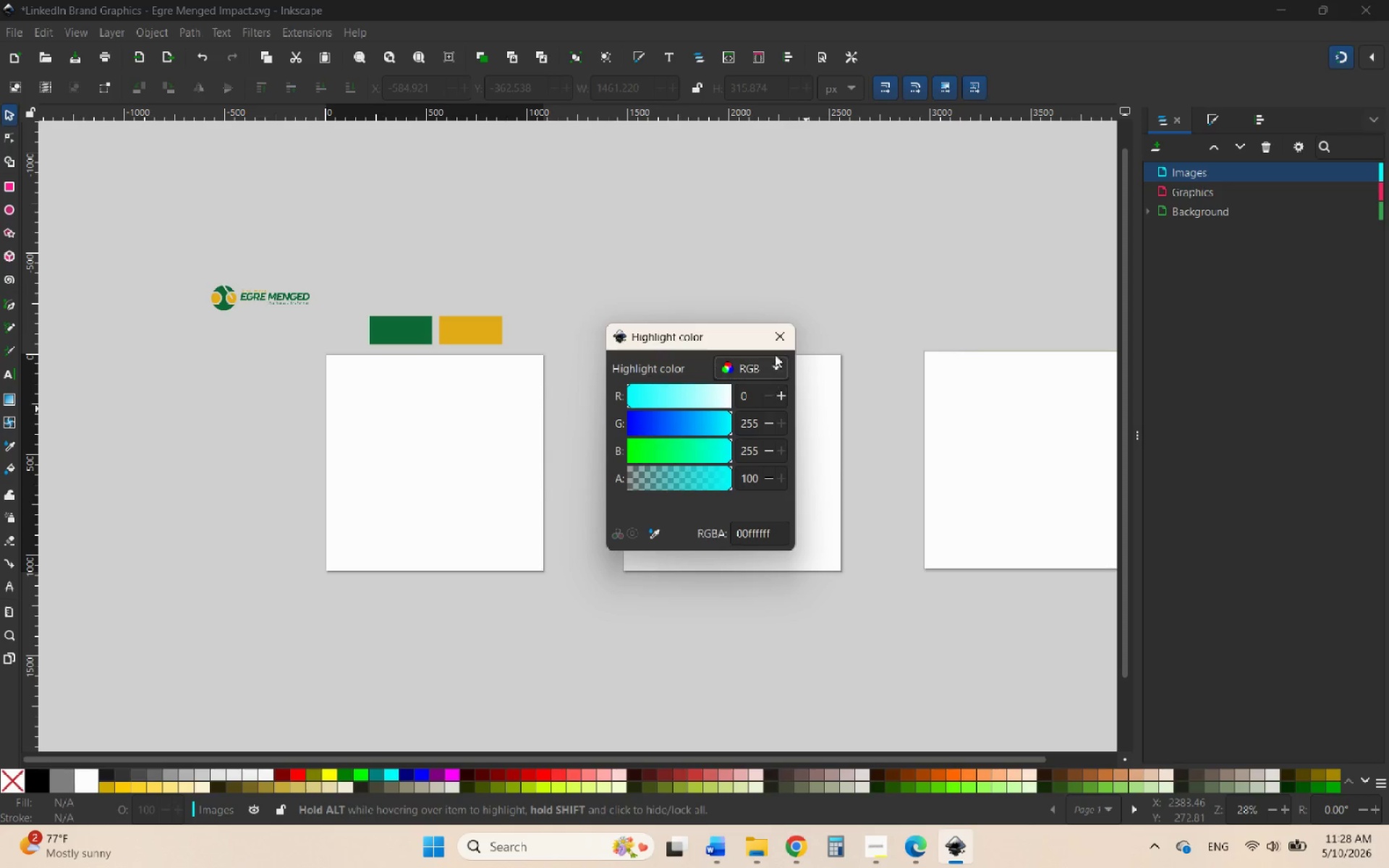 
left_click([780, 330])
 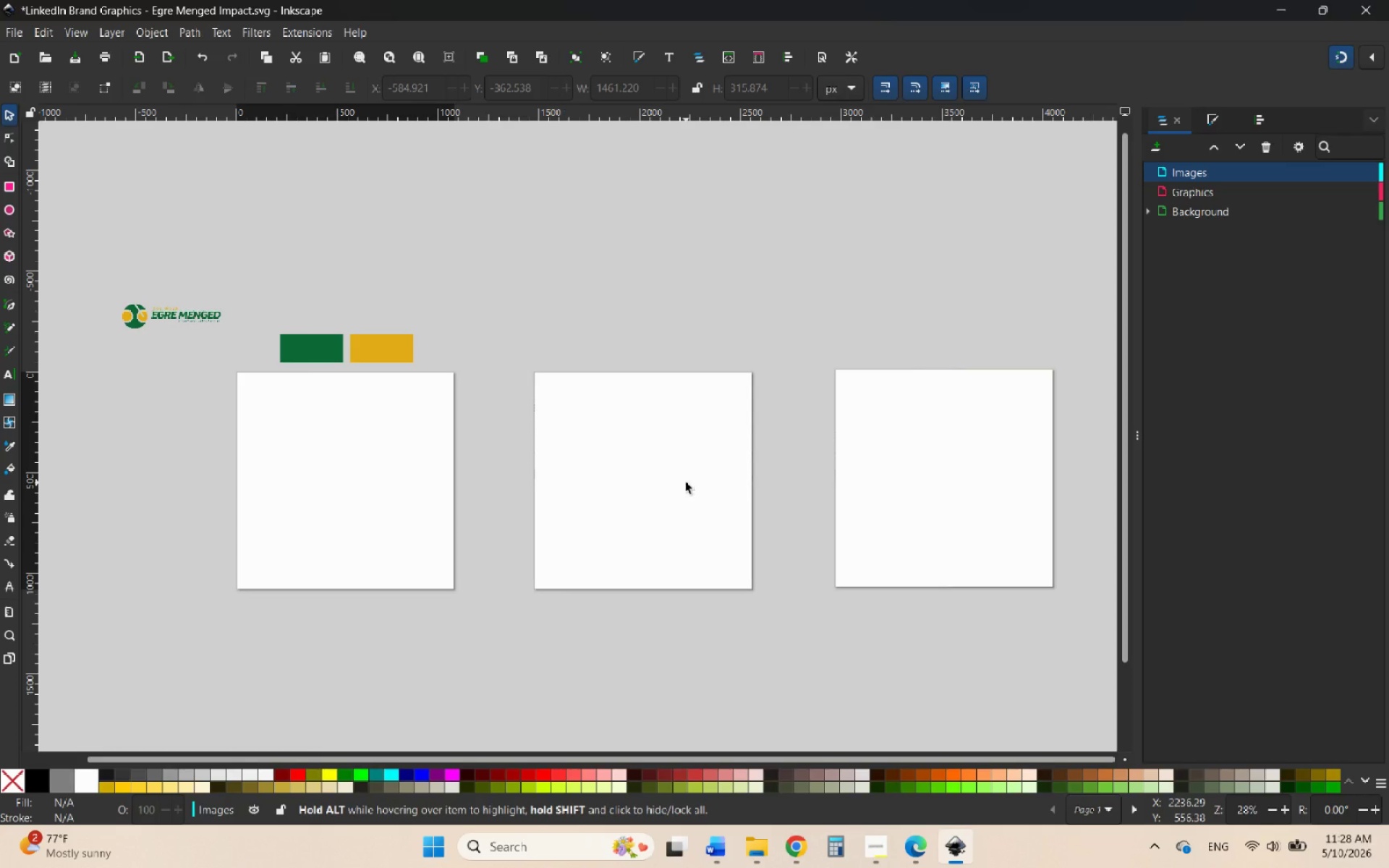 
wait(12.66)
 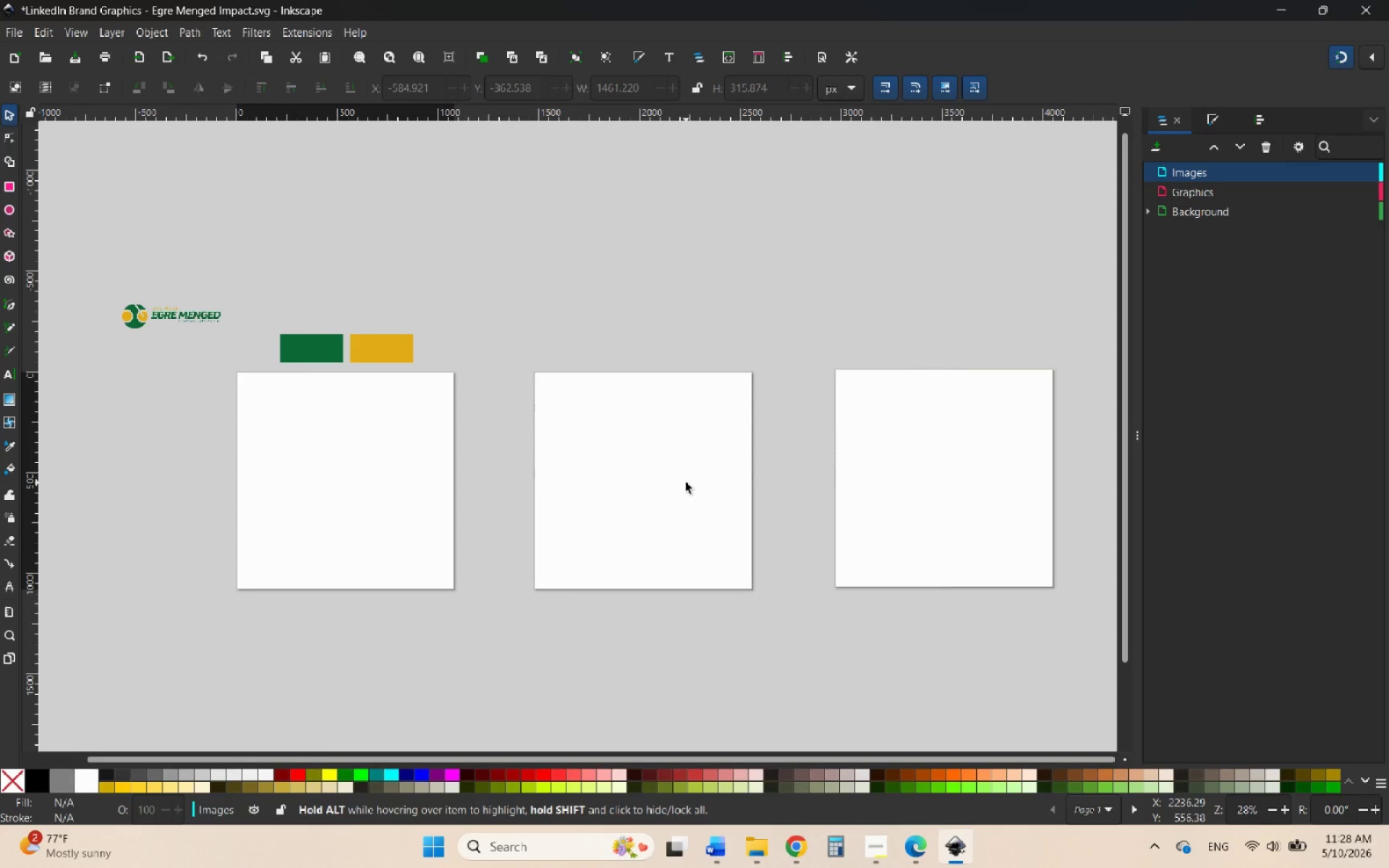 
left_click_drag(start_coordinate=[200, 331], to_coordinate=[369, 411])
 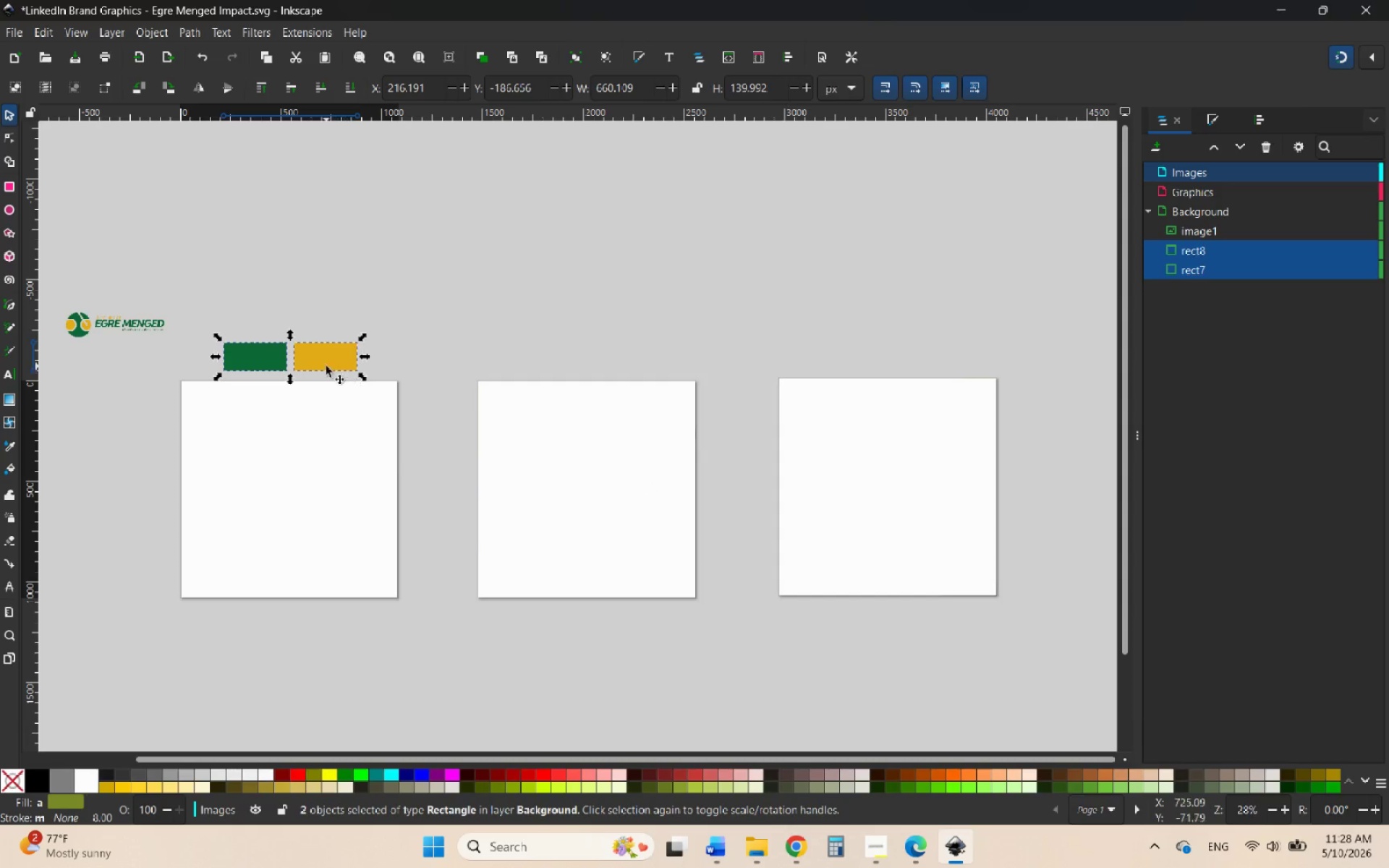 
left_click_drag(start_coordinate=[315, 362], to_coordinate=[316, 345])
 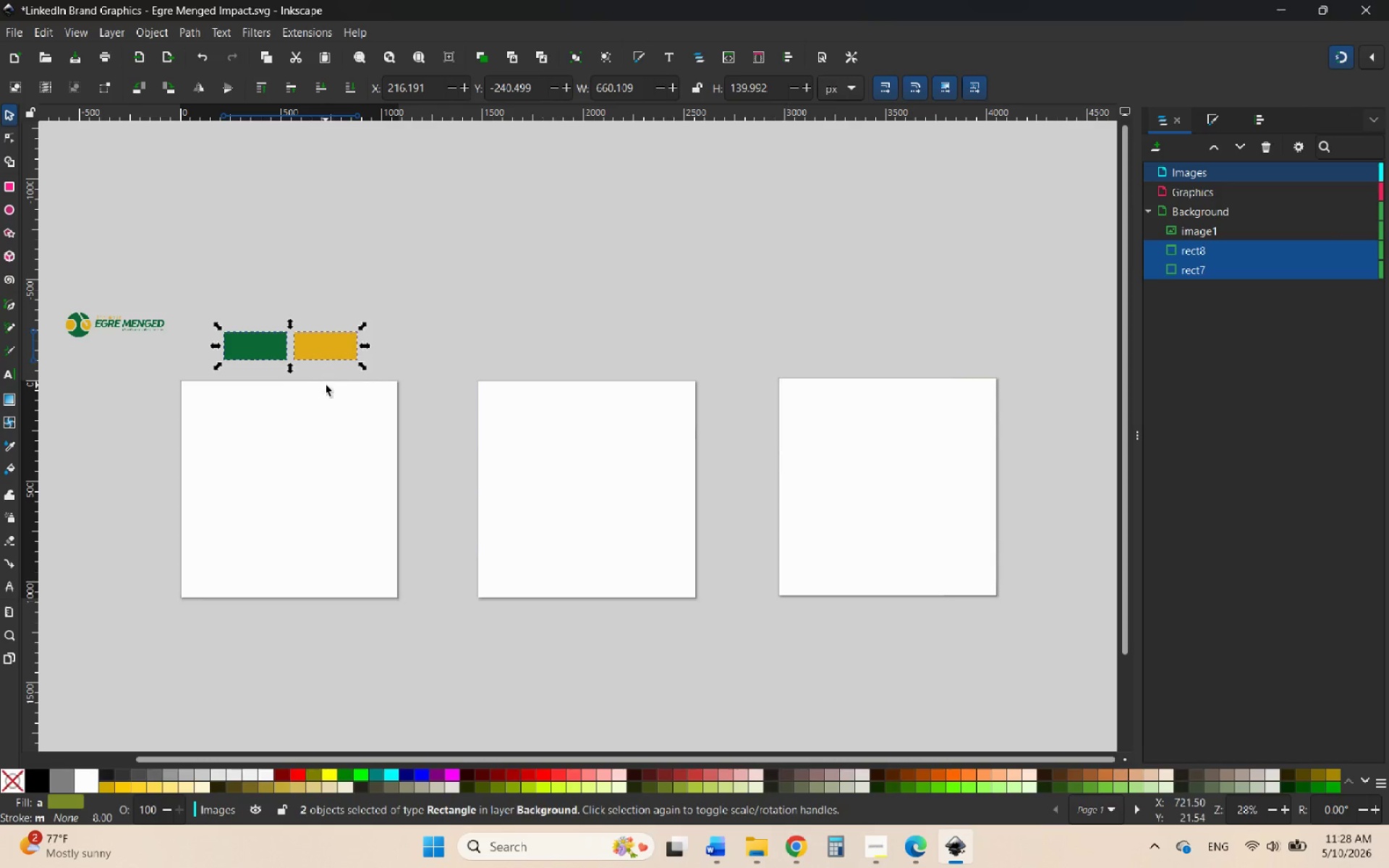 
hold_key(key=ControlLeft, duration=2.11)
 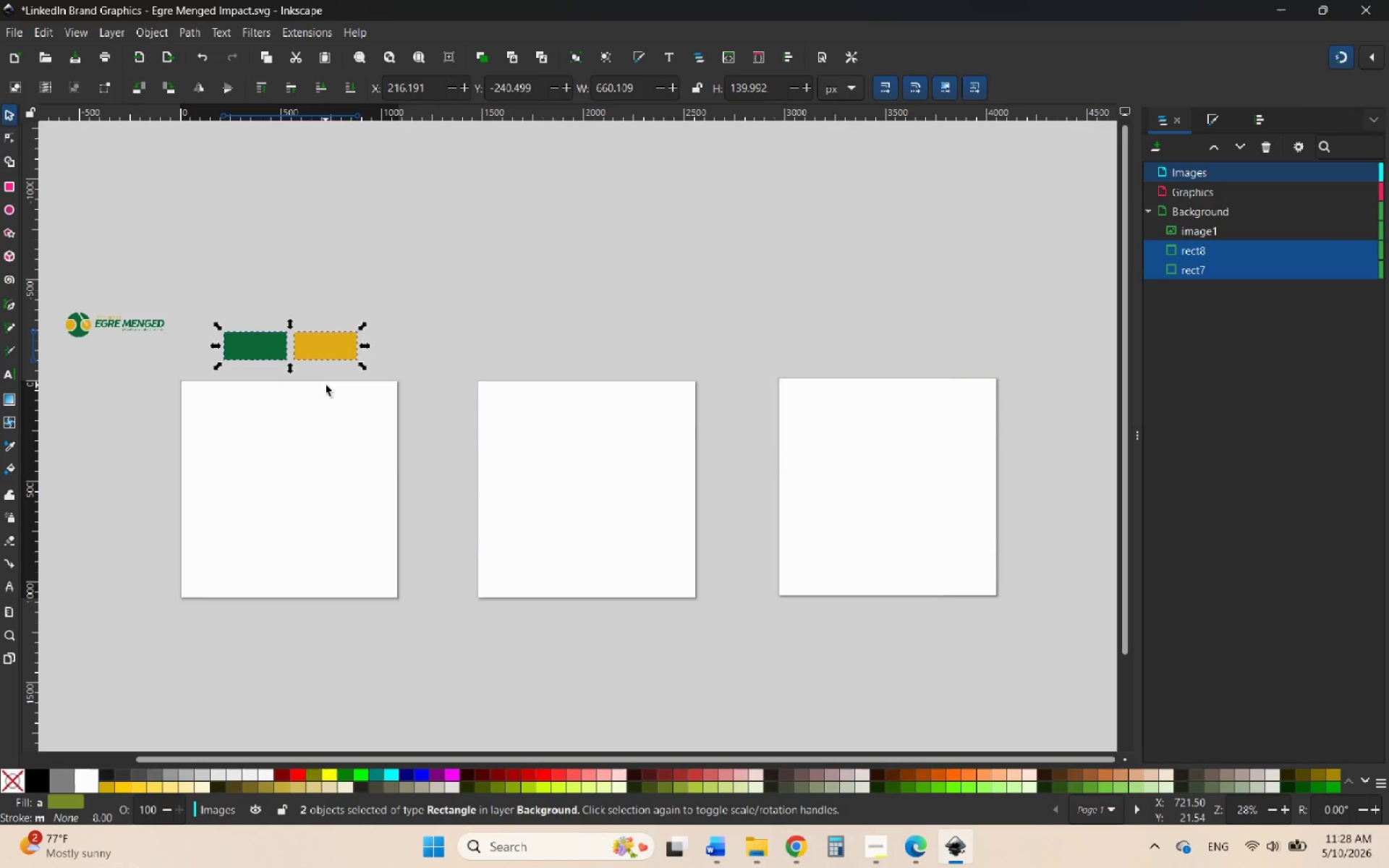 
left_click([326, 385])
 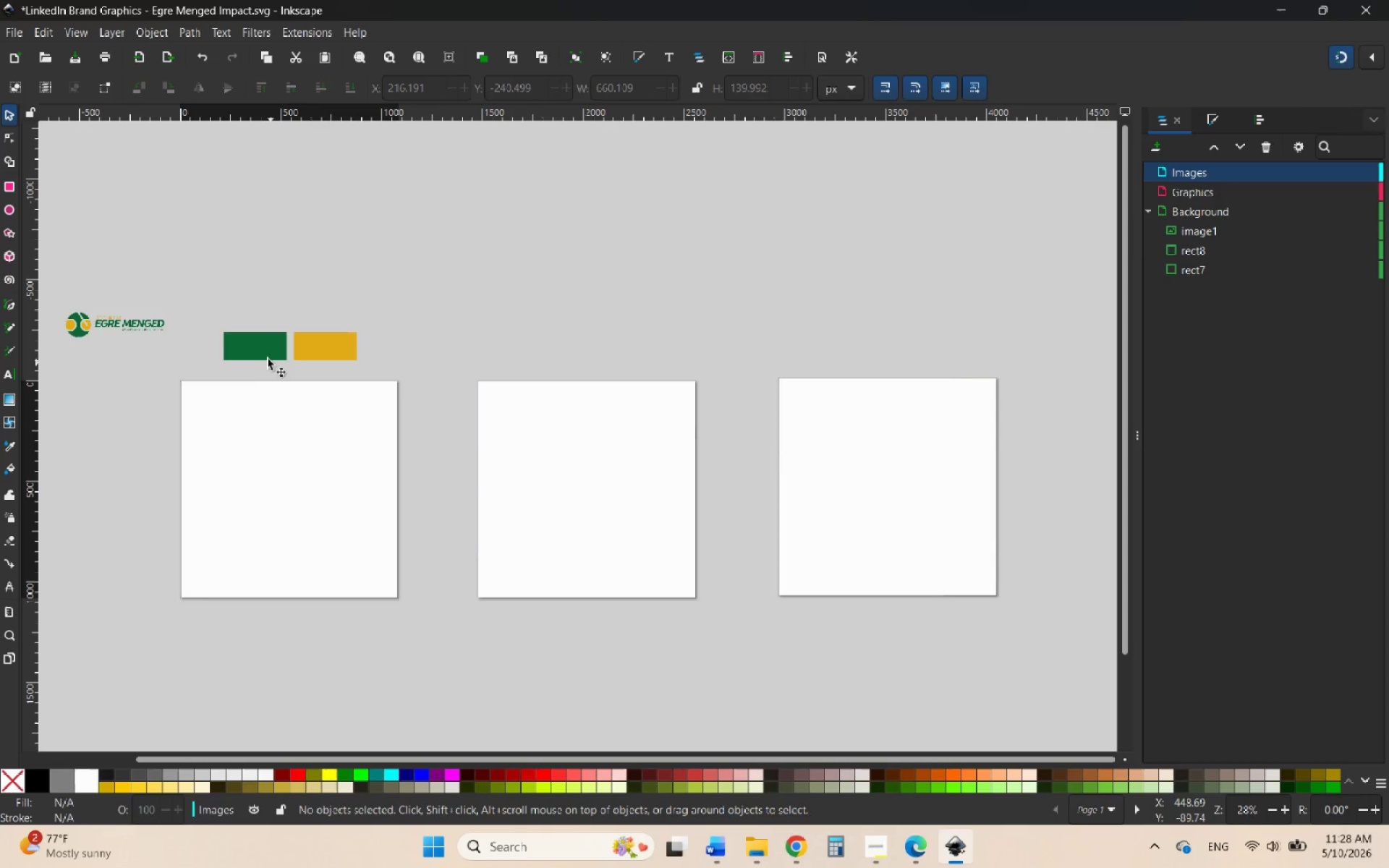 
left_click_drag(start_coordinate=[263, 357], to_coordinate=[245, 357])
 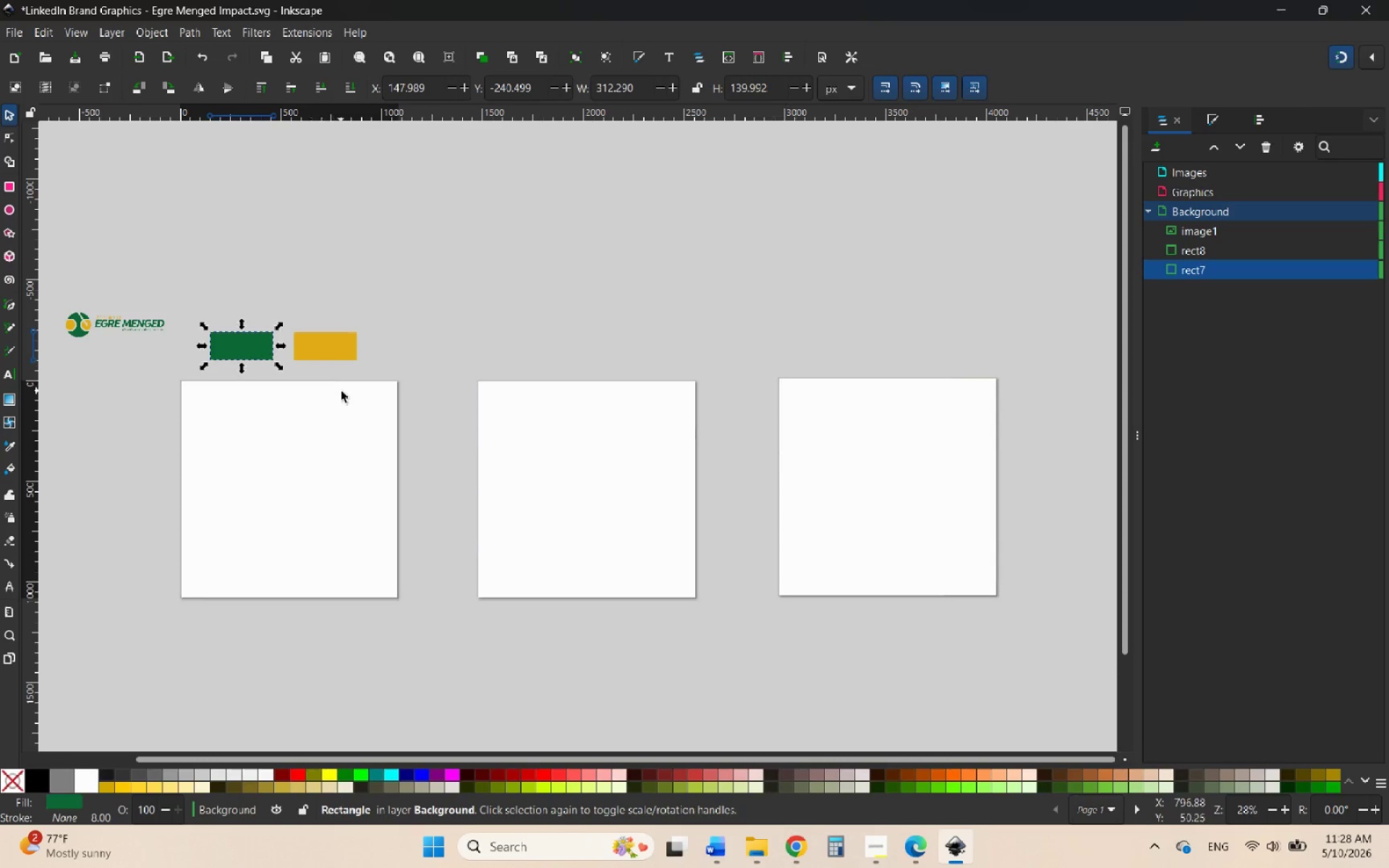 
hold_key(key=ControlLeft, duration=1.5)
 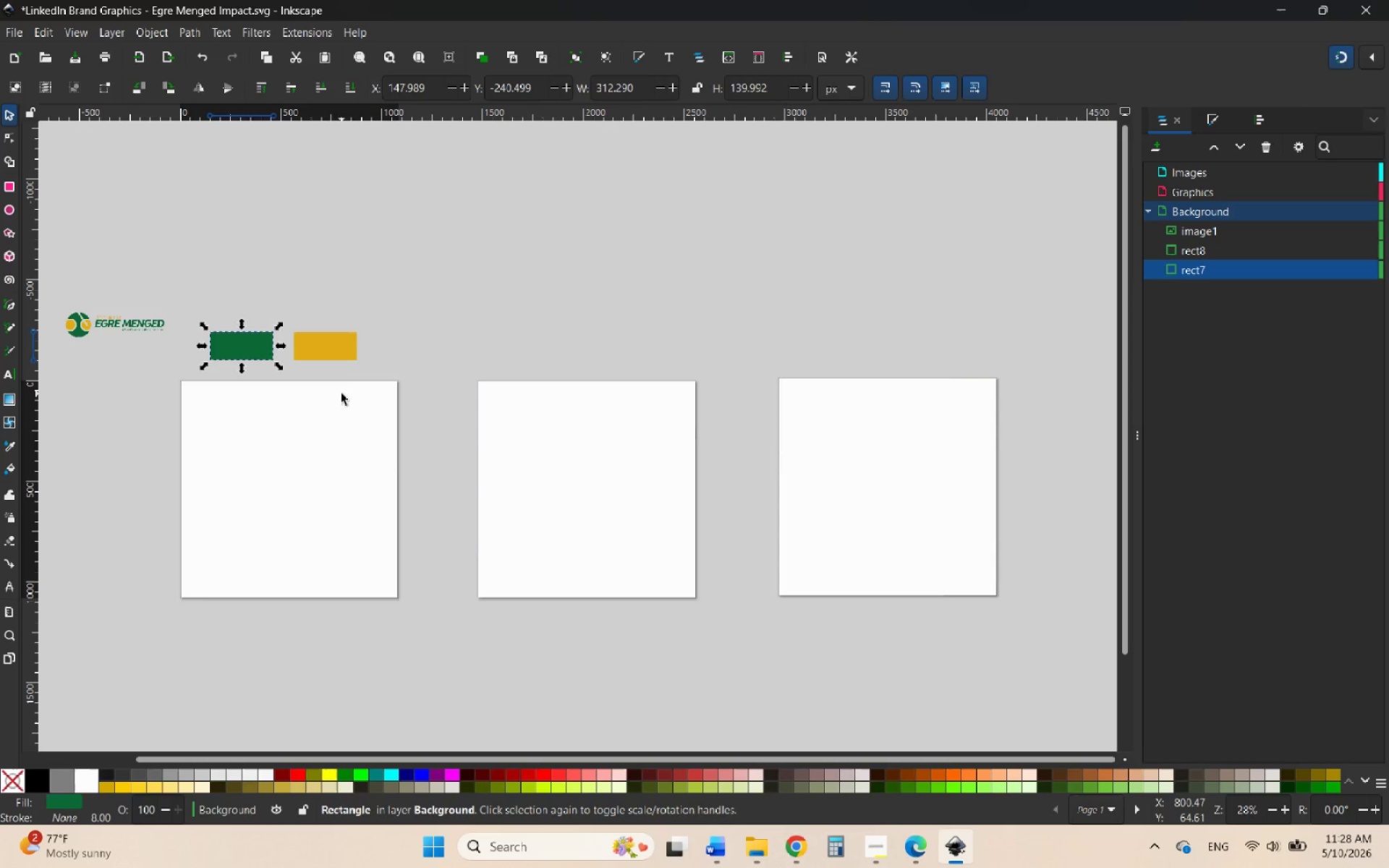 
left_click([341, 393])
 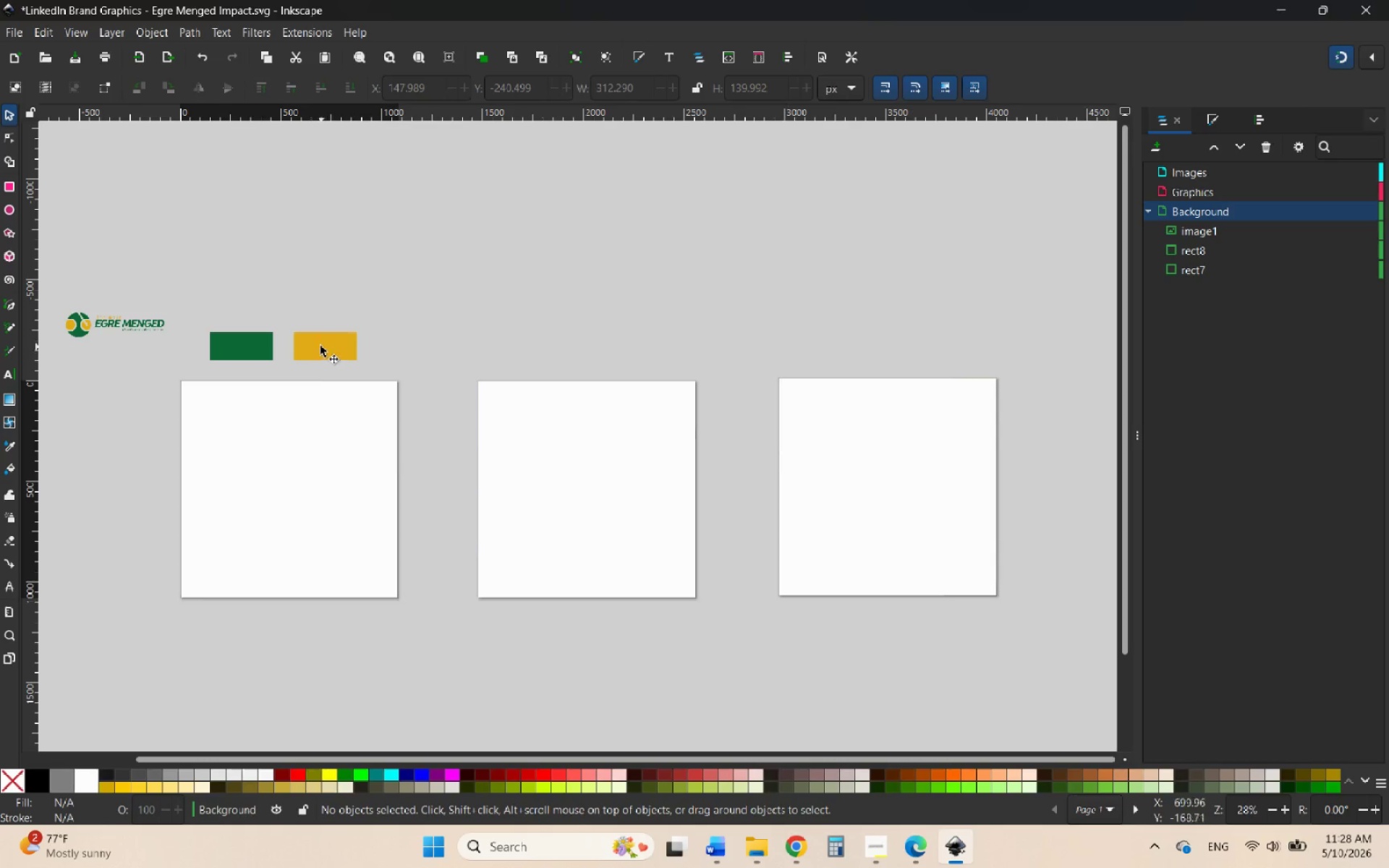 
left_click_drag(start_coordinate=[318, 343], to_coordinate=[334, 344])
 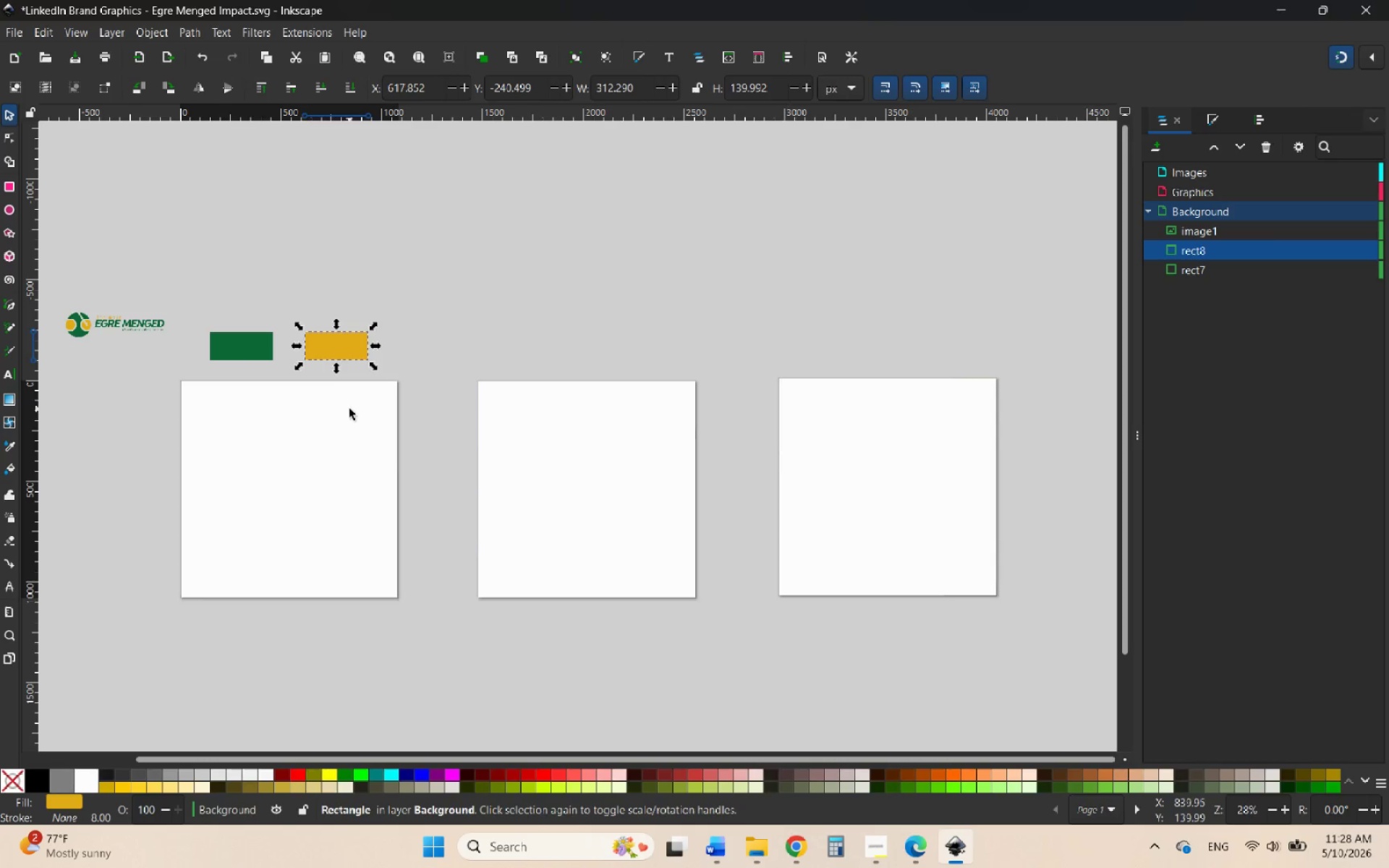 
hold_key(key=ControlLeft, duration=1.89)
 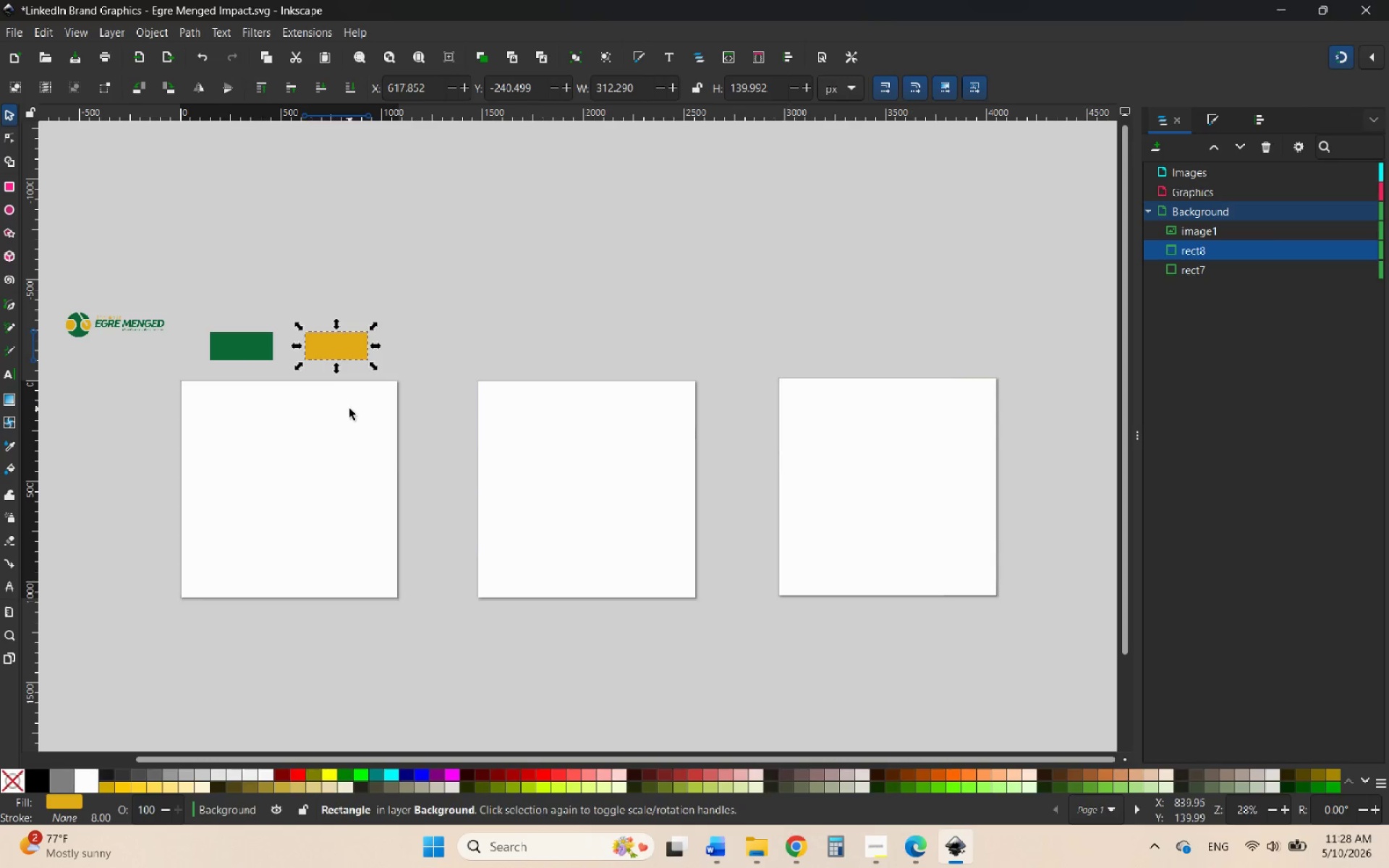 
left_click([349, 409])
 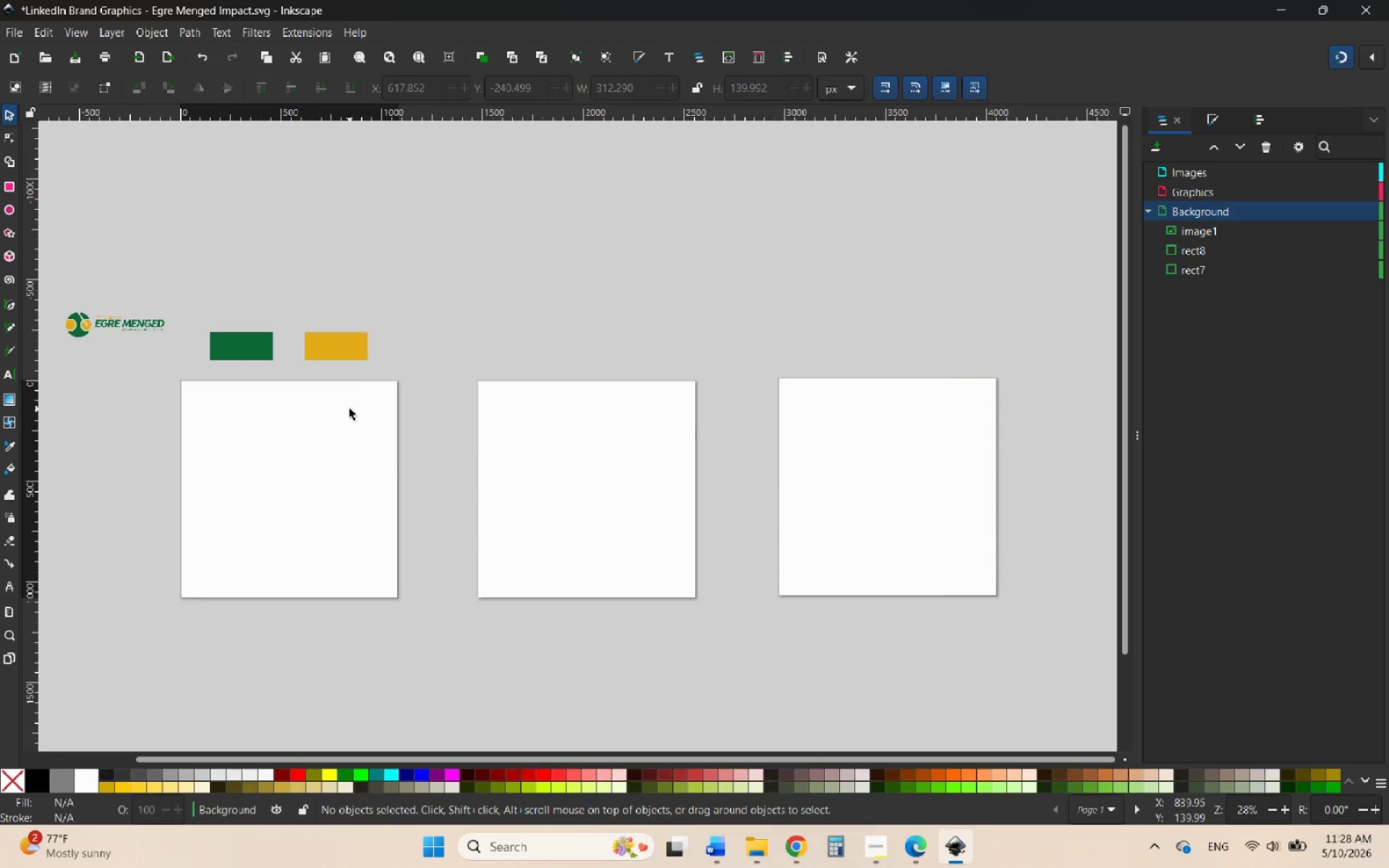 
wait(21.3)
 